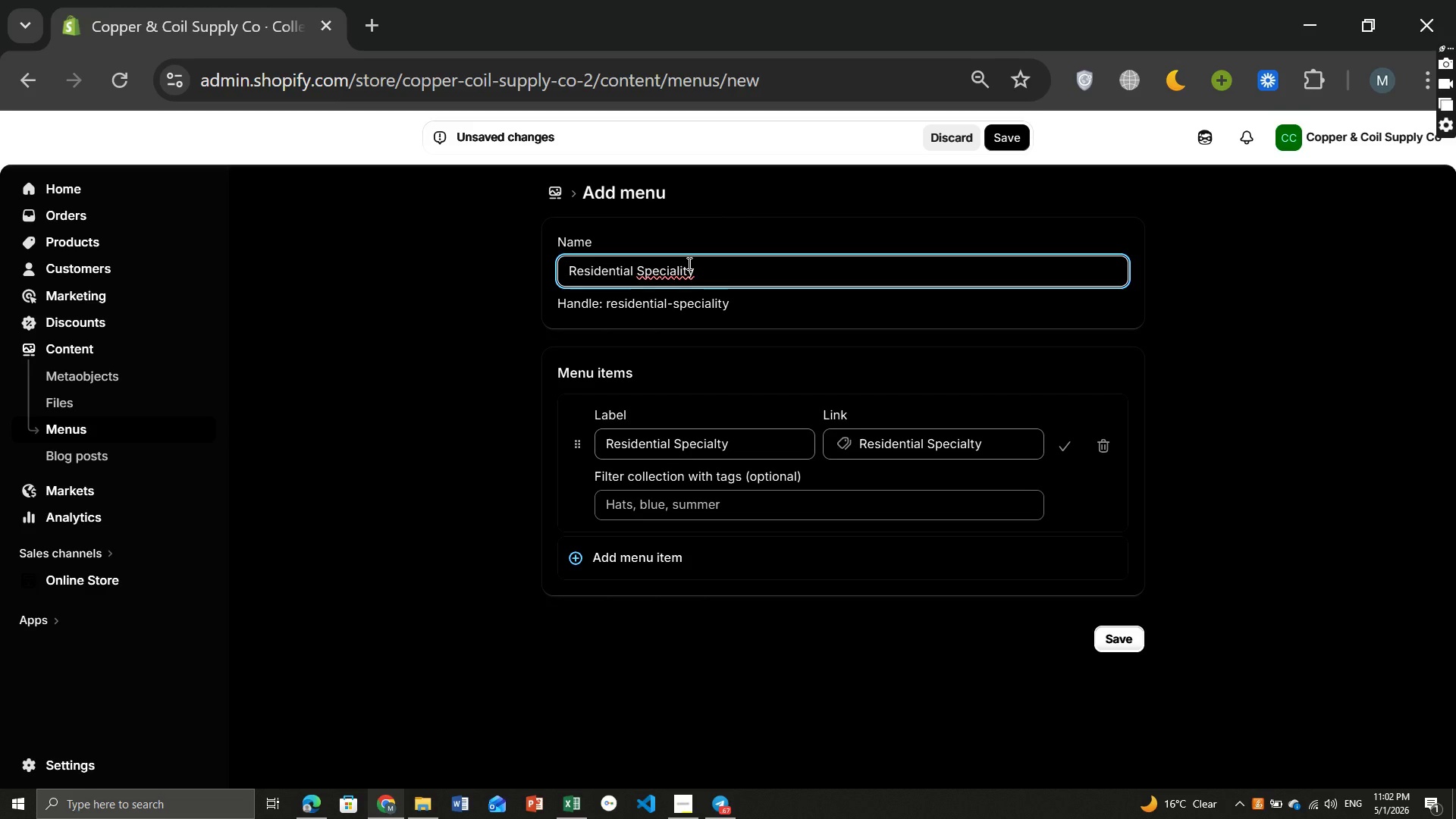 
key(ArrowLeft)
 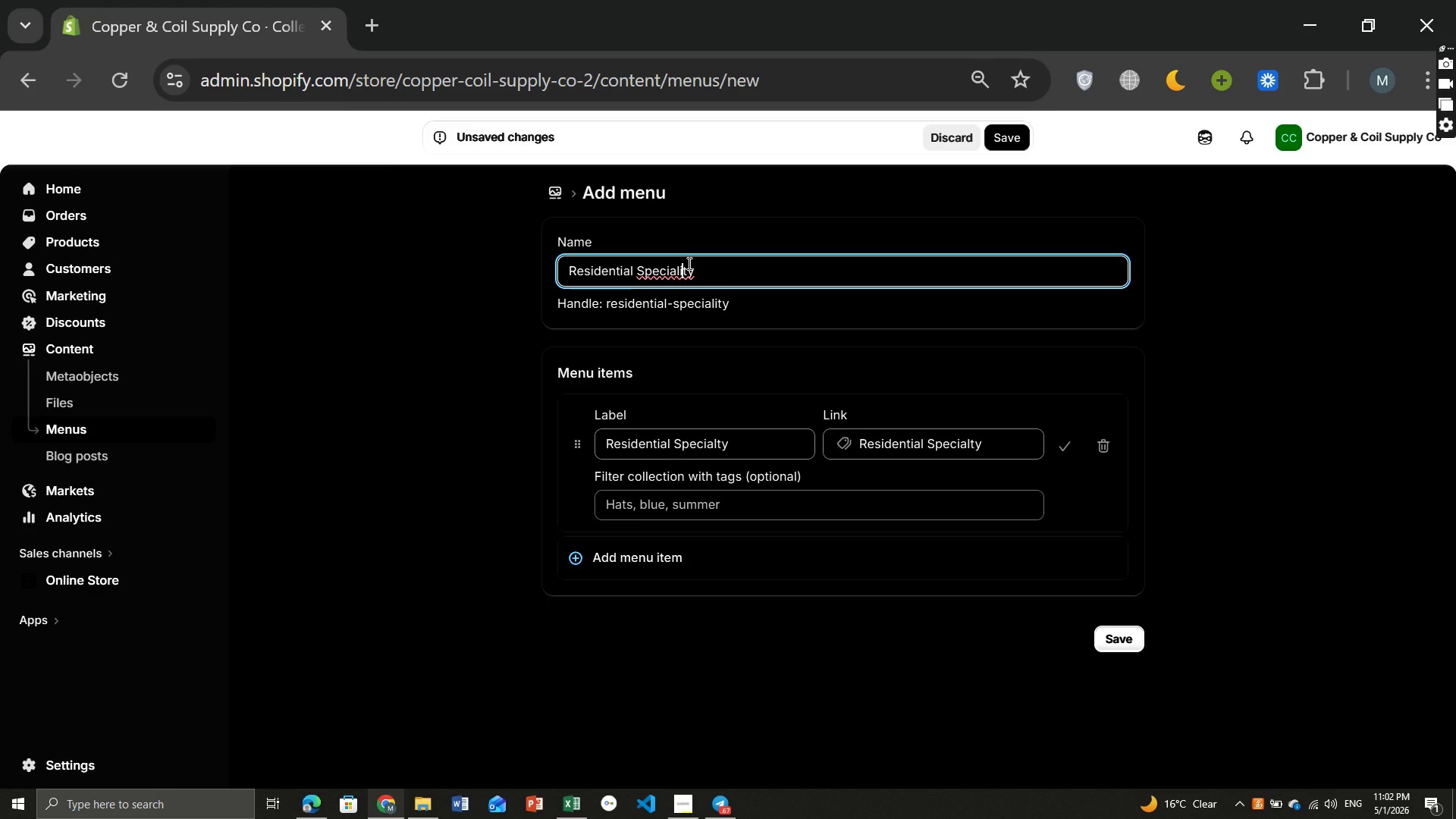 
key(Backspace)
 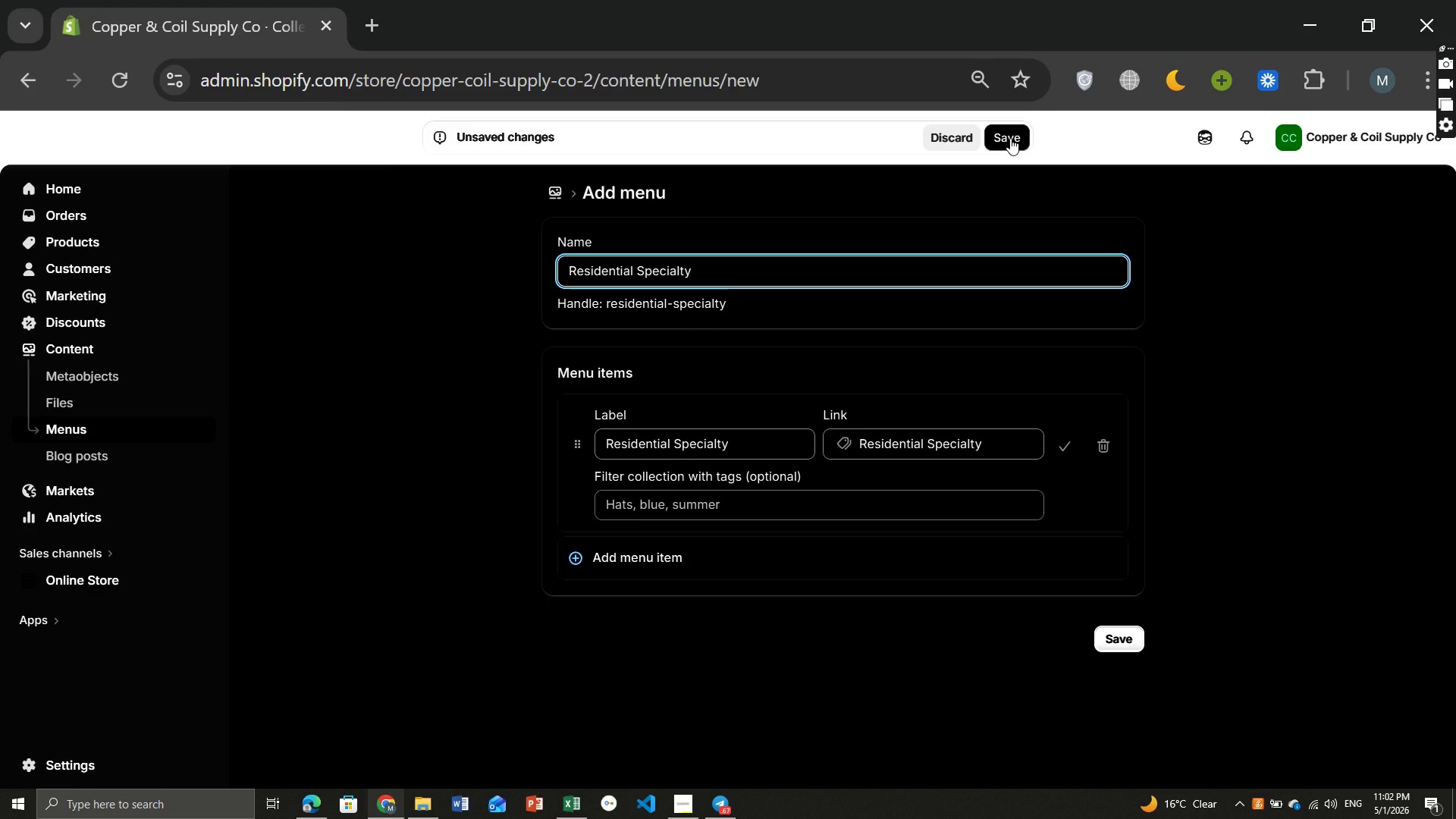 
left_click([1010, 138])
 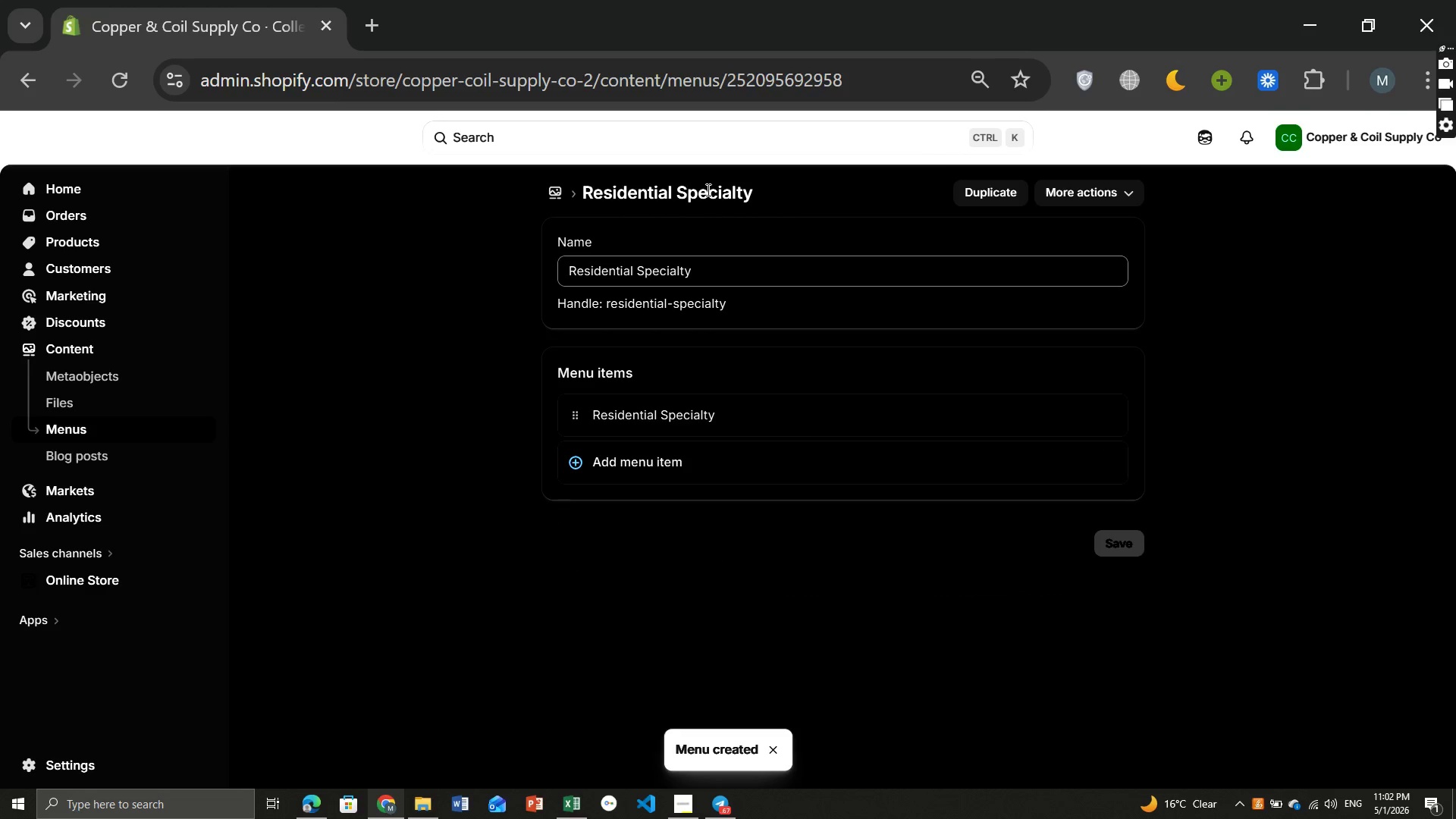 
wait(7.61)
 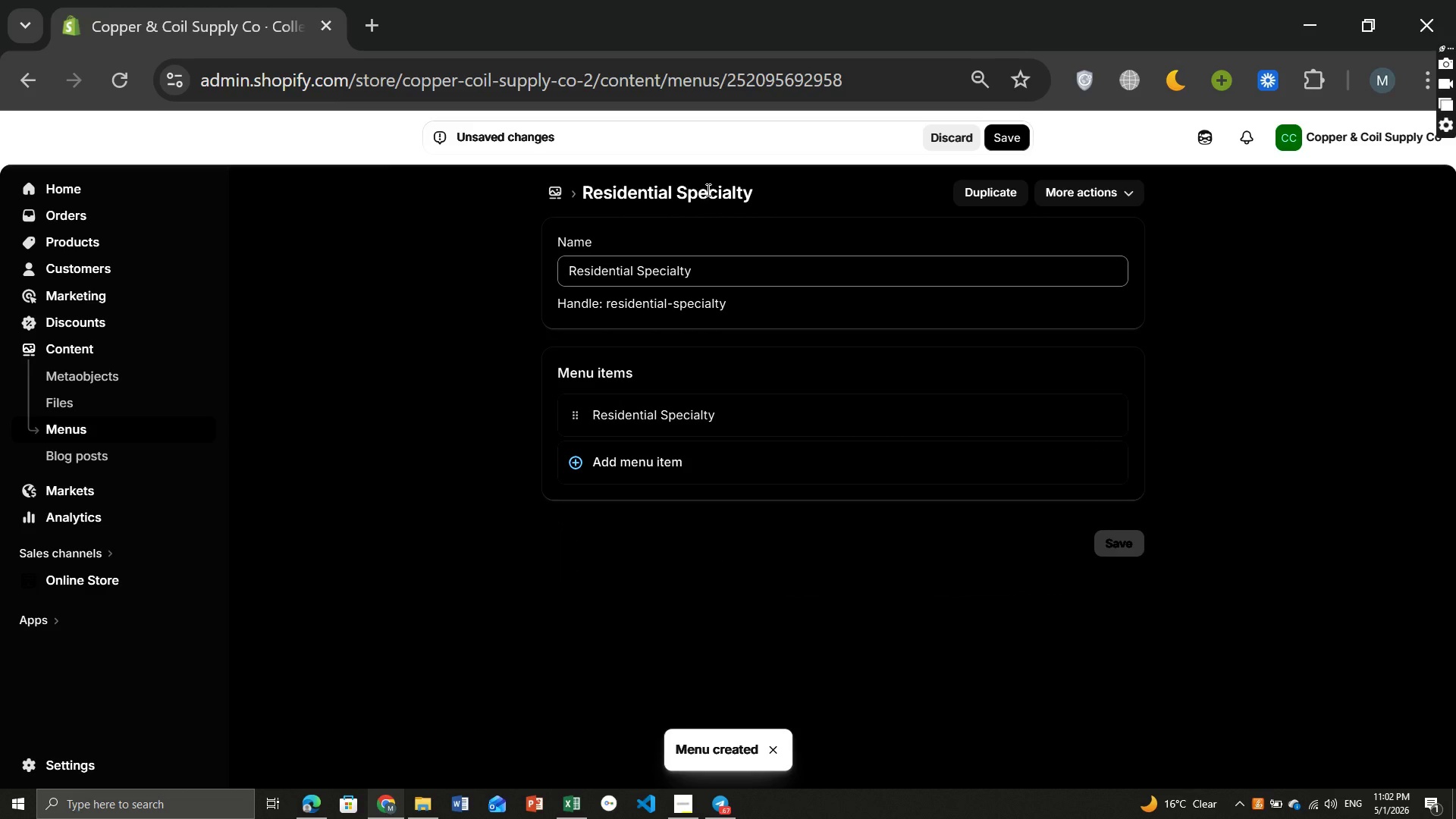 
left_click([558, 199])
 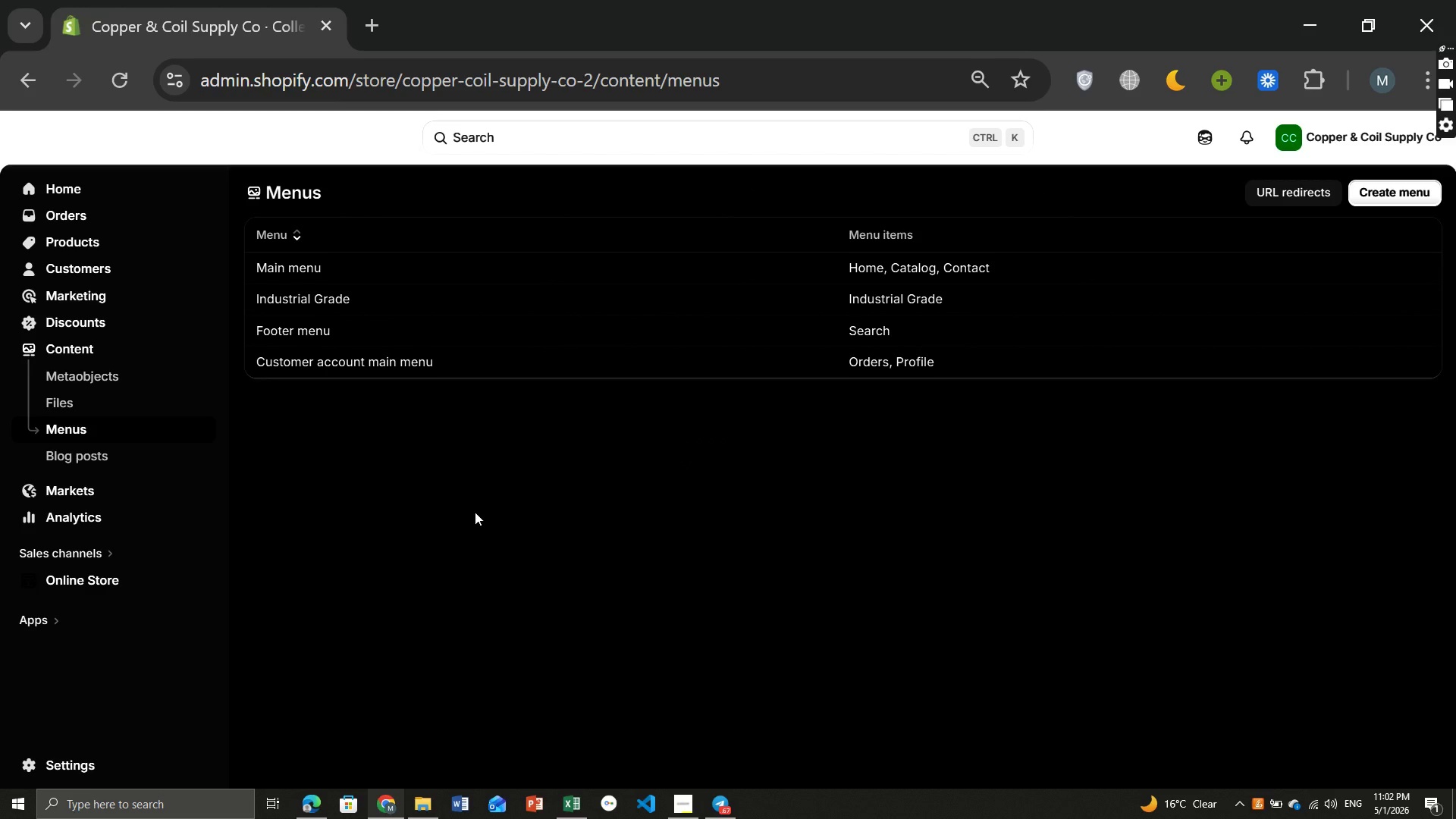 
wait(12.94)
 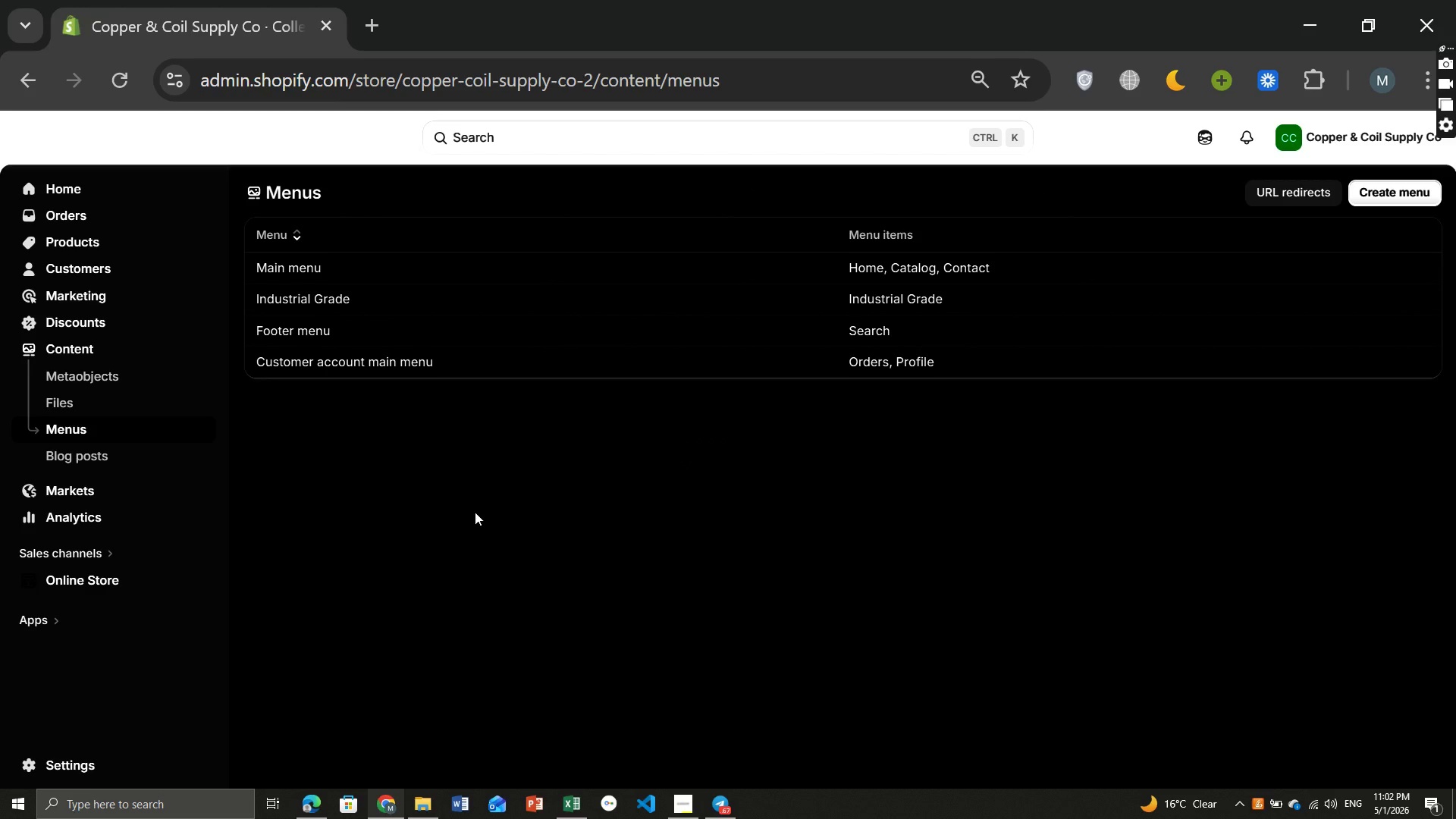 
left_click([121, 81])
 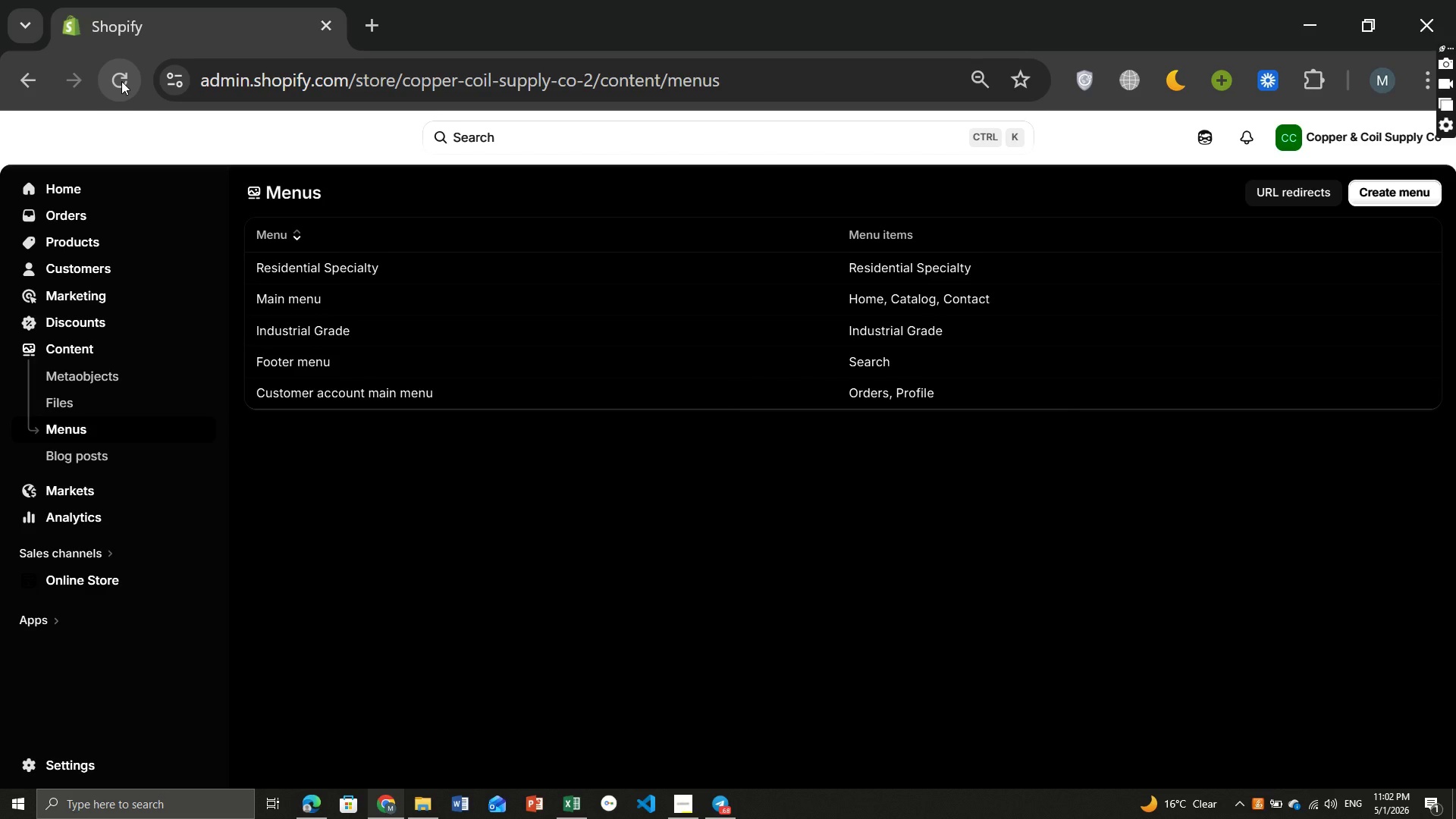 
wait(24.67)
 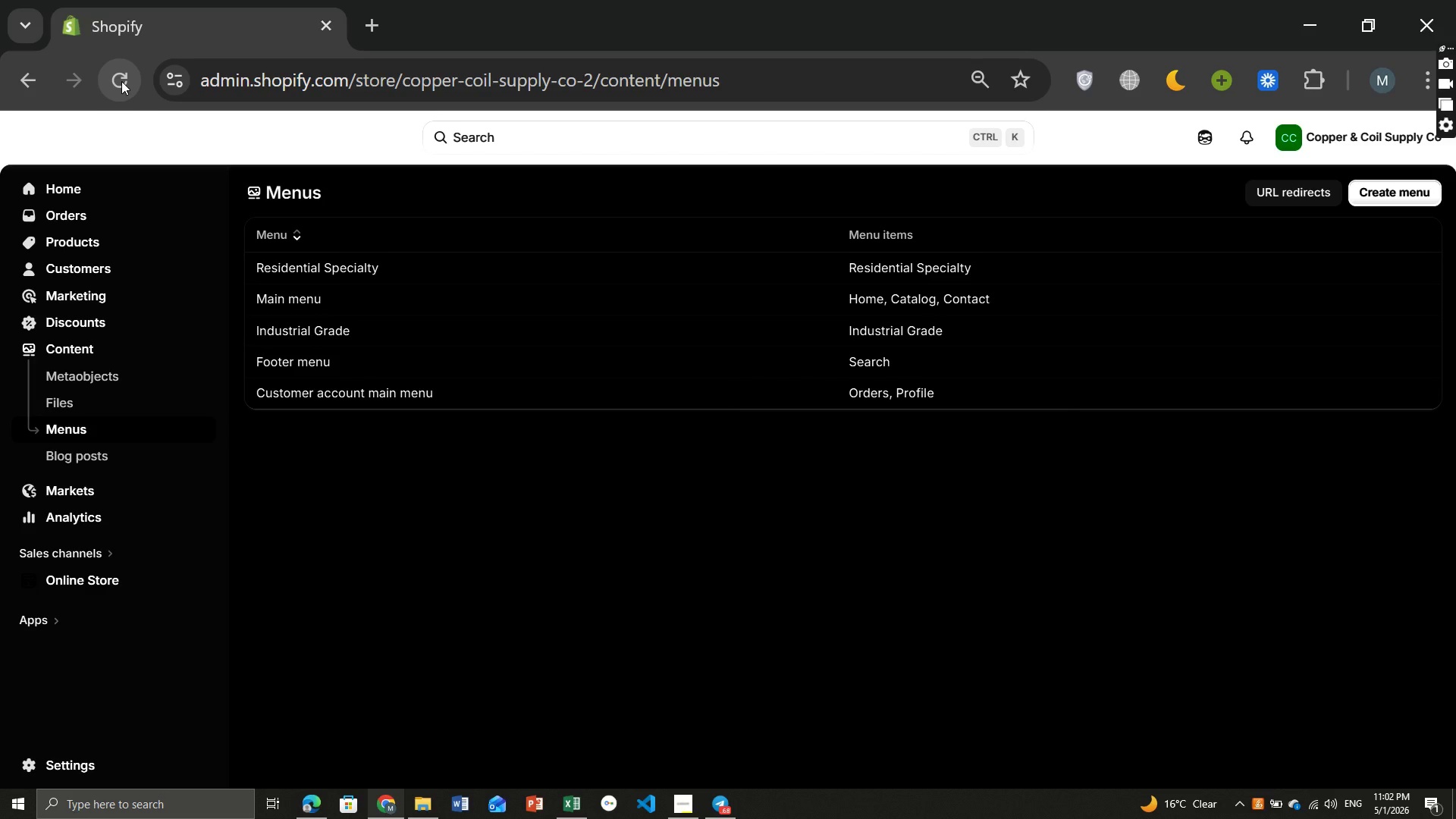 
key(Meta+PrintScreen)
 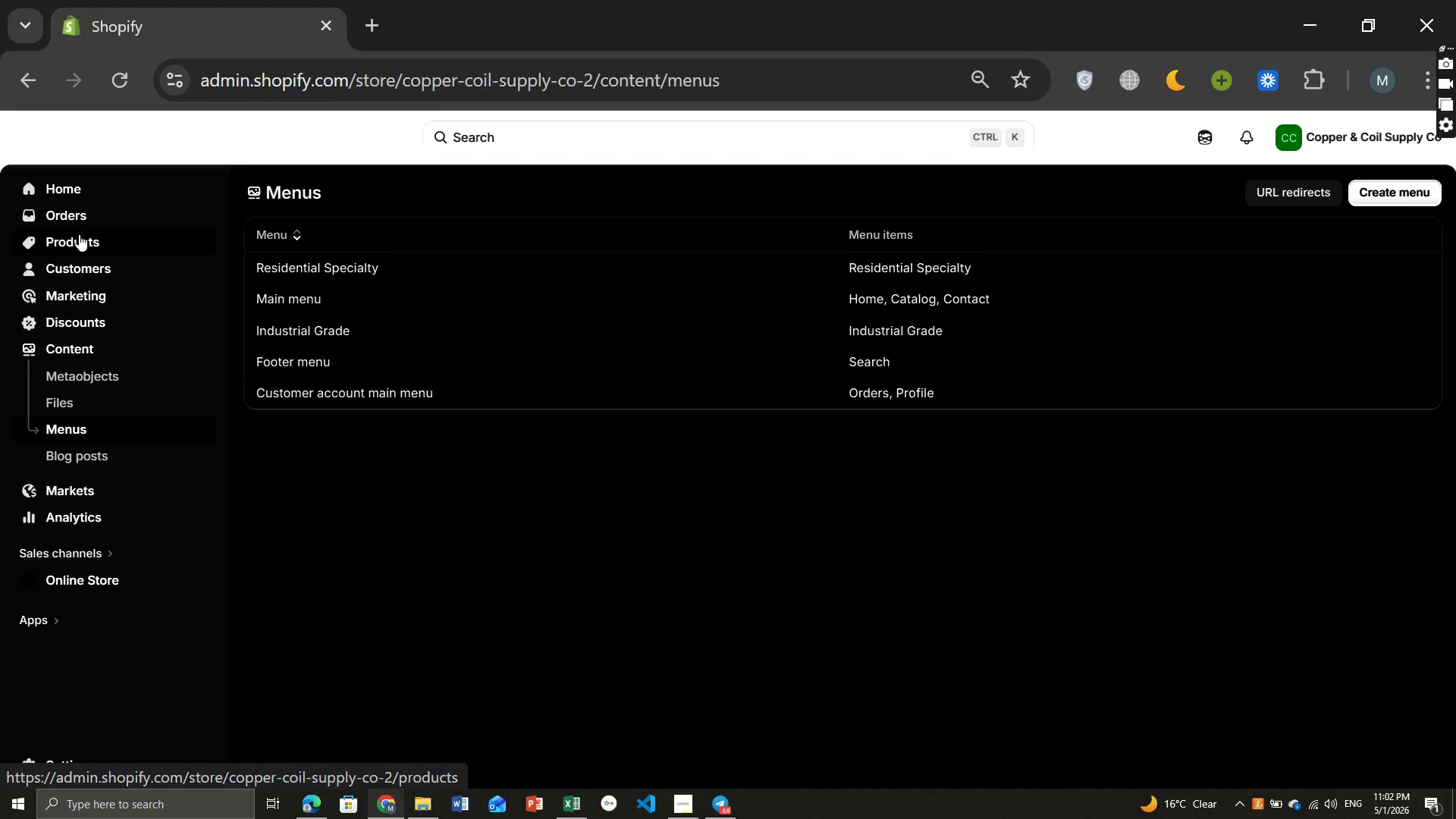 
left_click([78, 237])
 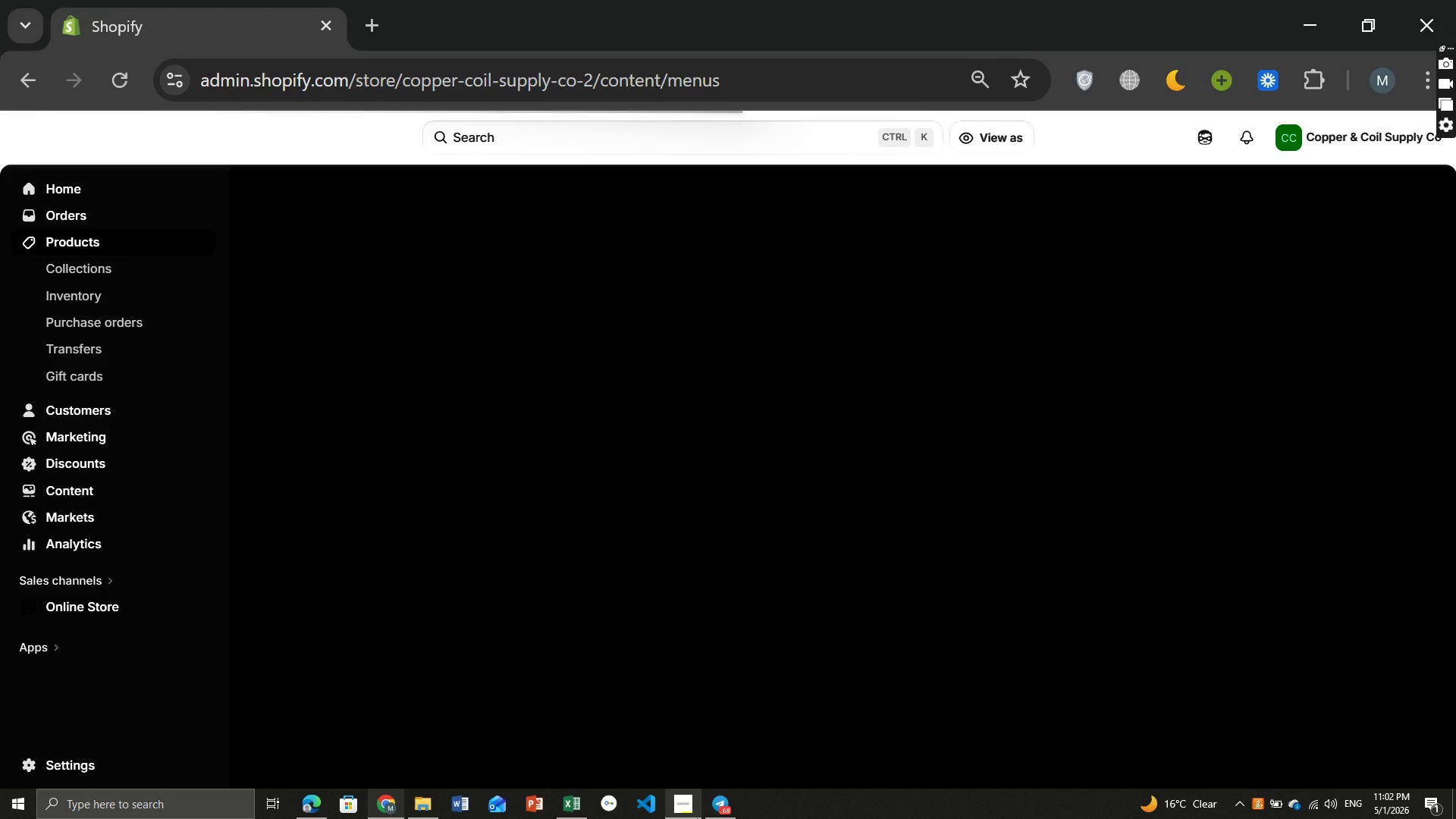 
left_click([679, 817])
 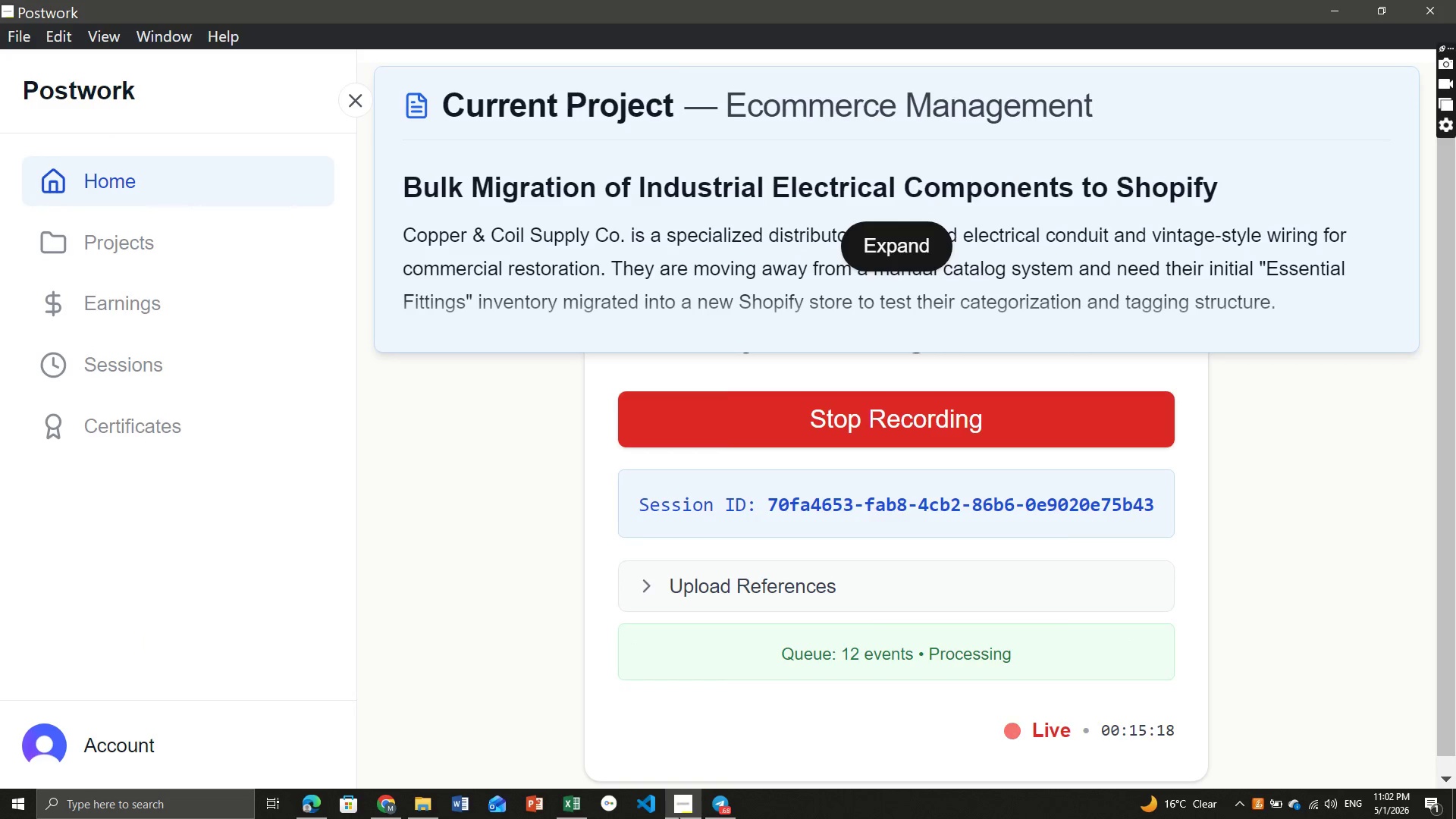 
left_click([679, 817])
 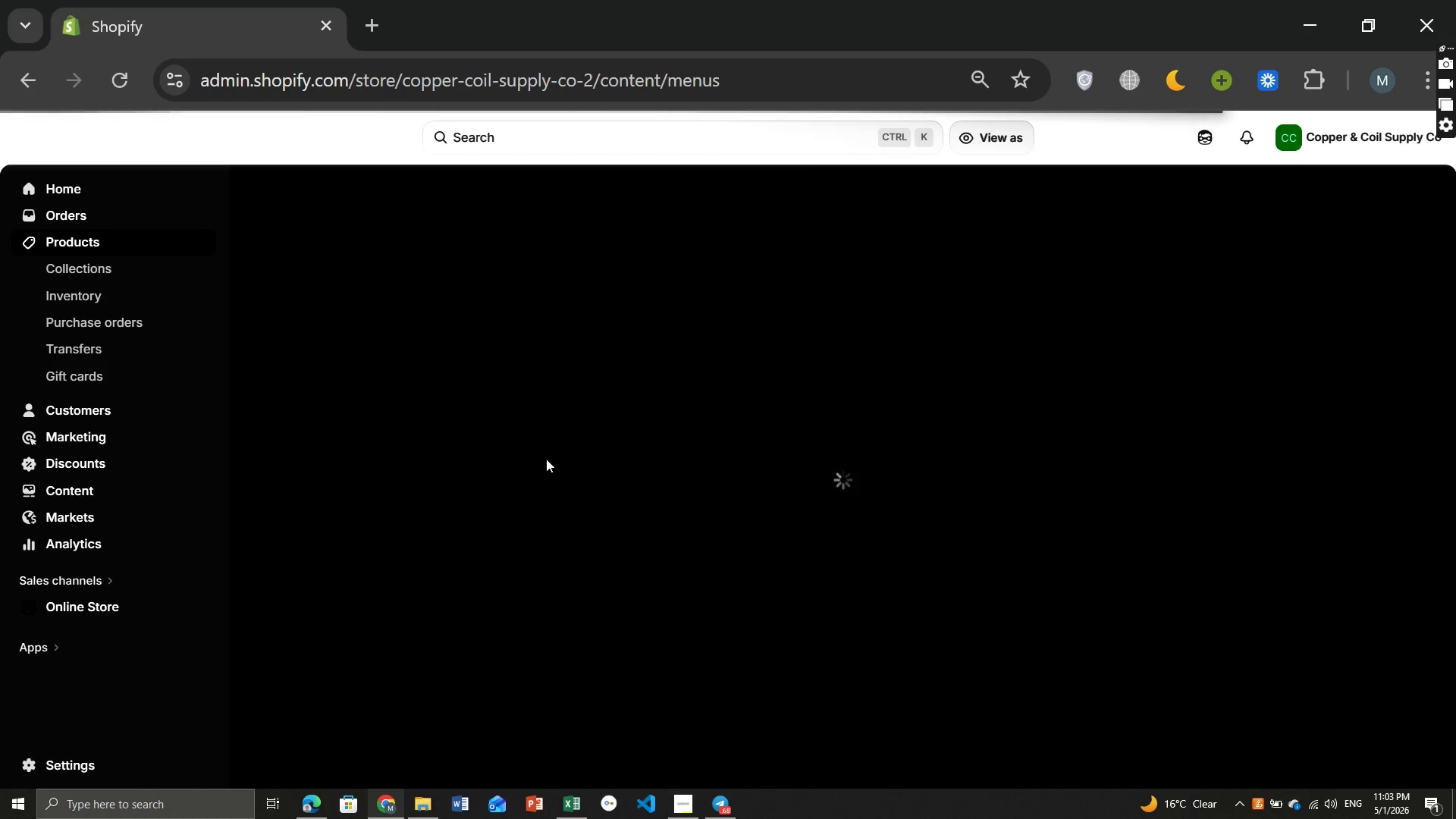 
mouse_move([539, 450])
 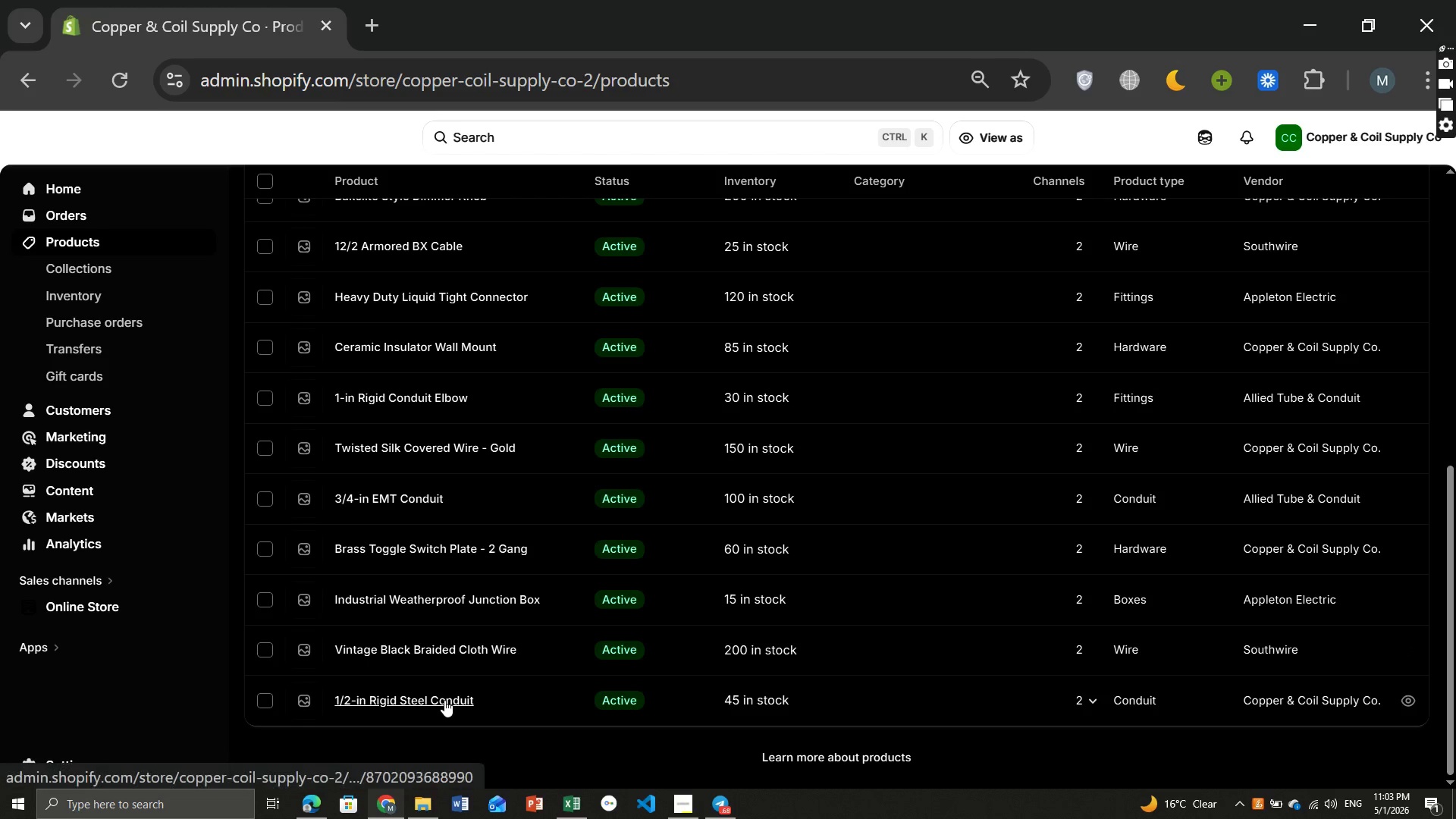 
left_click([444, 700])
 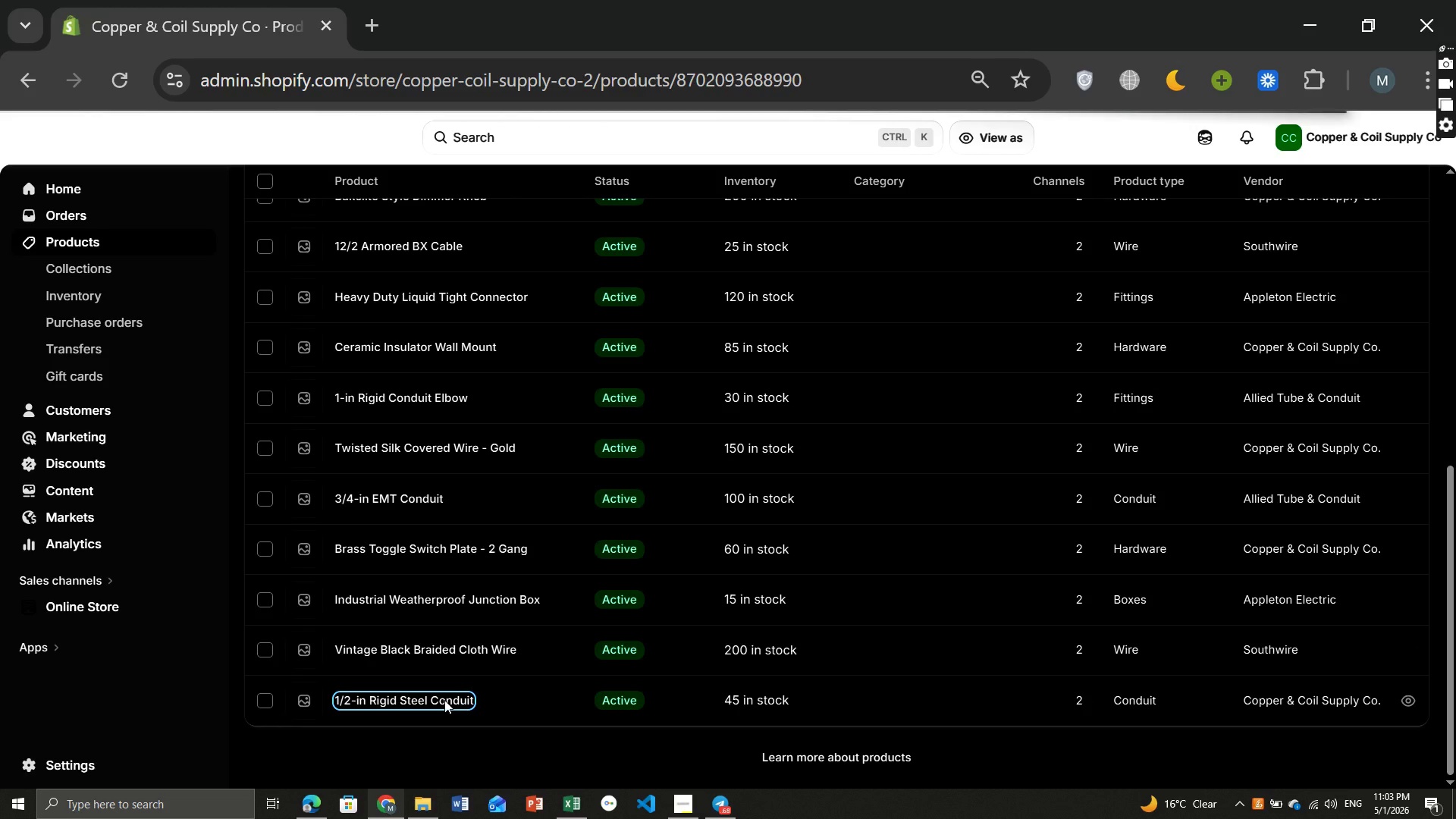 
wait(11.17)
 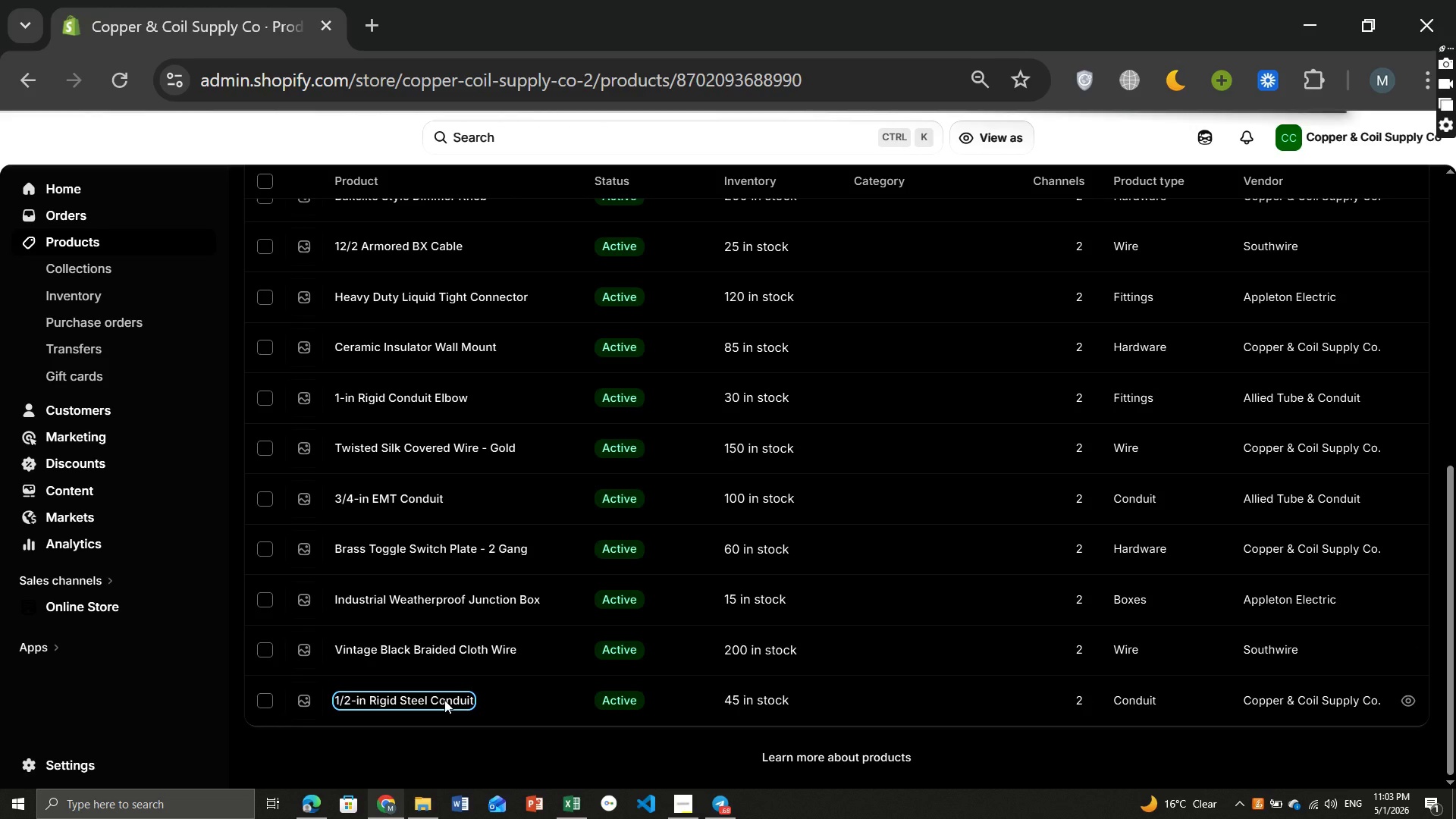 
left_click([954, 581])
 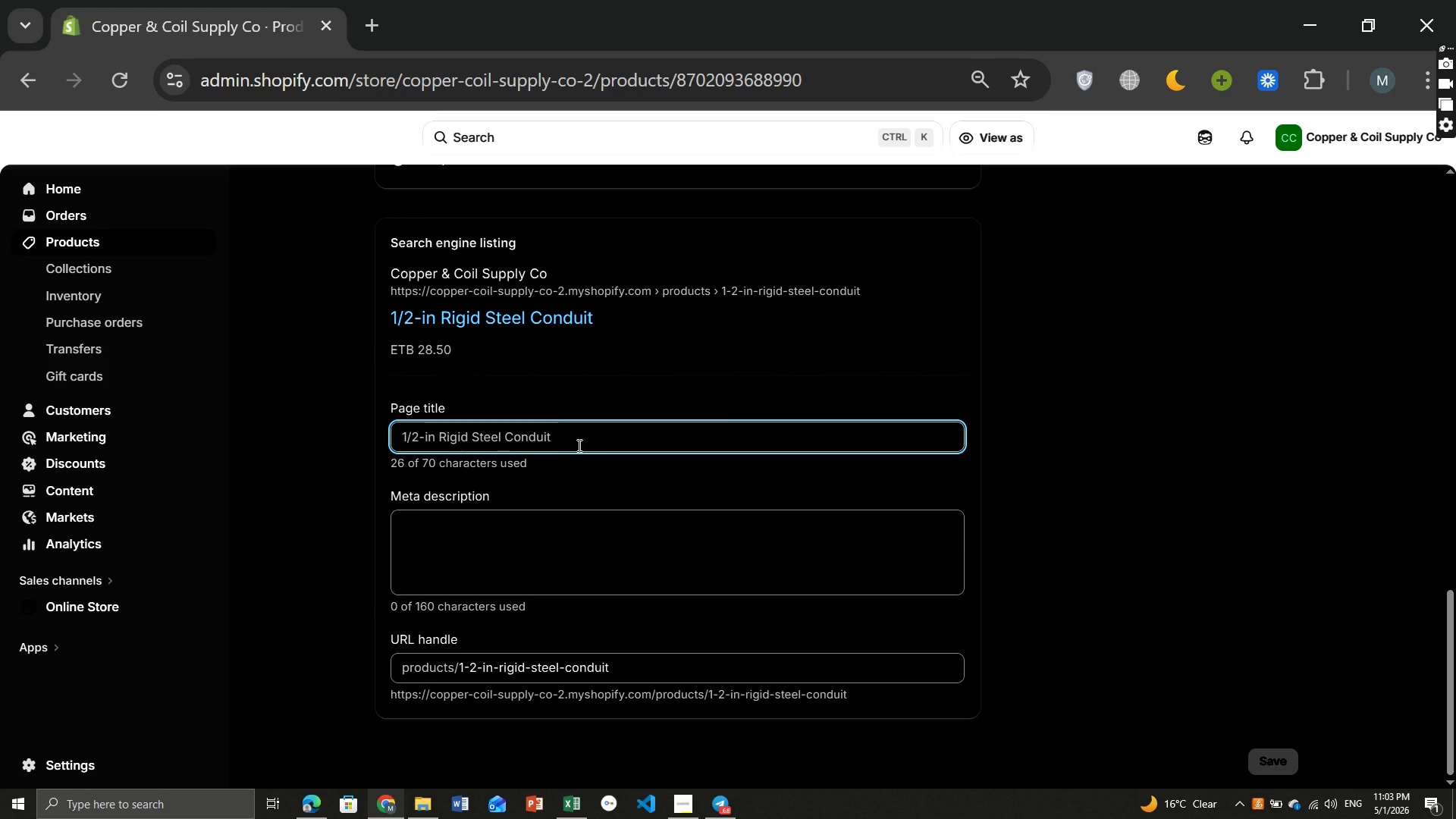 
wait(5.84)
 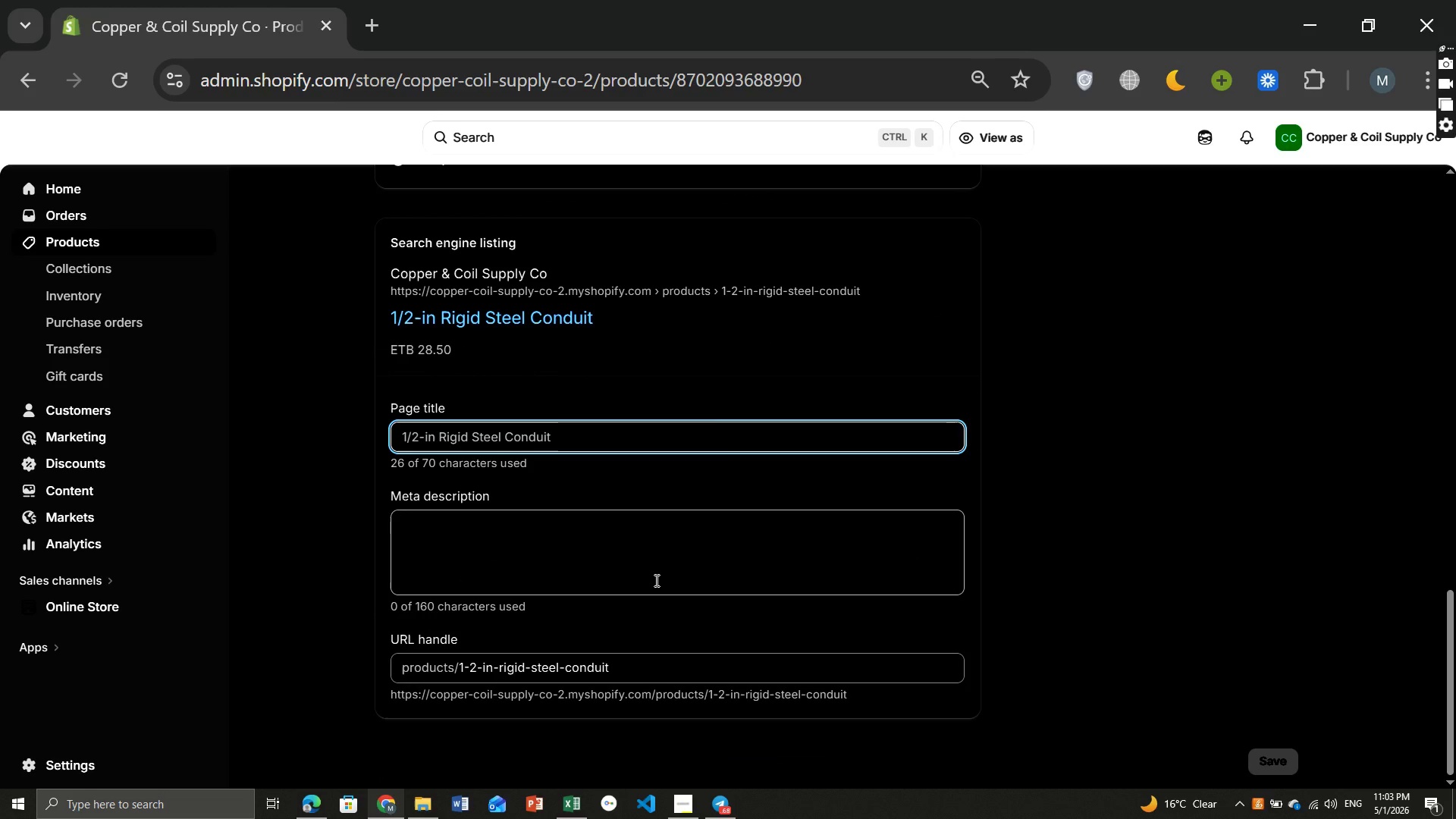 
left_click([619, 439])
 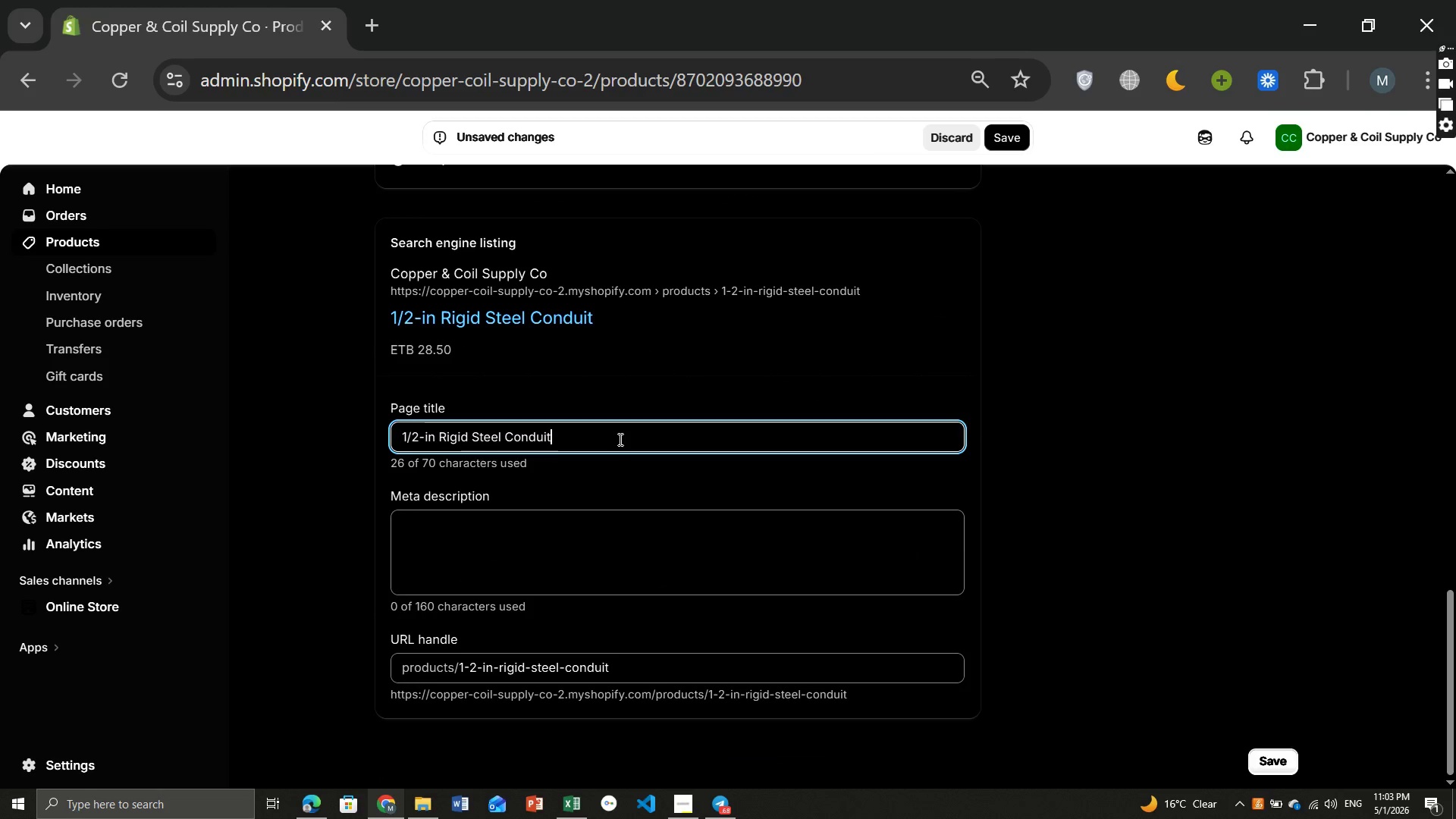 
type( - UL Listed Weatherproof Electrical Pipe)
 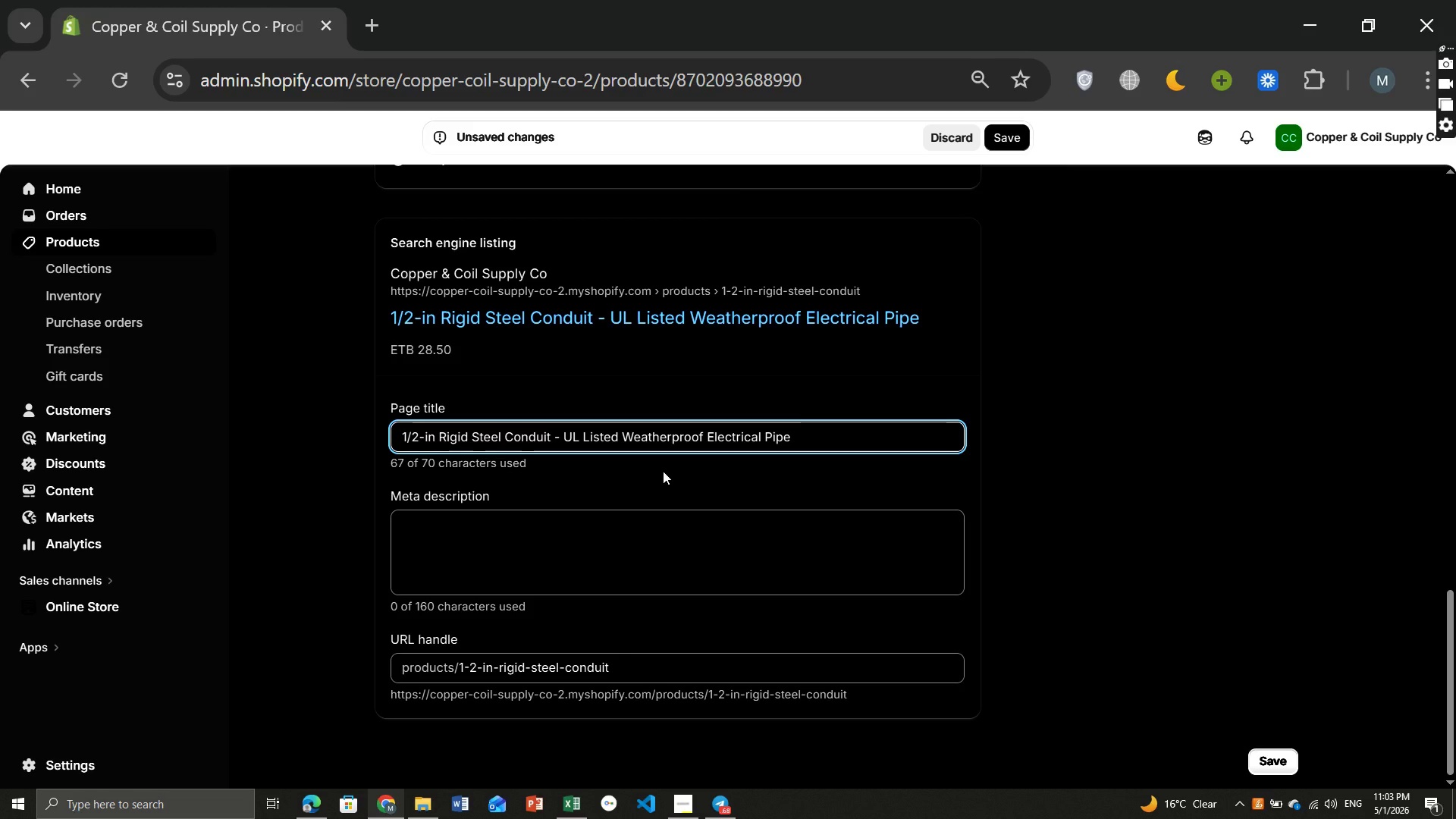 
wait(5.05)
 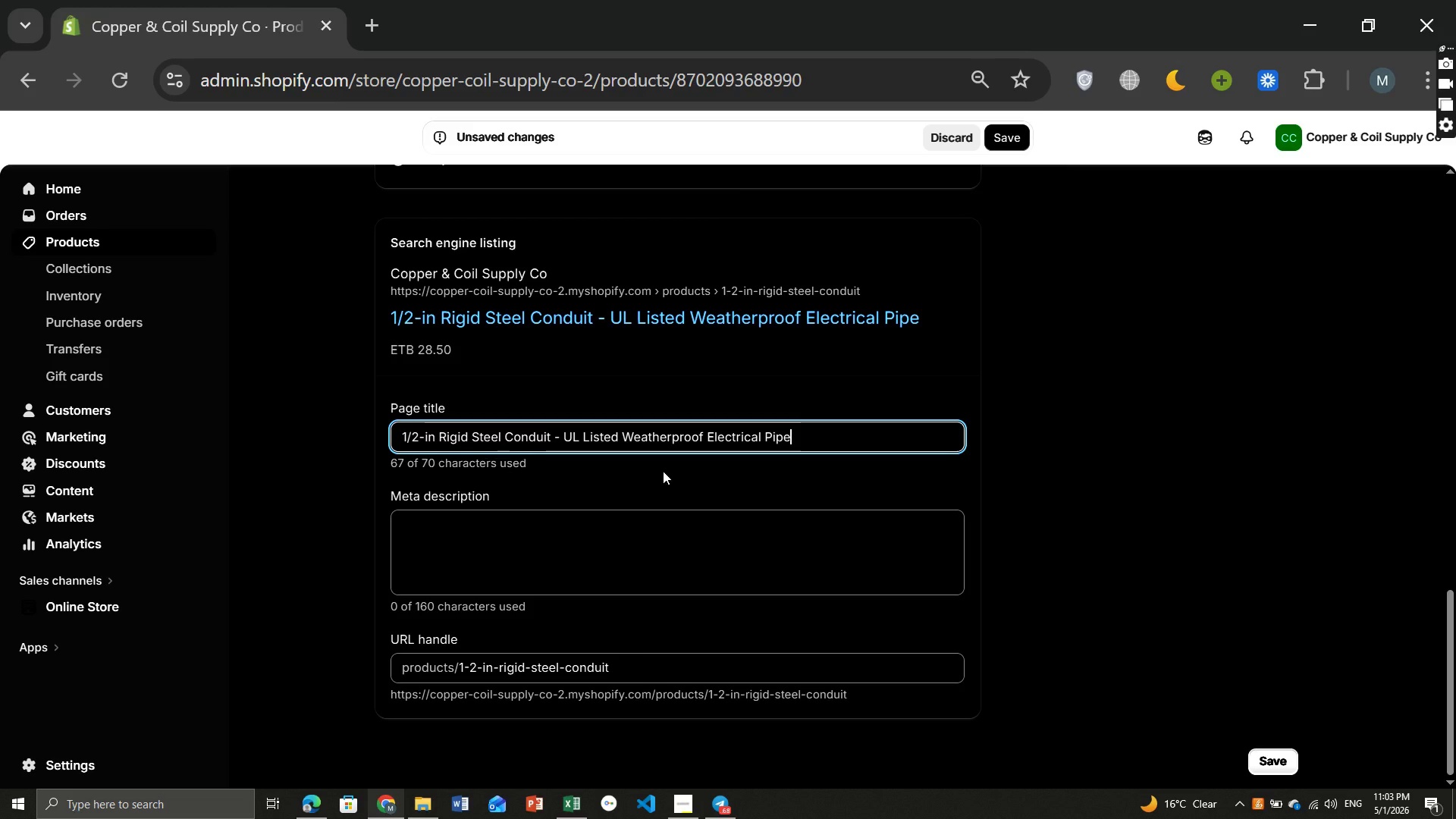 
left_click([593, 529])
 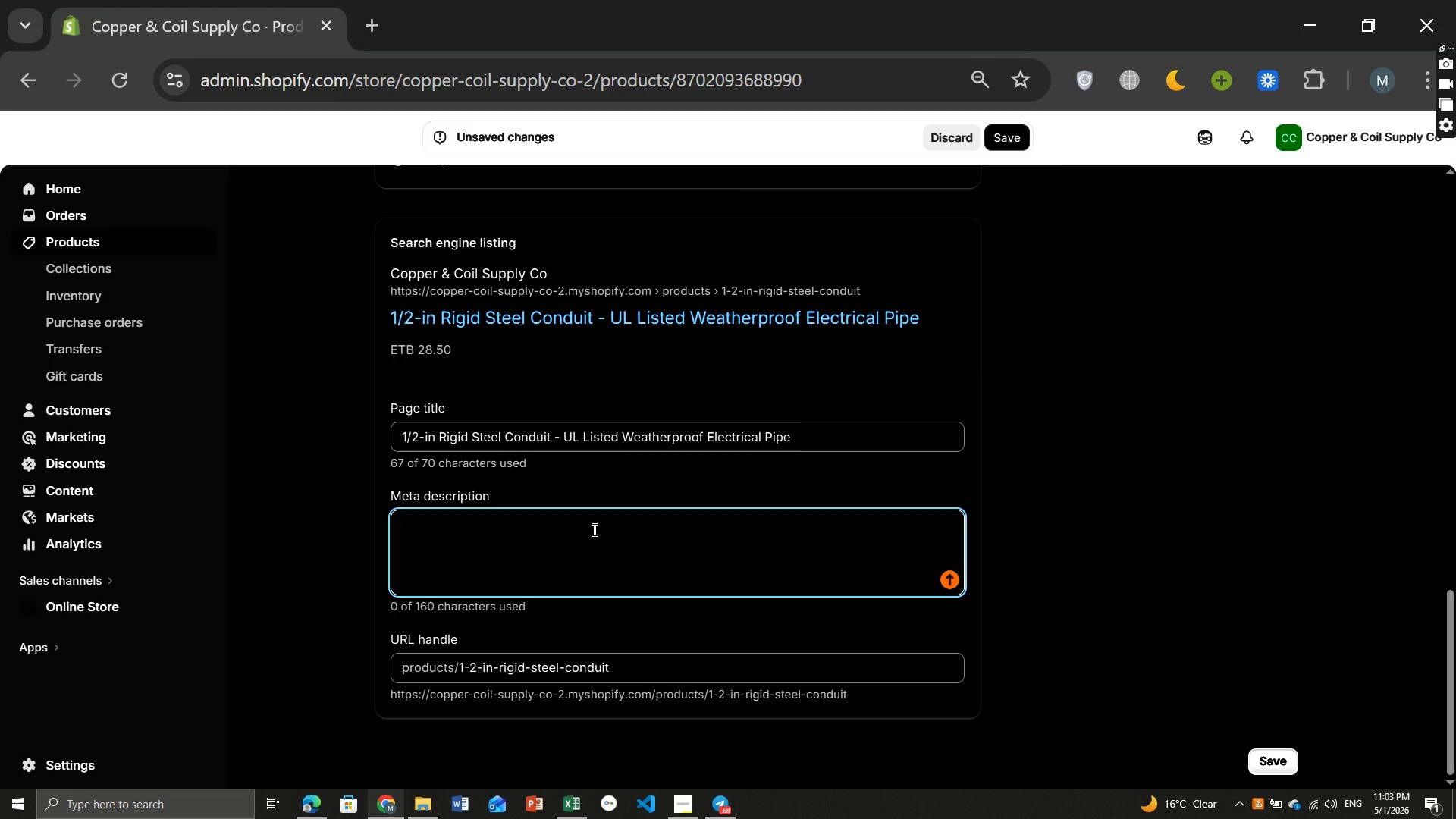 
type(UL Listed1/2 )
key(Backspace)
type(-u)
key(Backspace)
type(inch rigid steel conduc)
key(Backspace)
type(it for electrical system)
 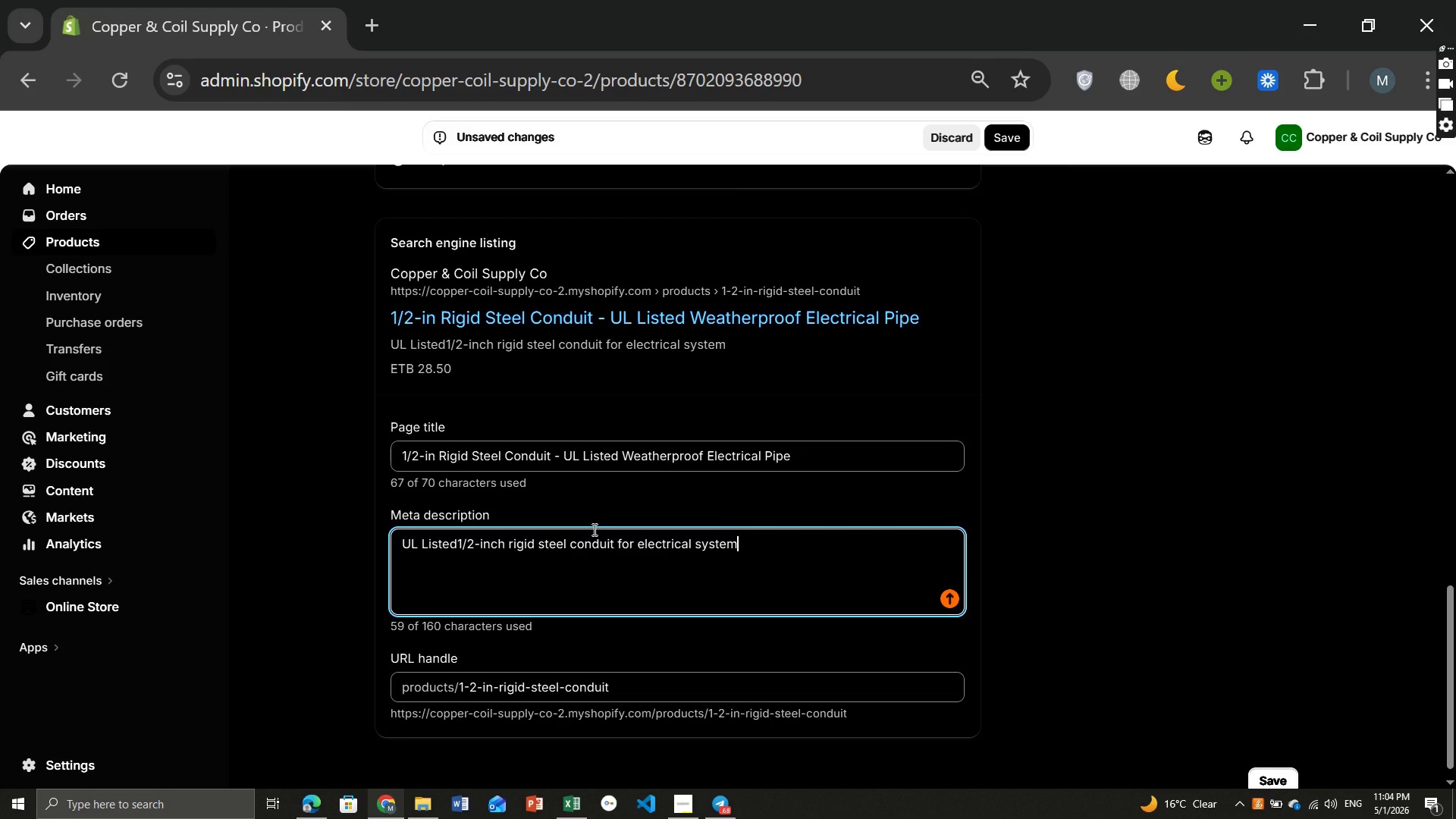 
type(. Waterproof, )
 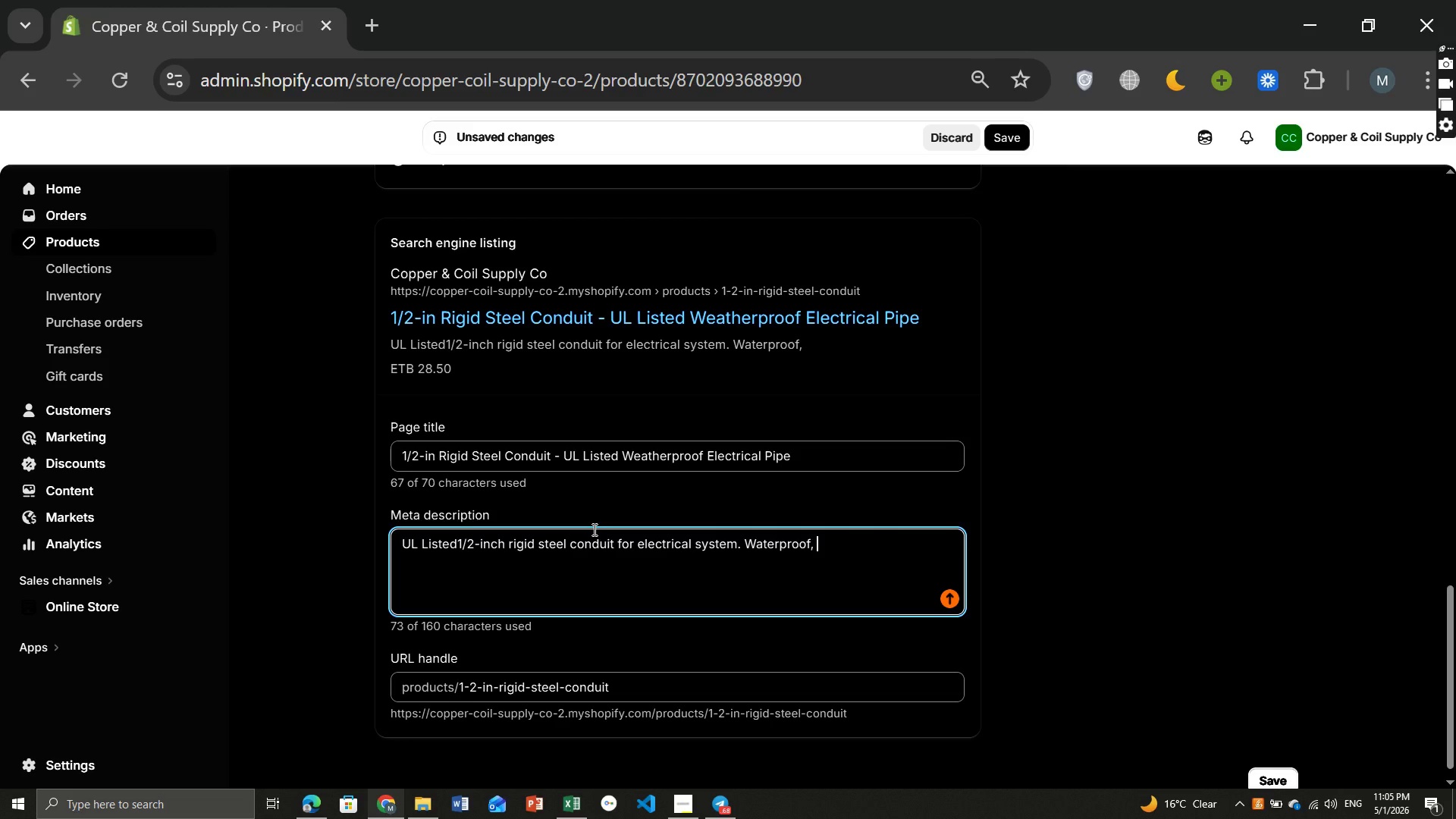 
type(corrosion-resistant, and ideal for undustrial installation.)
 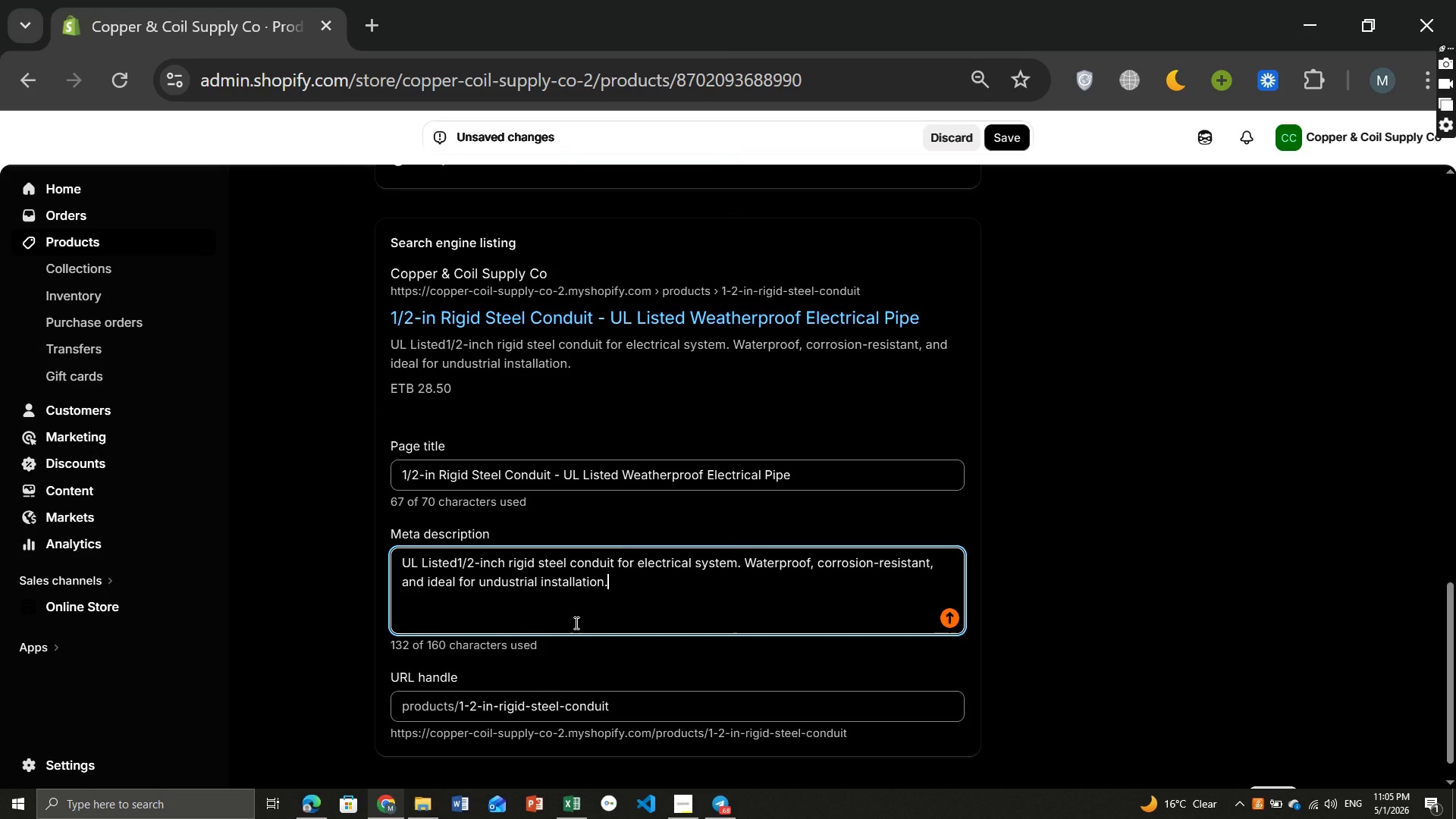 
wait(5.73)
 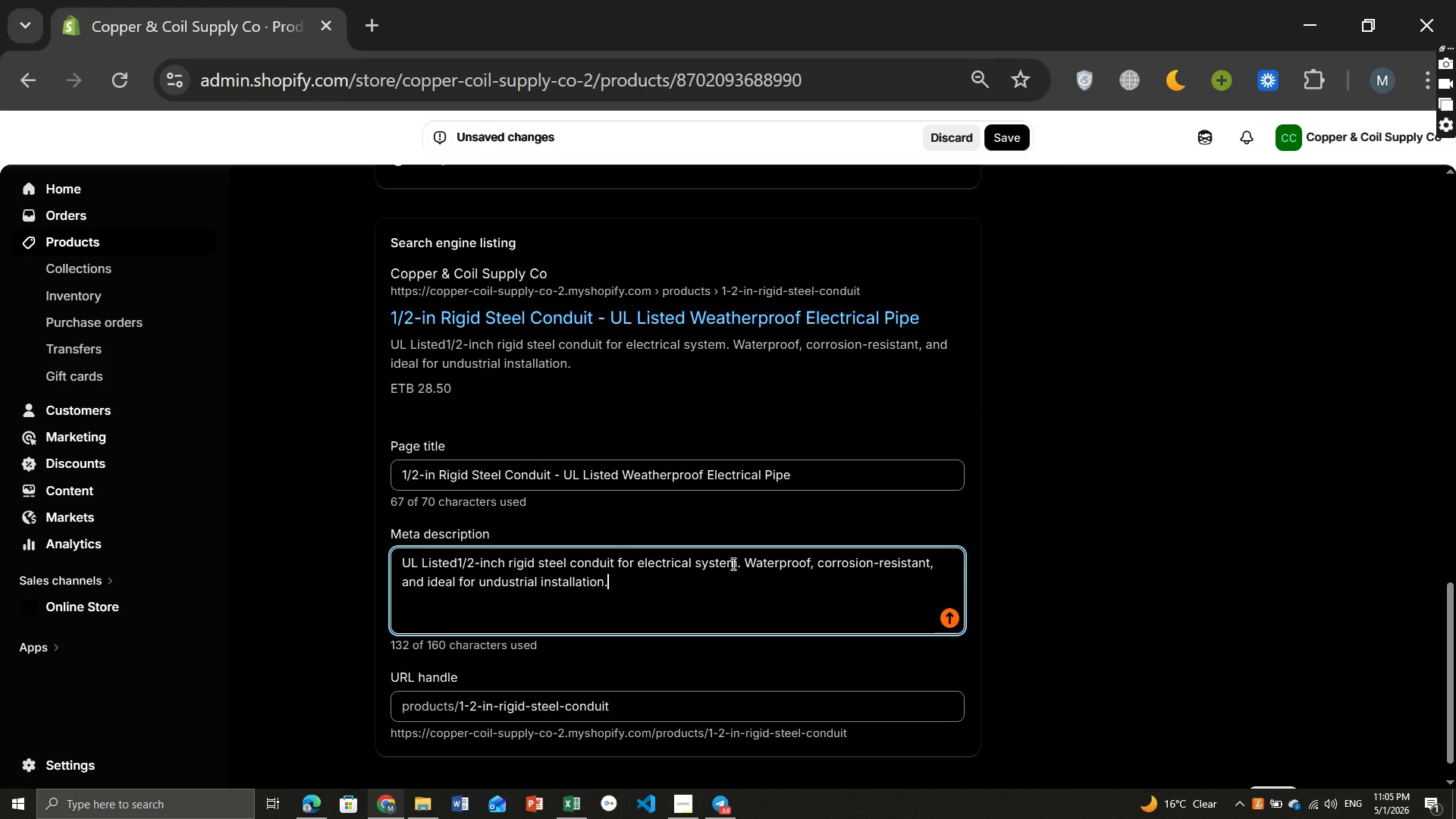 
left_click([949, 615])
 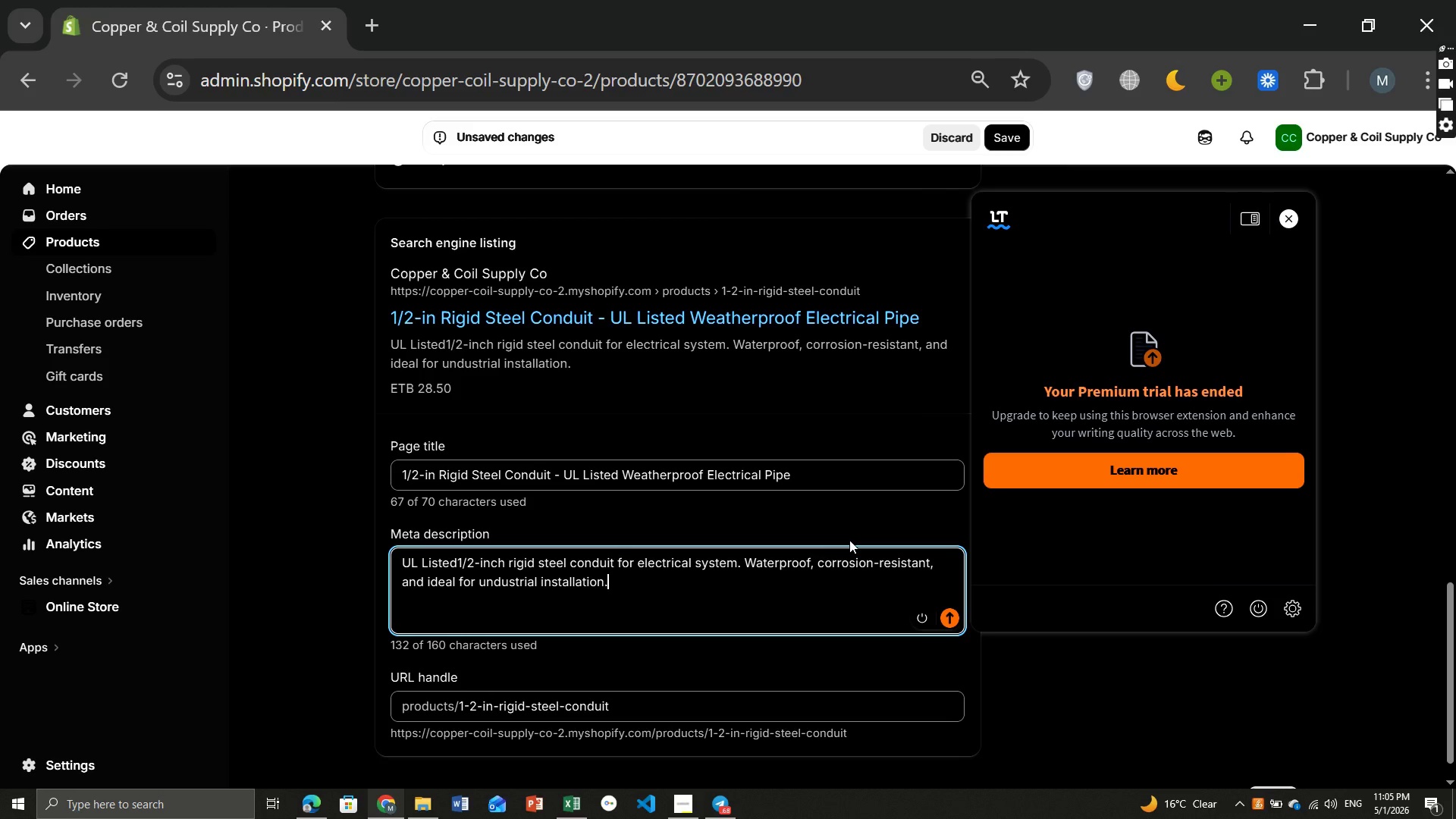 
left_click([807, 551])
 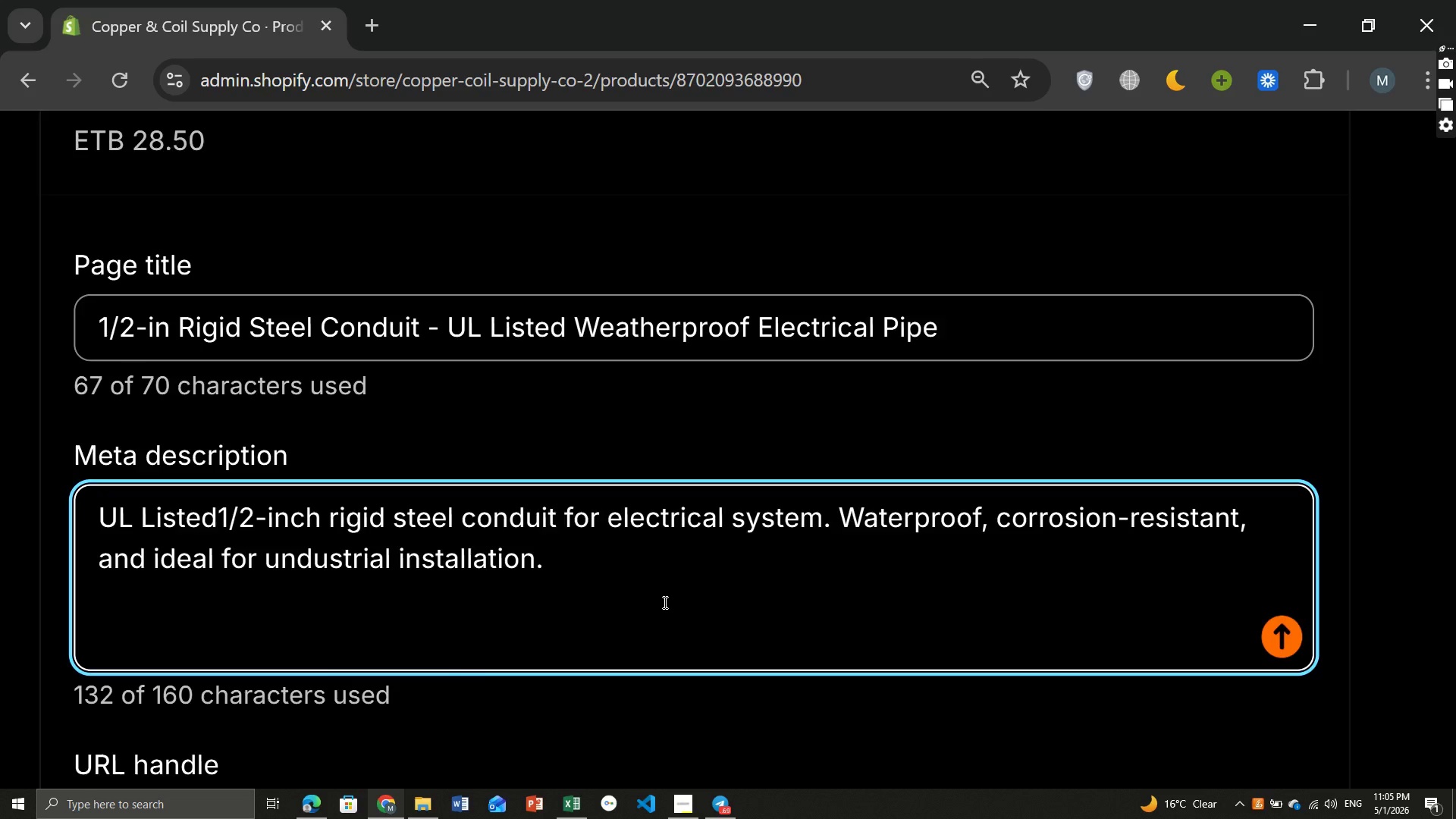 
wait(11.02)
 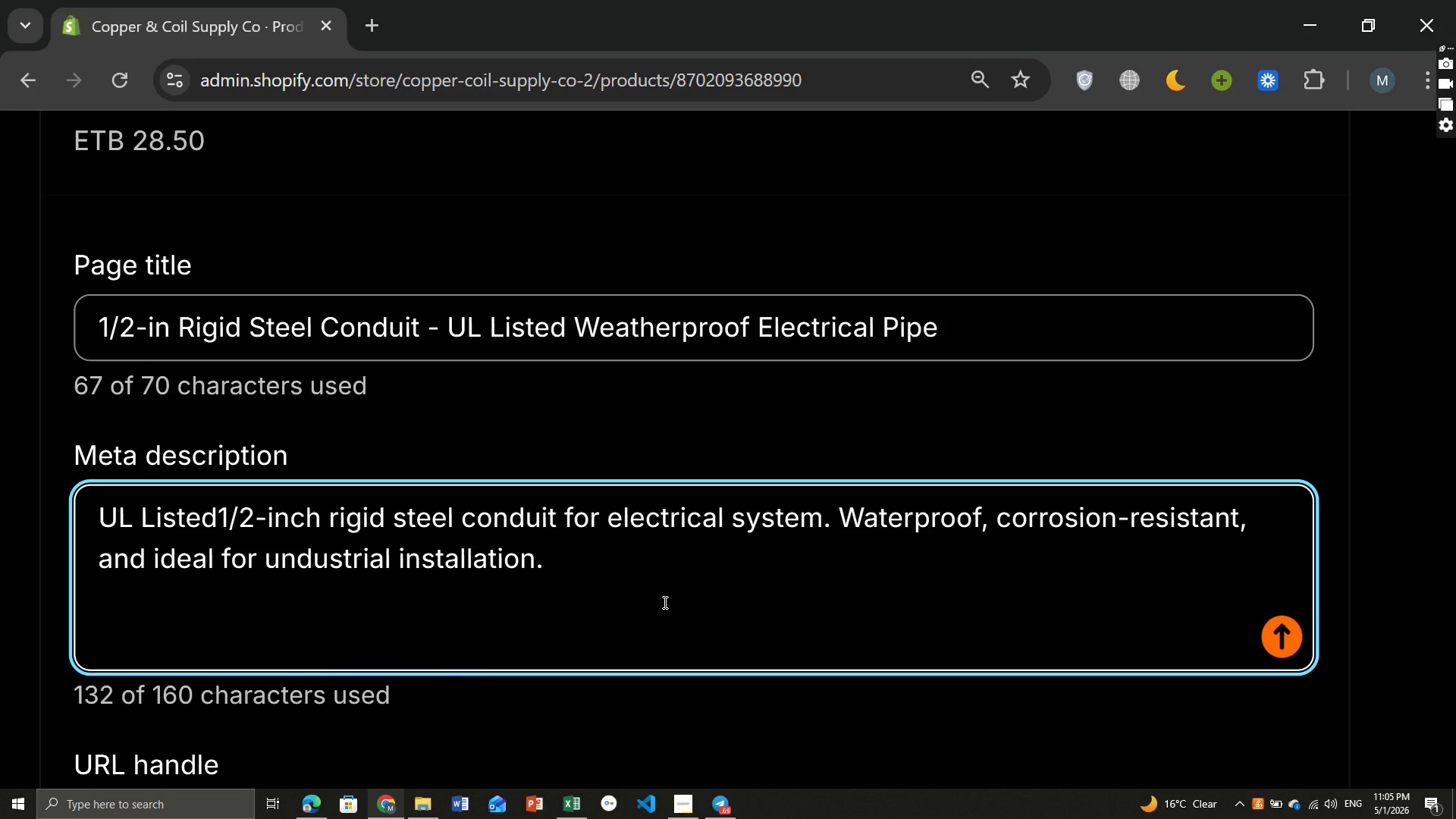 
left_click([1003, 133])
 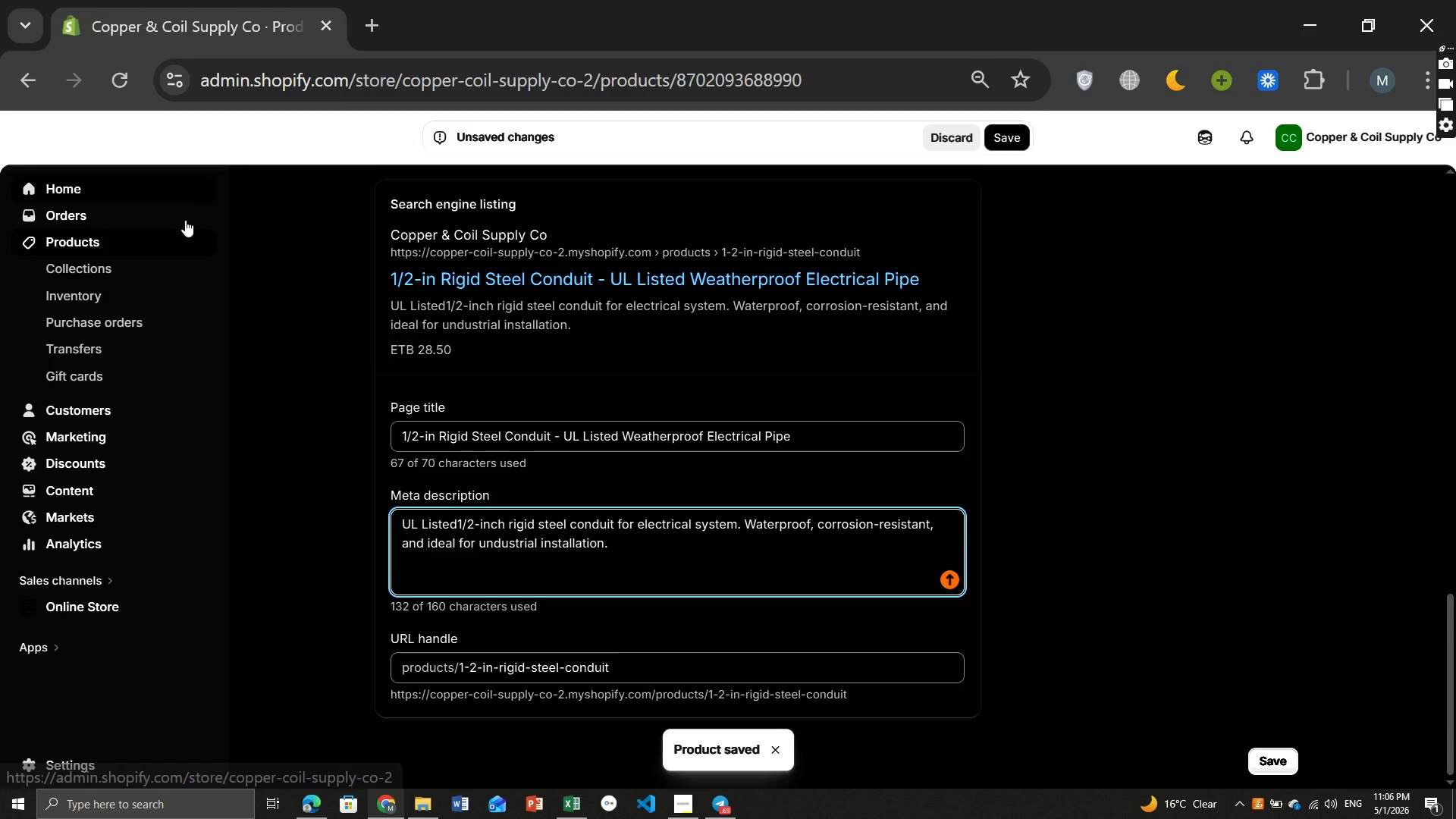 
wait(15.98)
 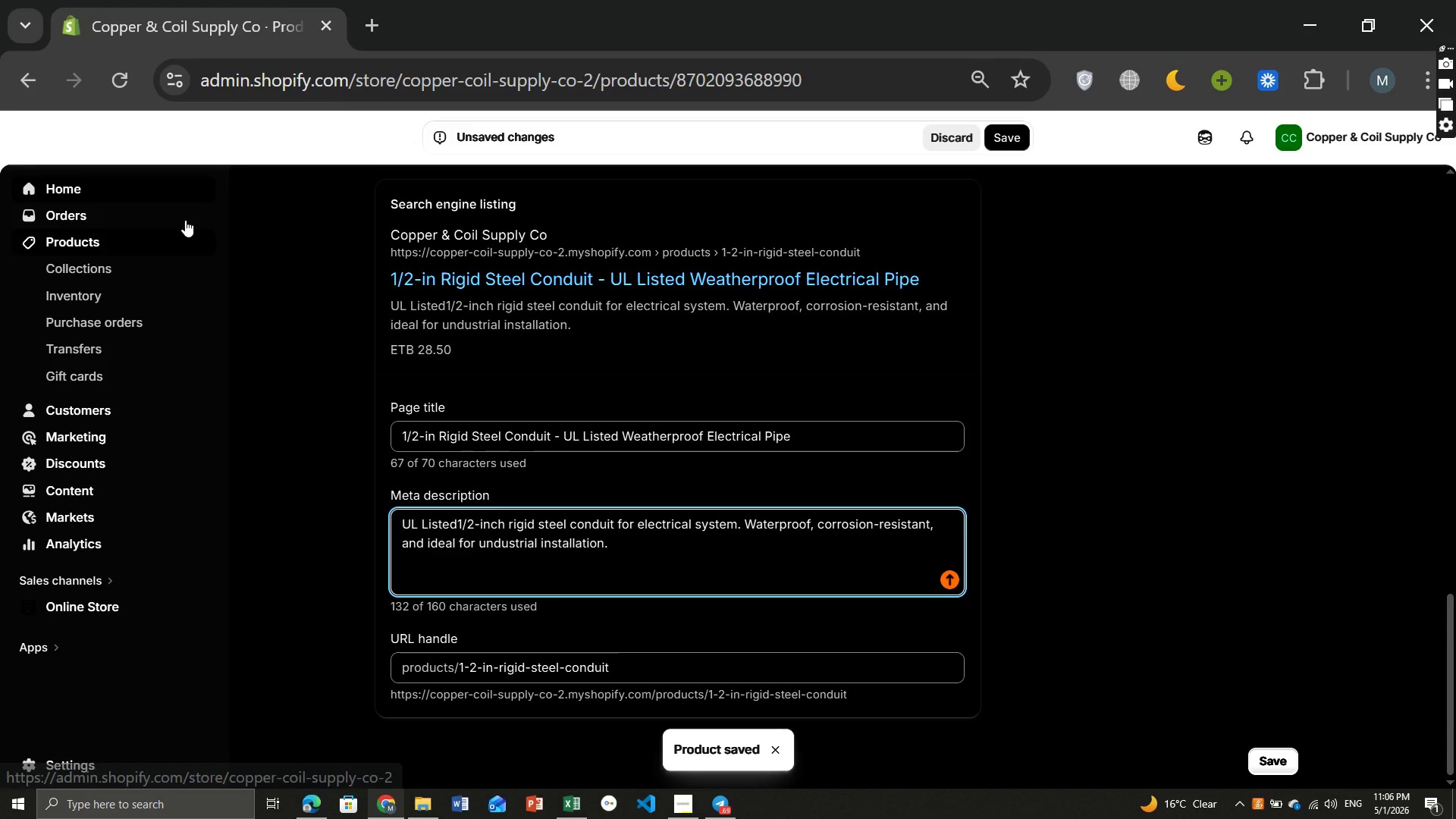 
left_click([85, 240])
 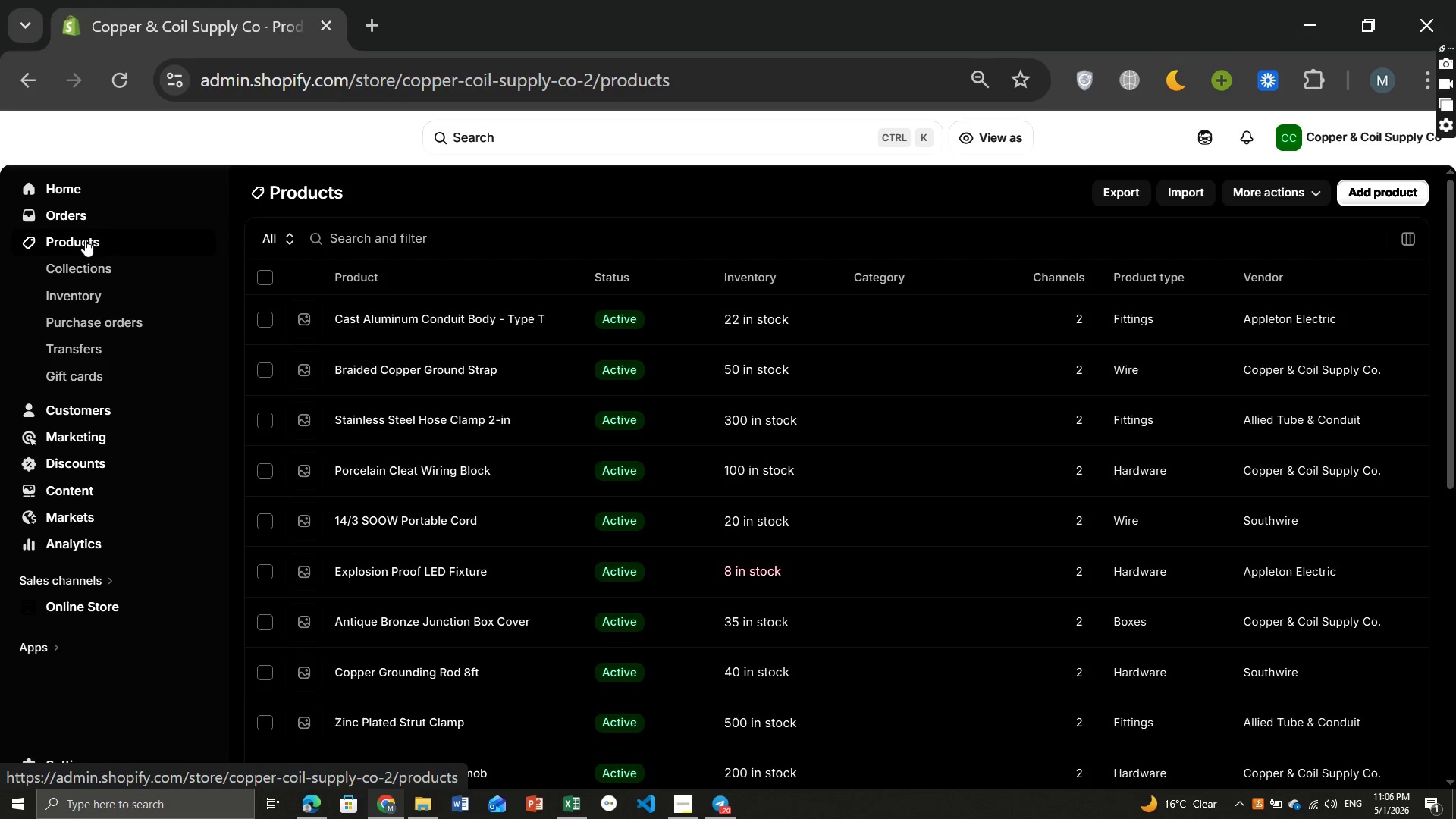 
wait(9.72)
 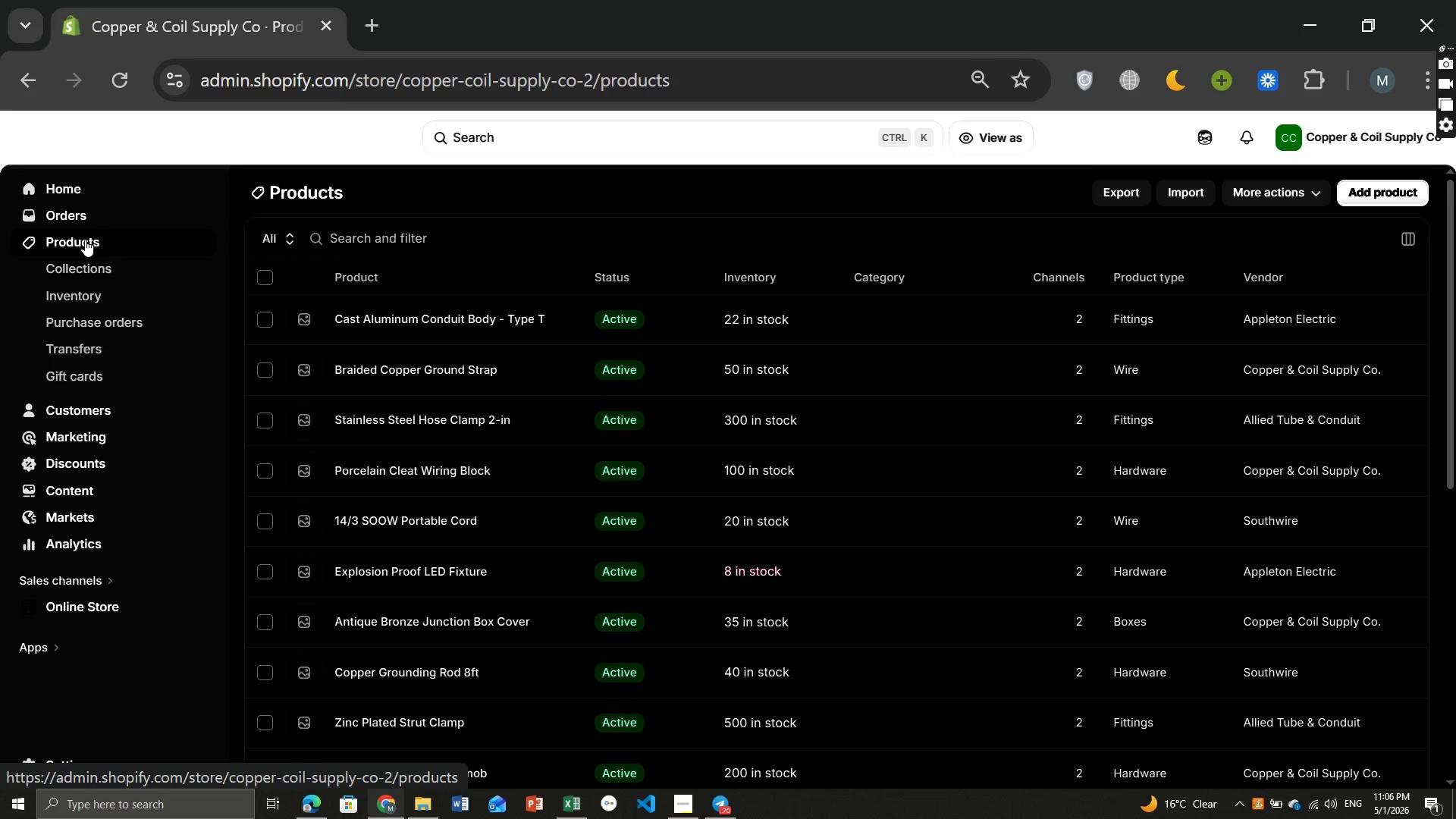 
left_click([387, 658])
 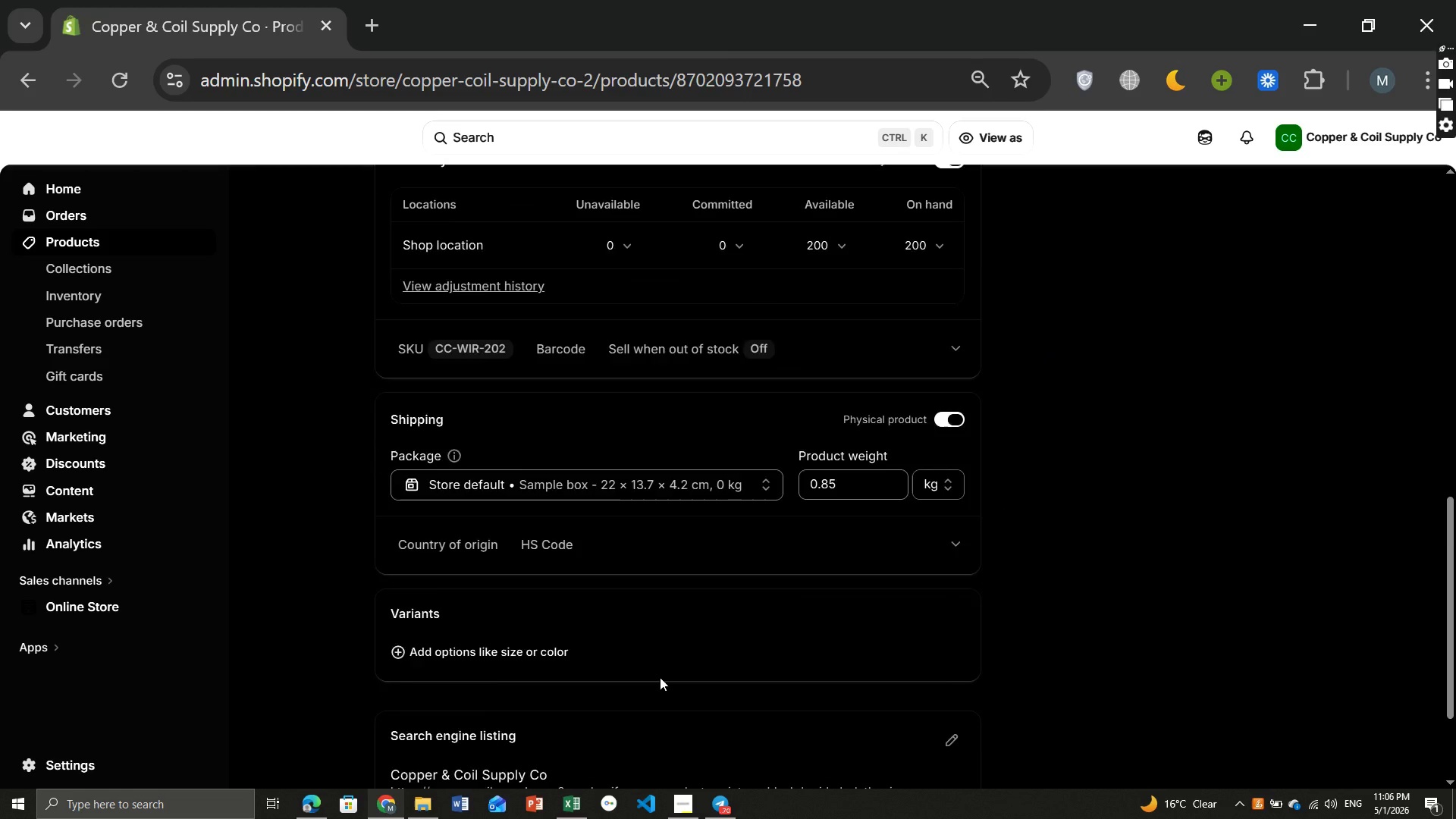 
wait(12.8)
 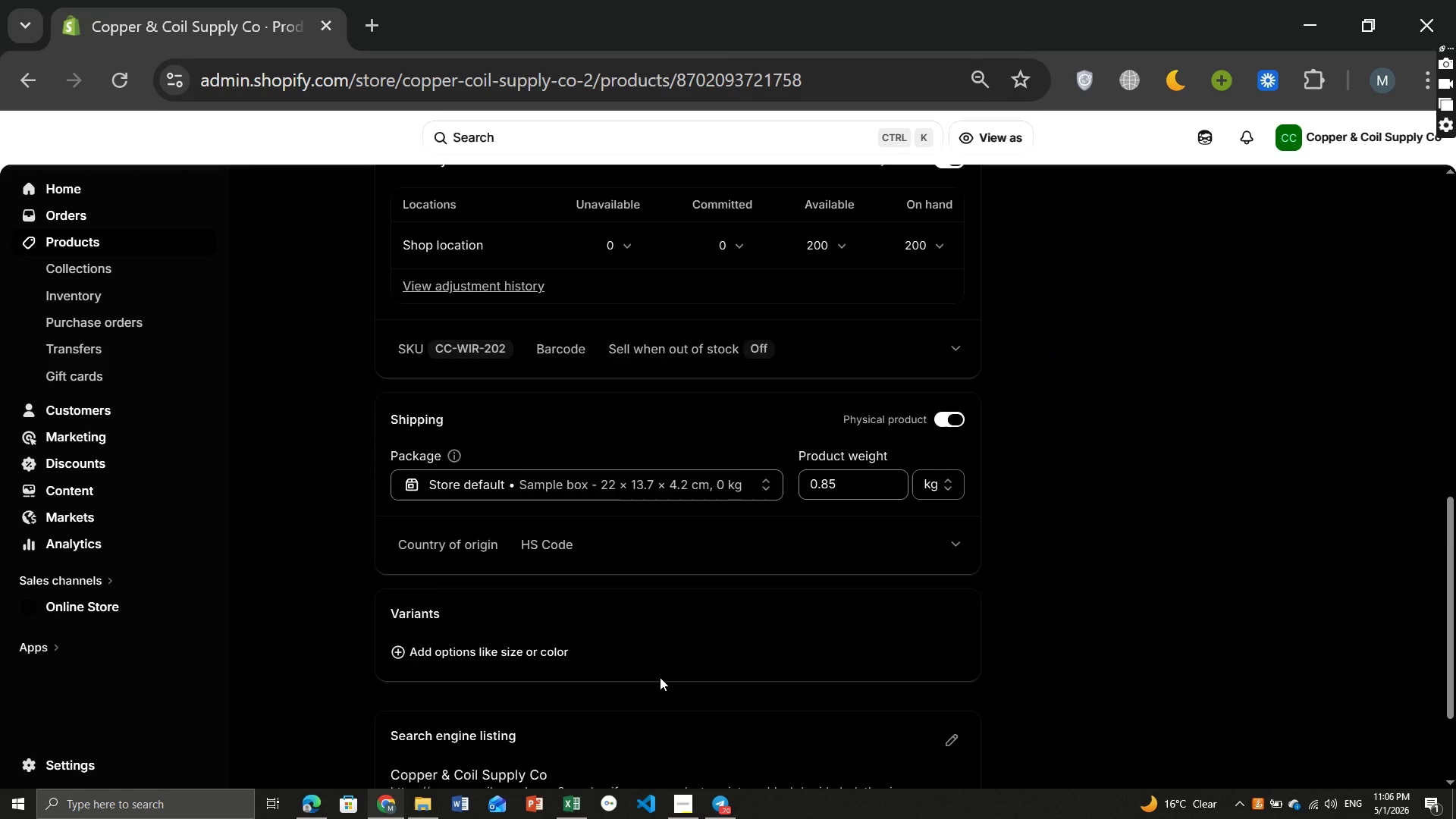 
left_click([949, 590])
 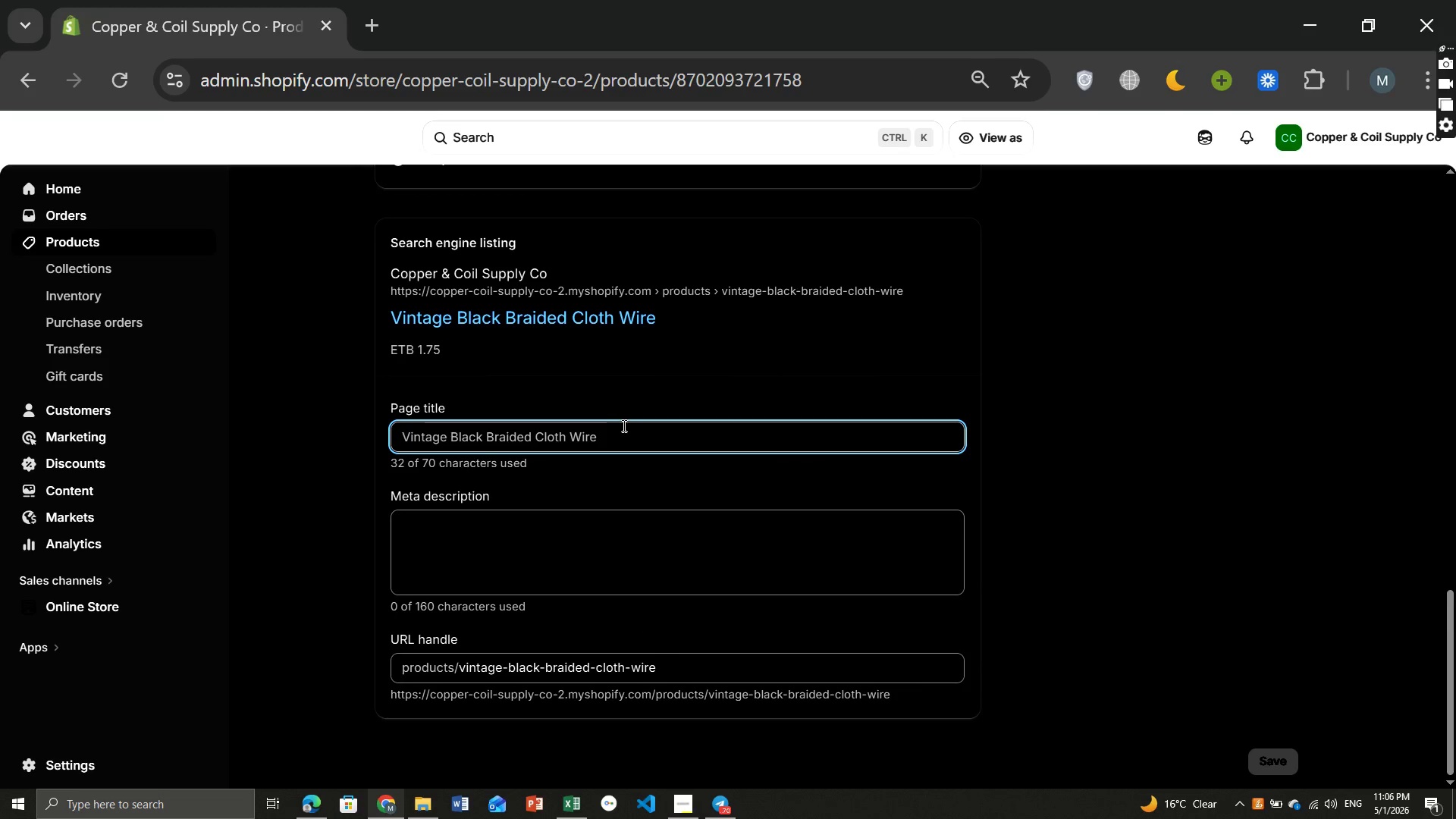 
left_click([626, 437])
 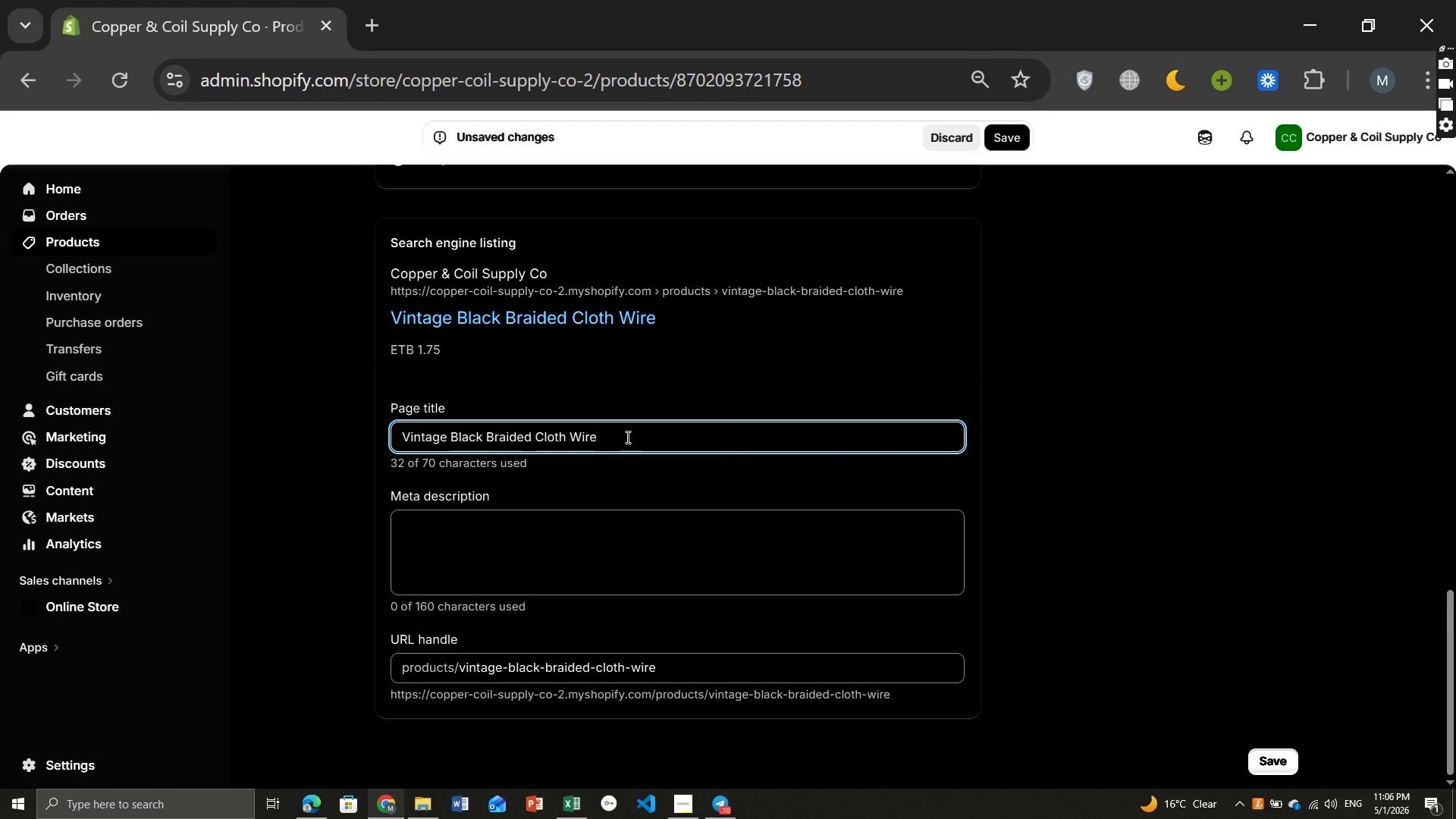 
key(Space)
 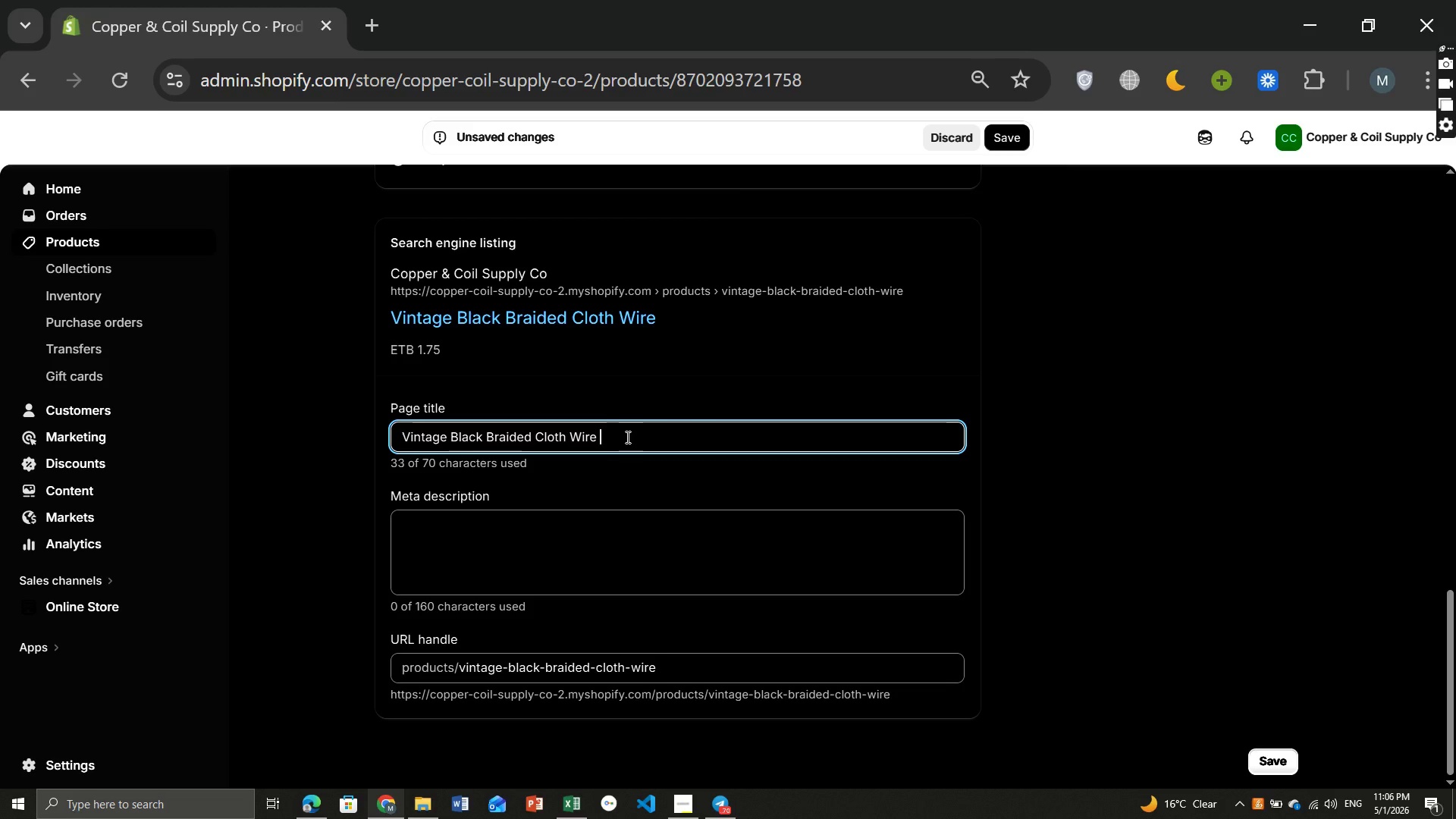 
key(Minus)
 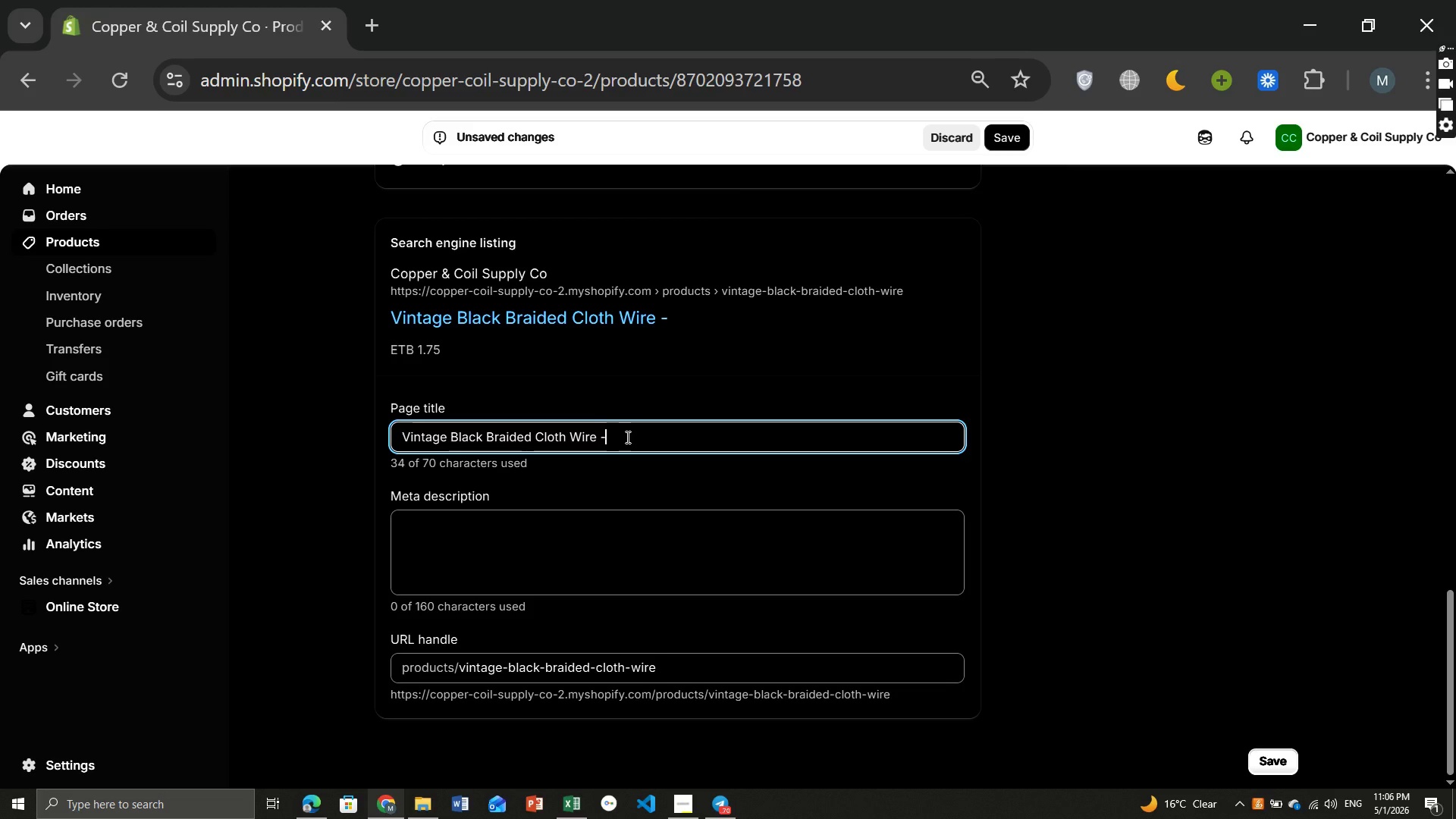 
key(Space)
 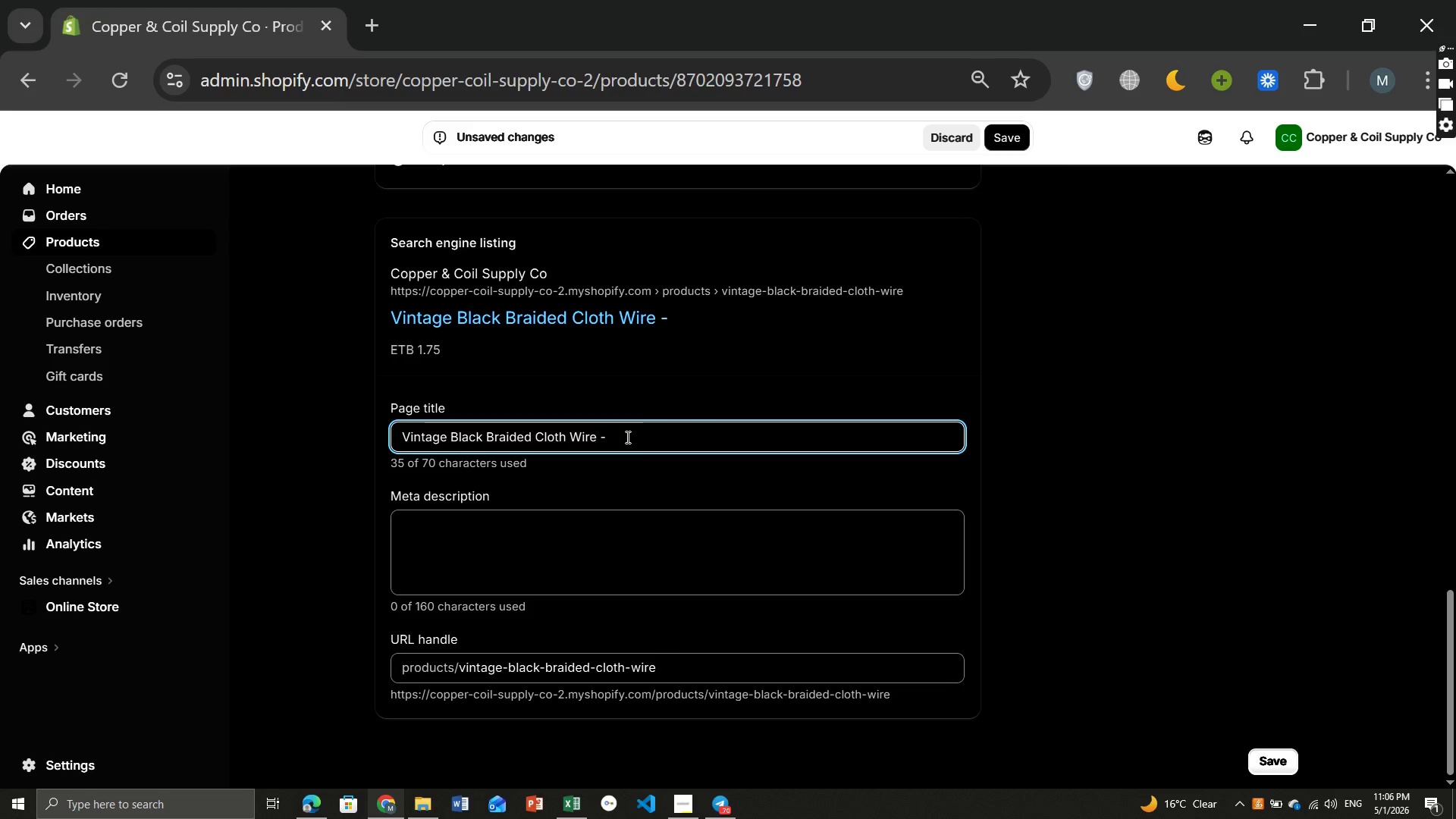 
hold_key(key=Tab, duration=0.31)
 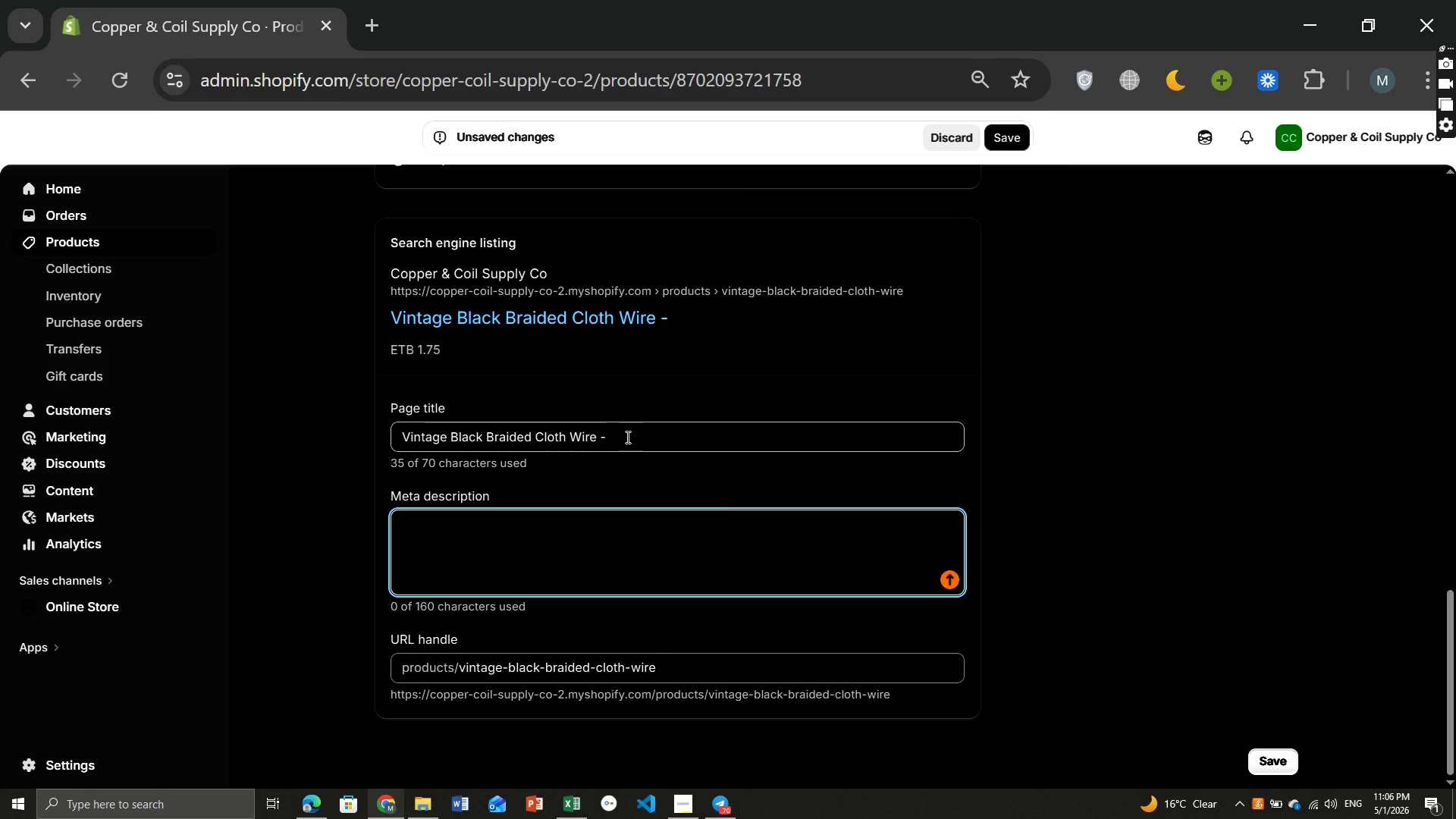 
key(Tab)
 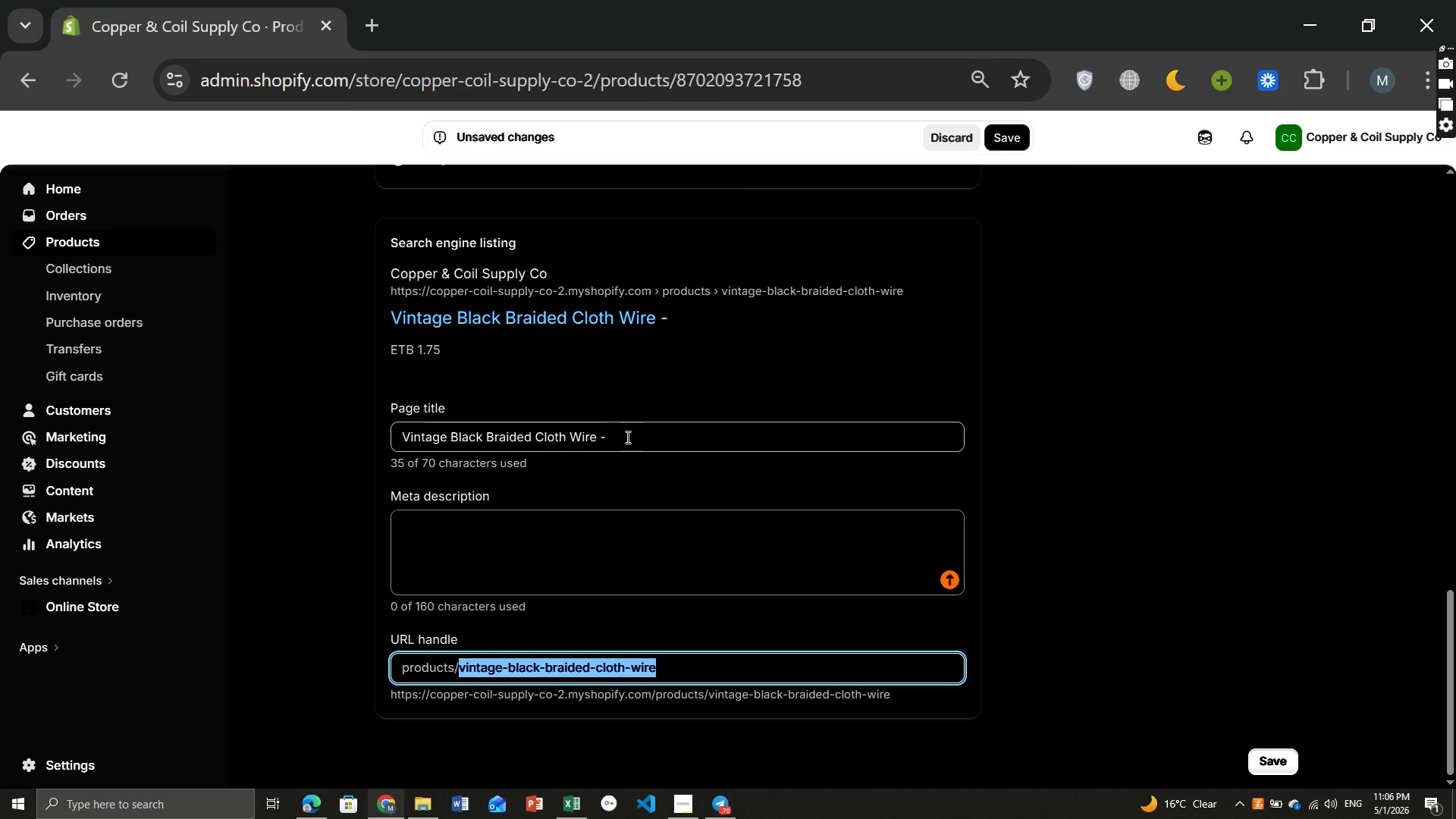 
wait(5.33)
 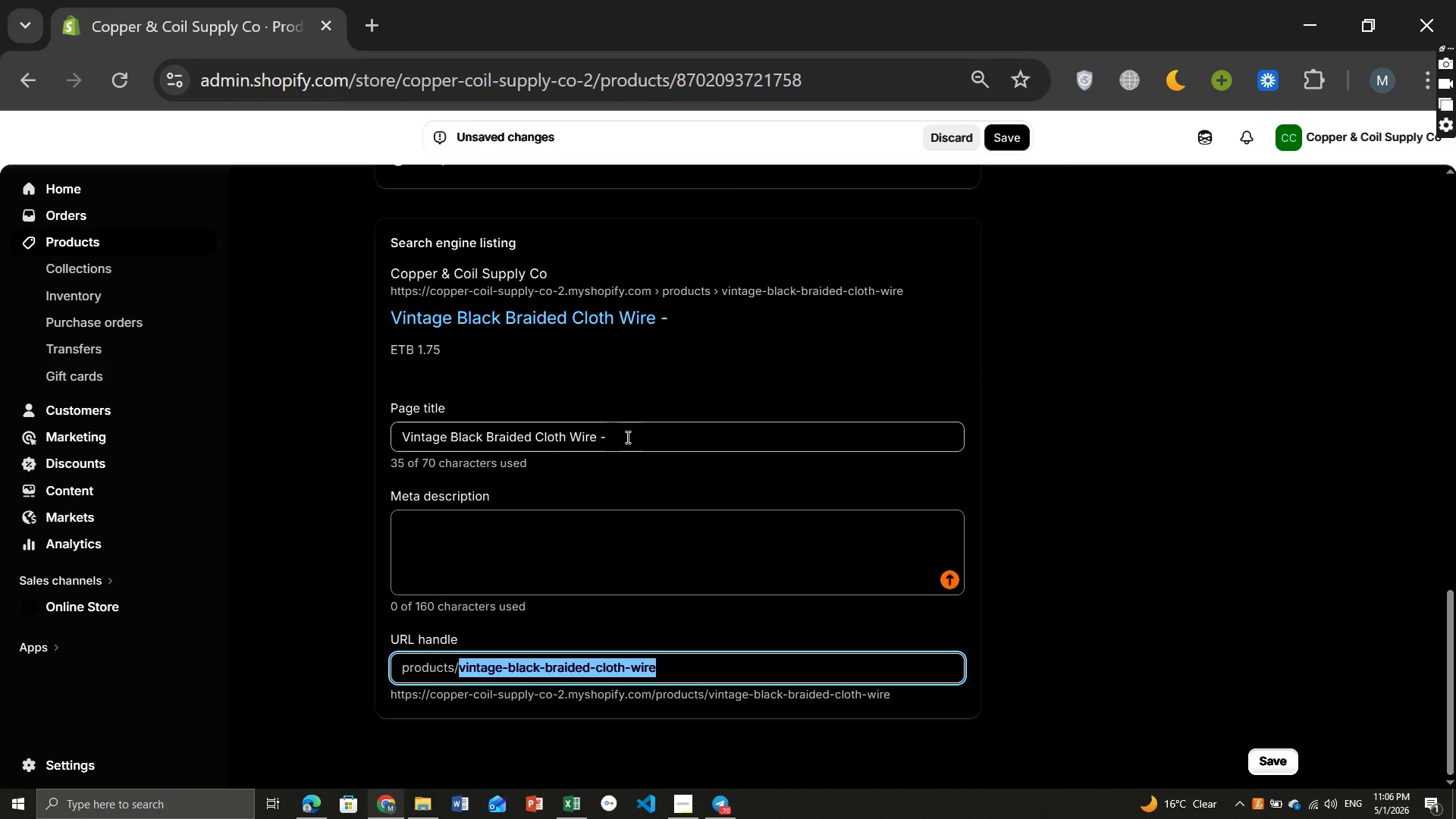 
left_click([631, 558])
 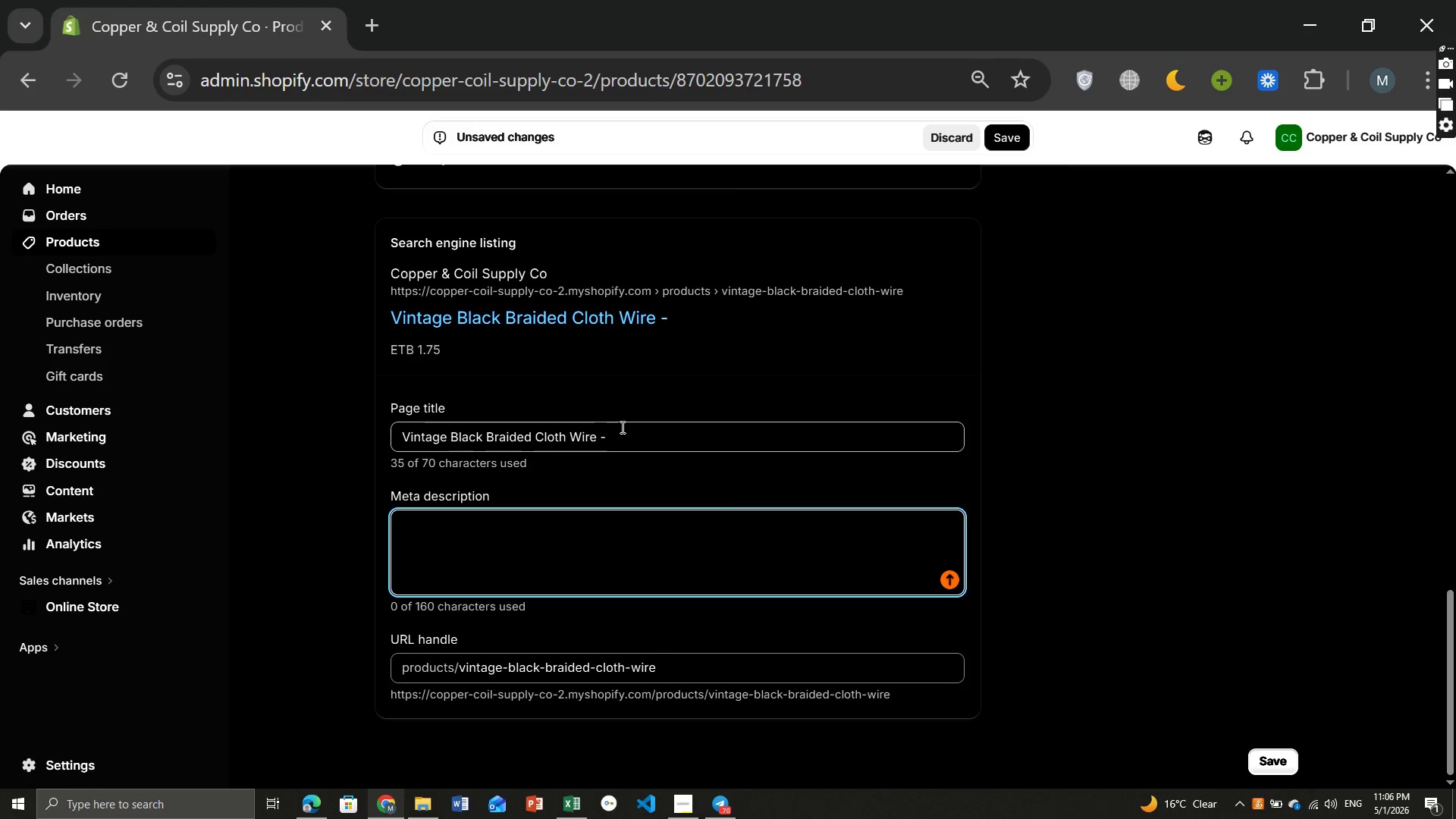 
left_click([623, 427])
 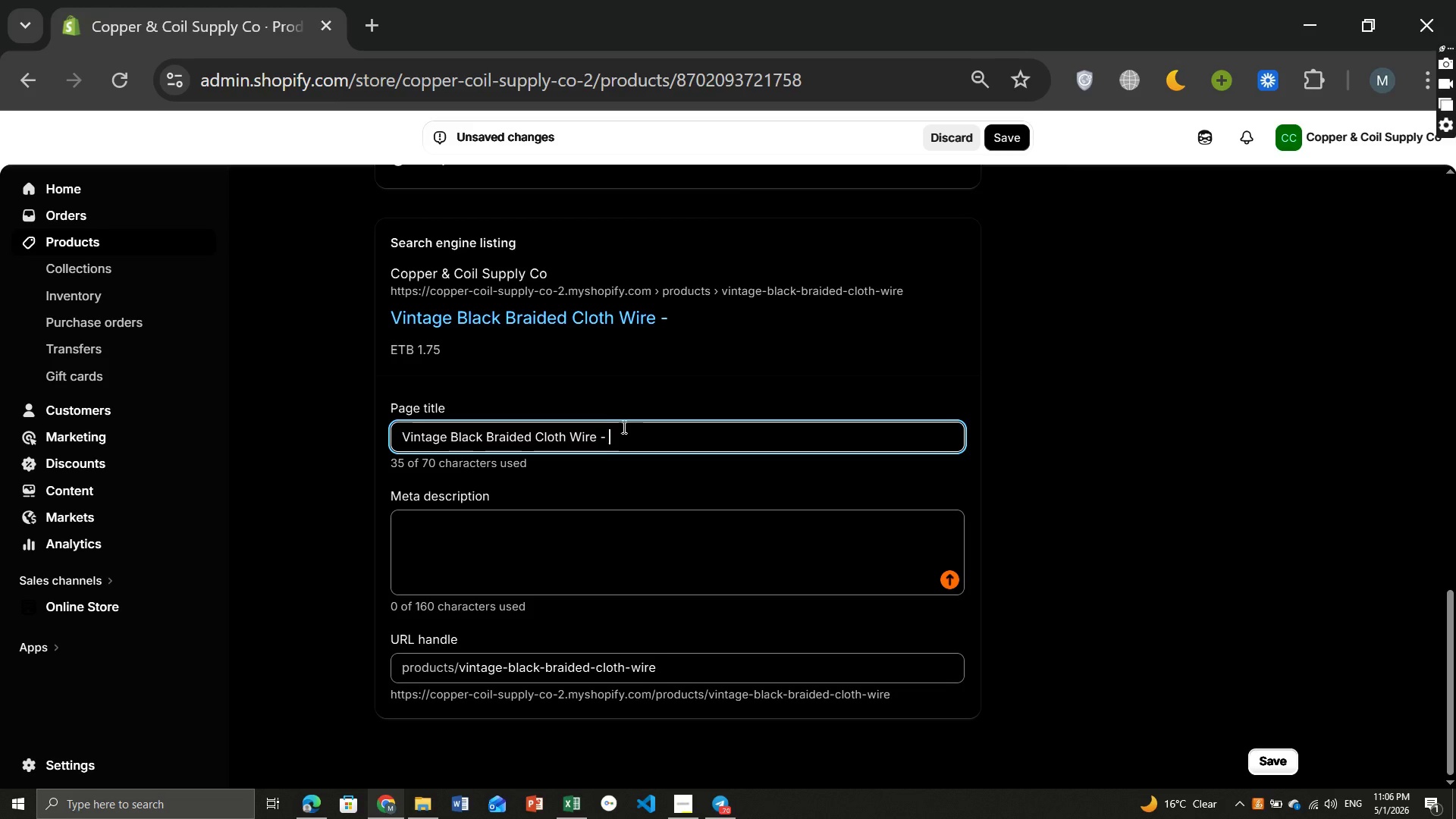 
type(Decorative Electrical Wiring)
 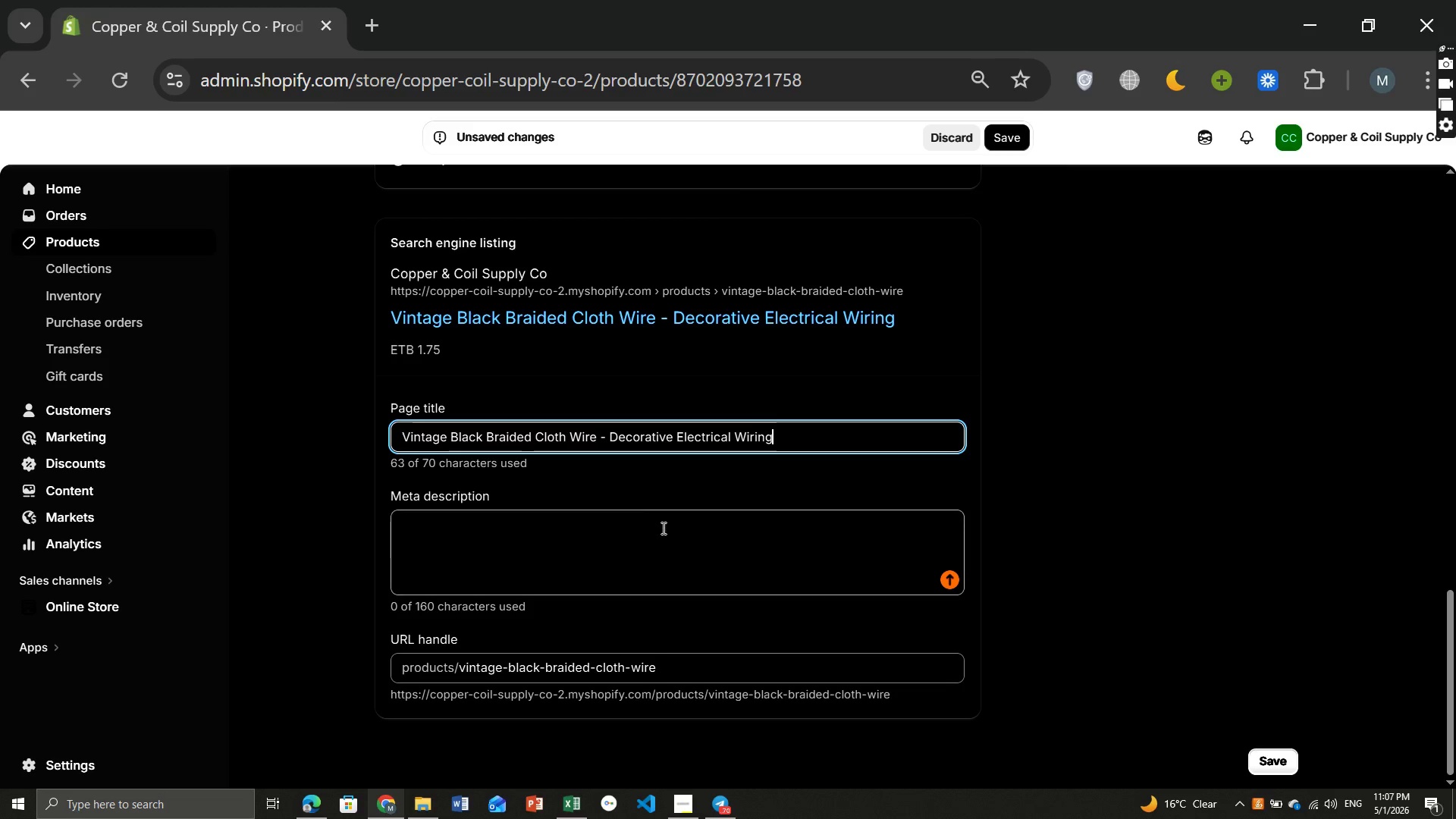 
left_click([651, 542])
 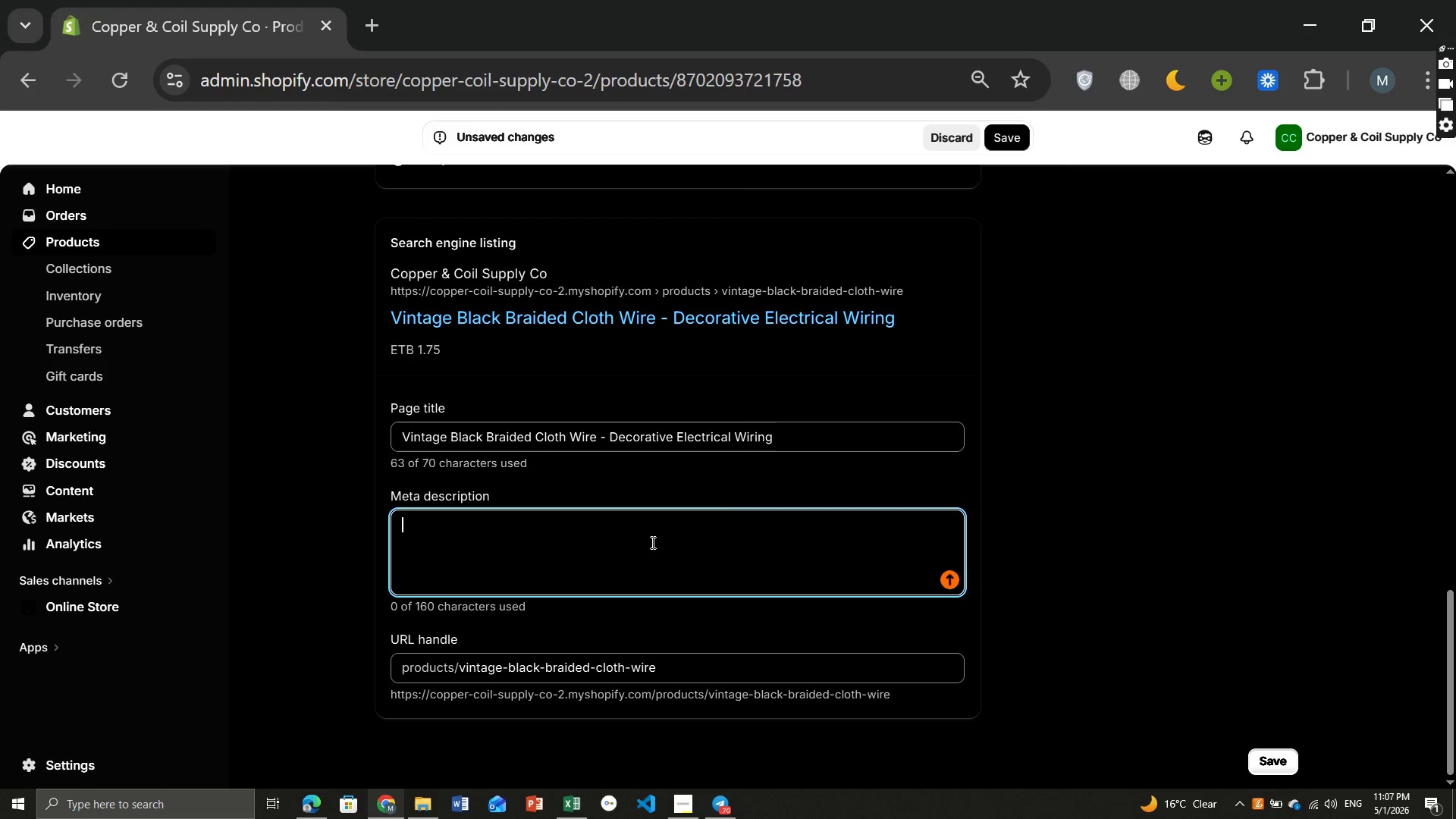 
type(Vintage )
key(Backspace)
type(-style brided cloth wire for residential electrical use. Durable)
 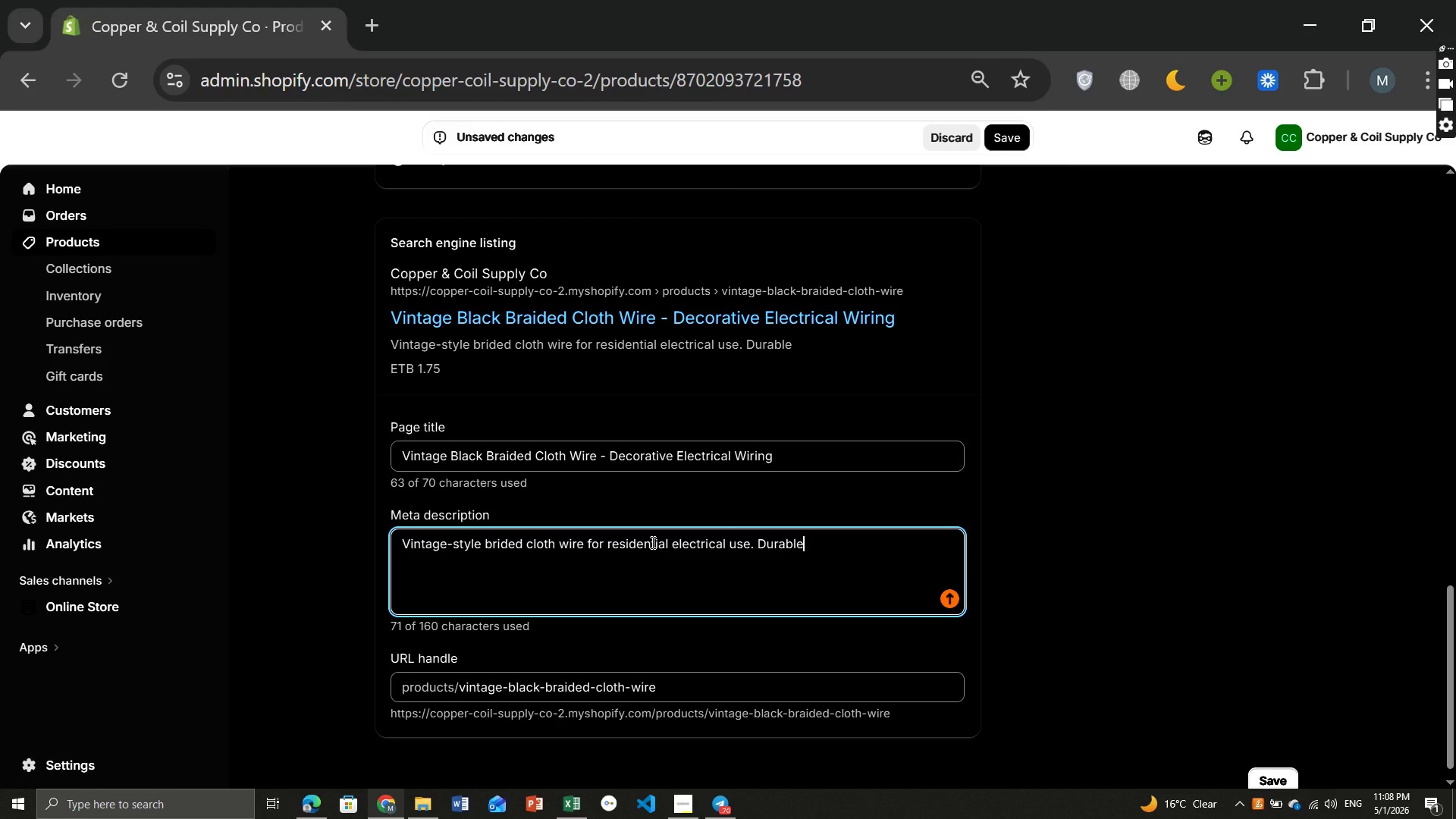 
wait(36.94)
 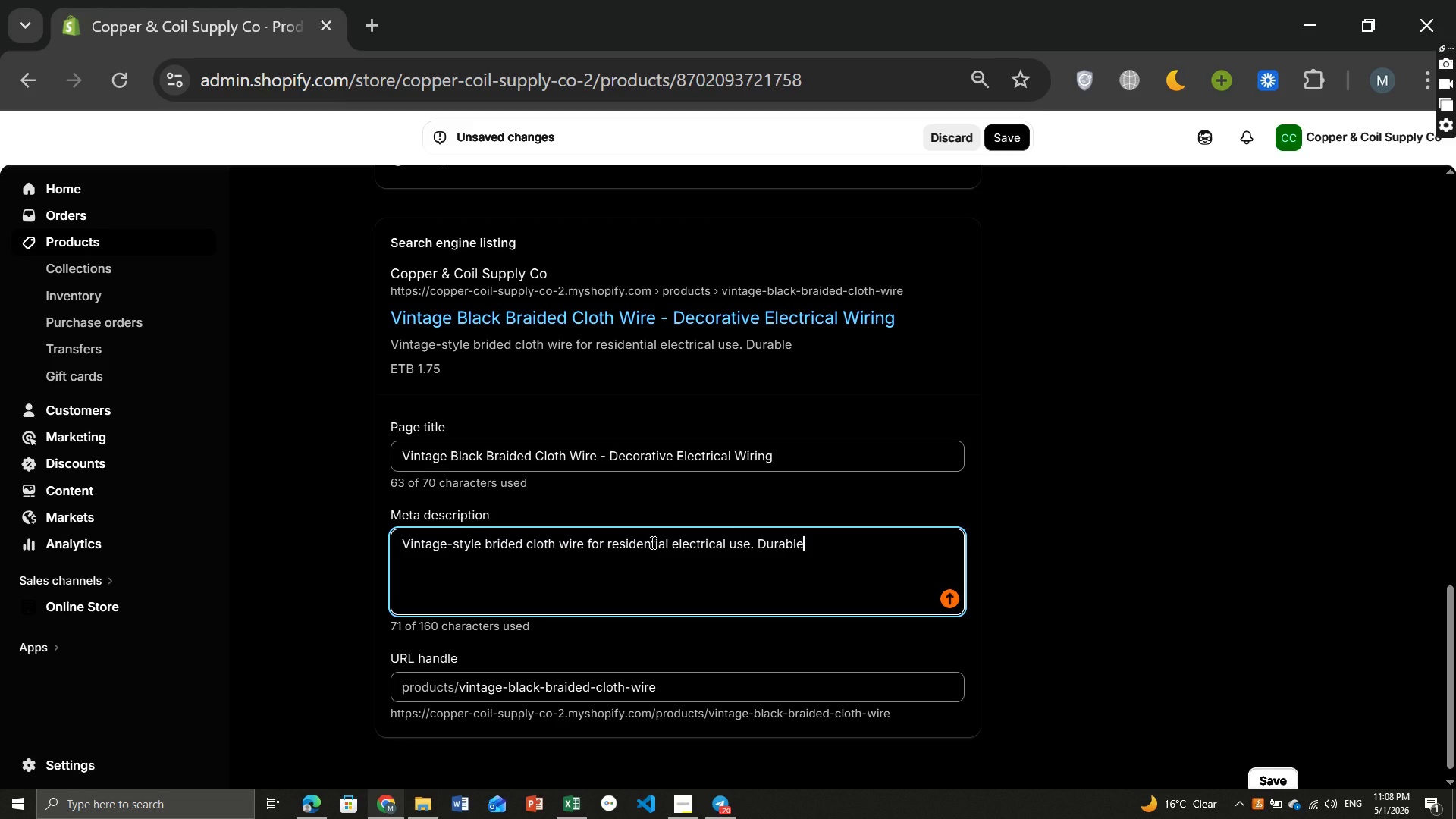 
key(Comma)
 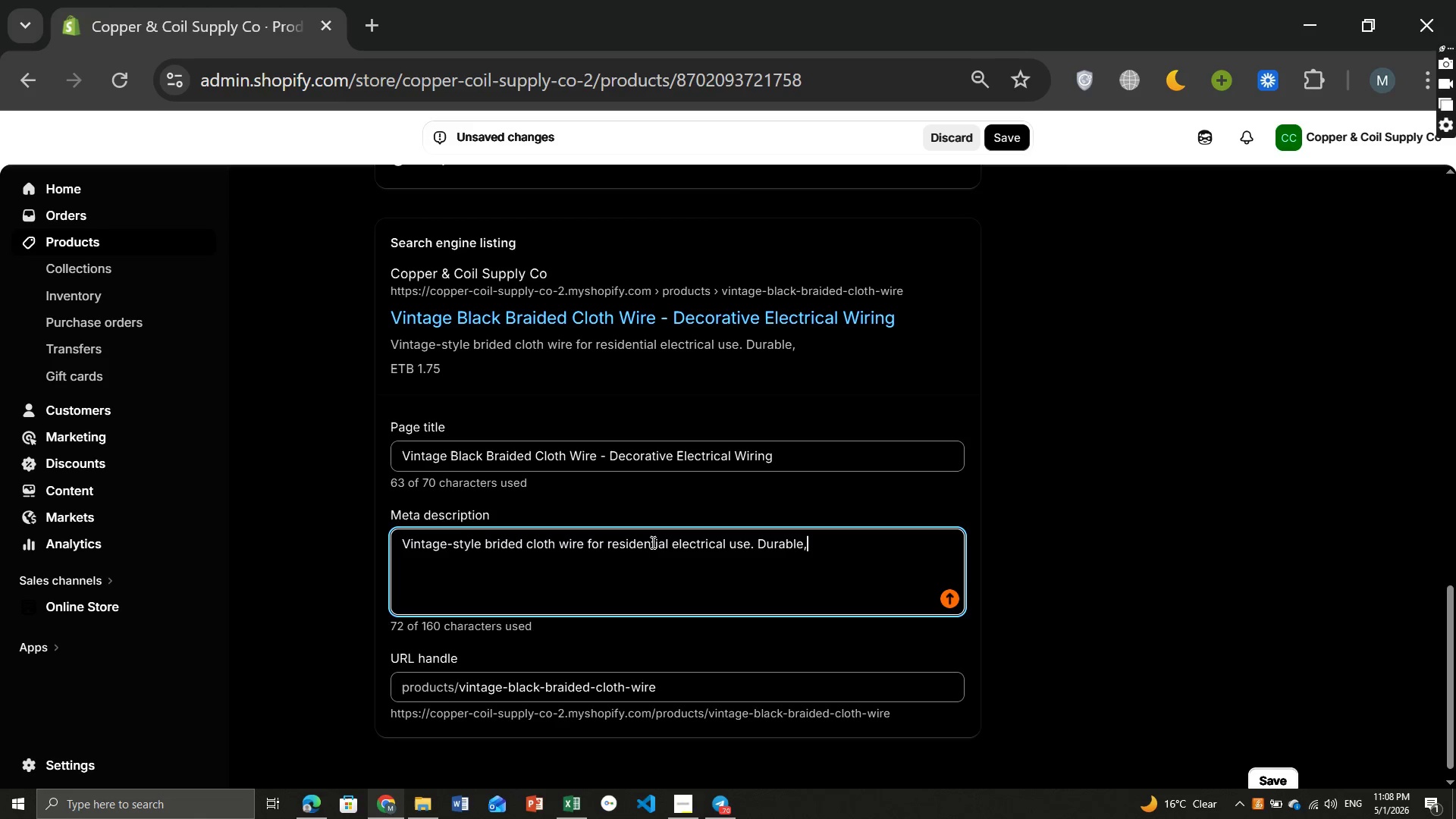 
key(Space)
 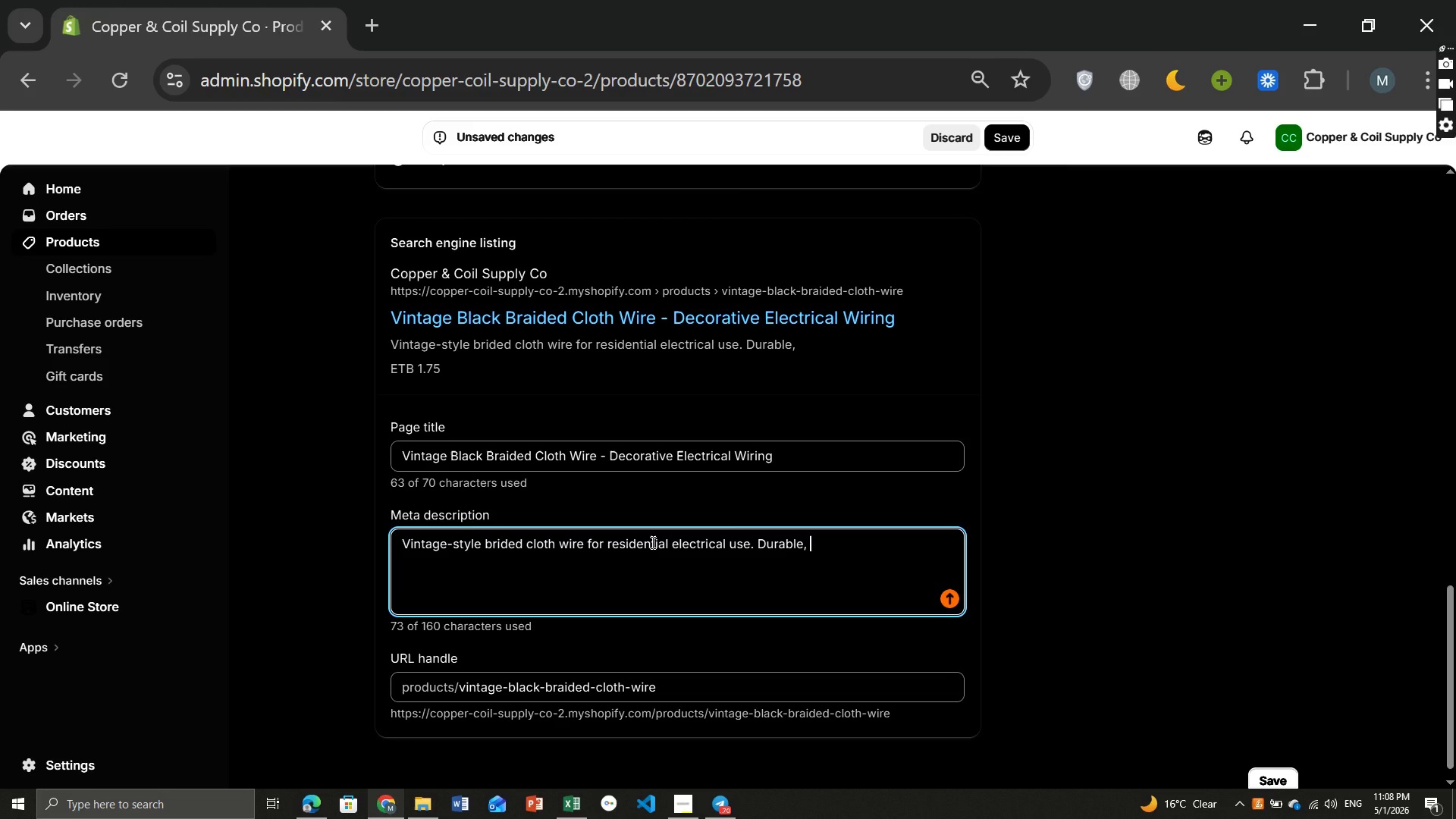 
type(fle)
 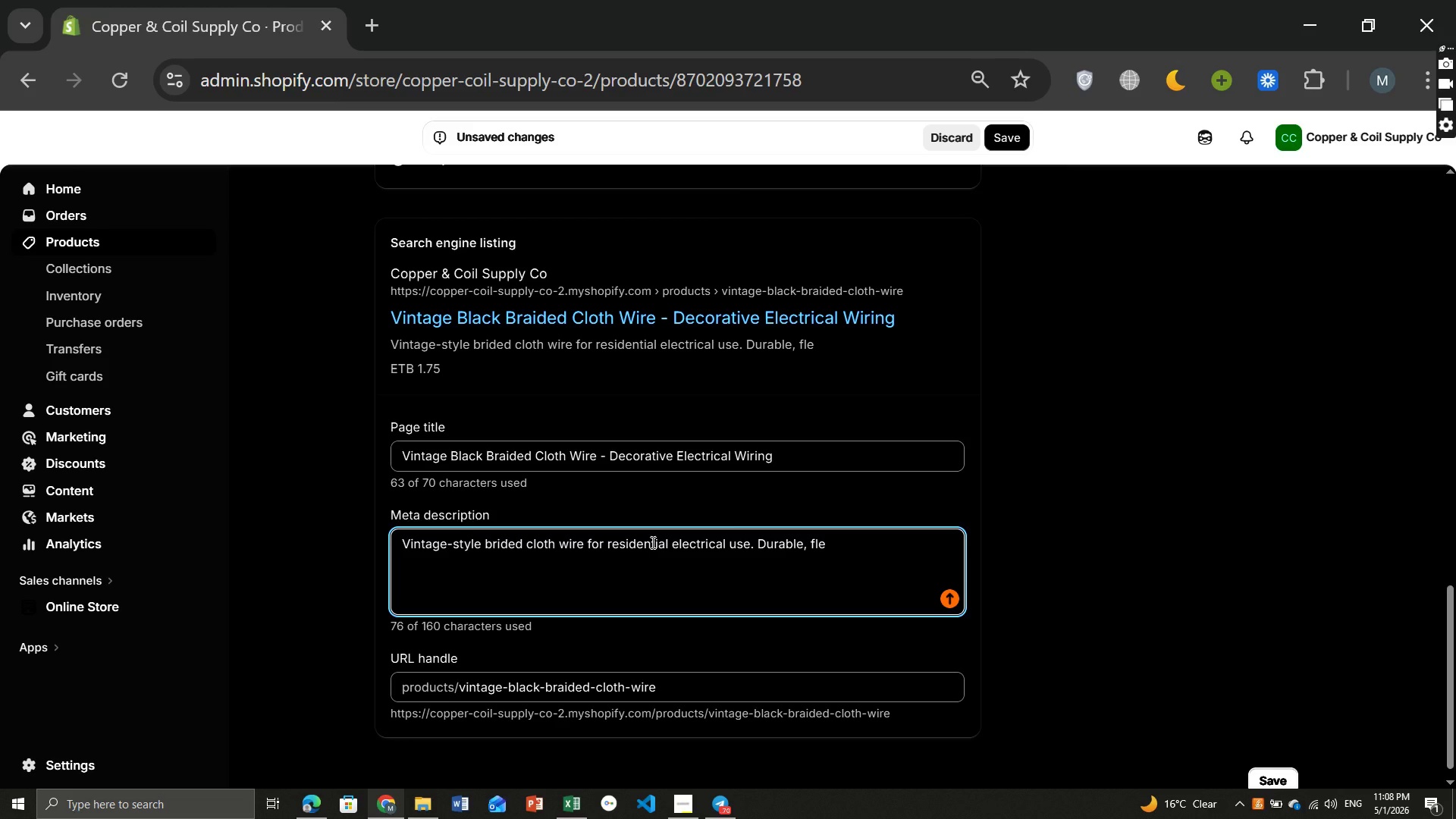 
wait(16.36)
 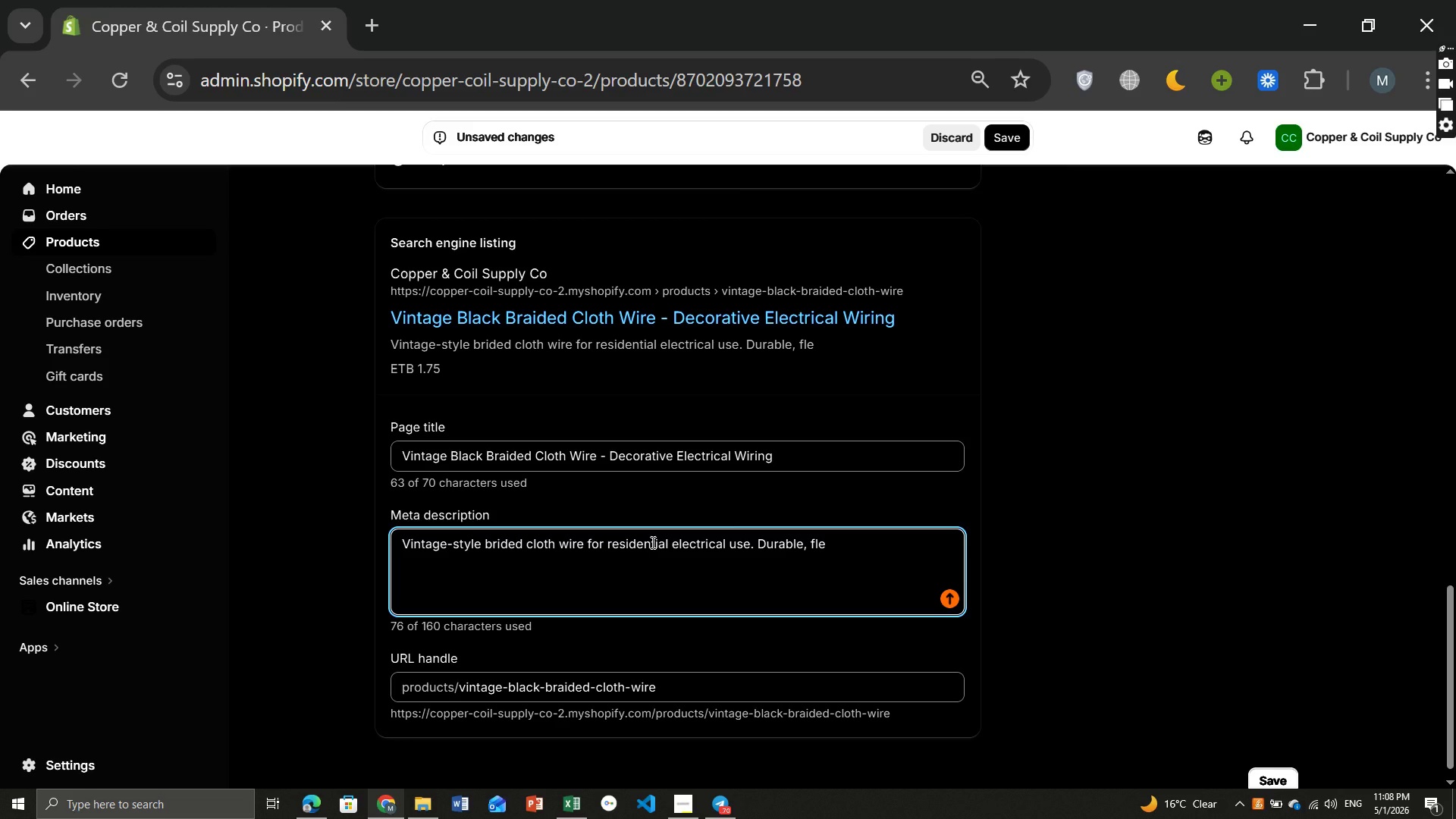 
type(xible )
key(Backspace)
type(, and perfect for restoration and decorative wiring projects.)
 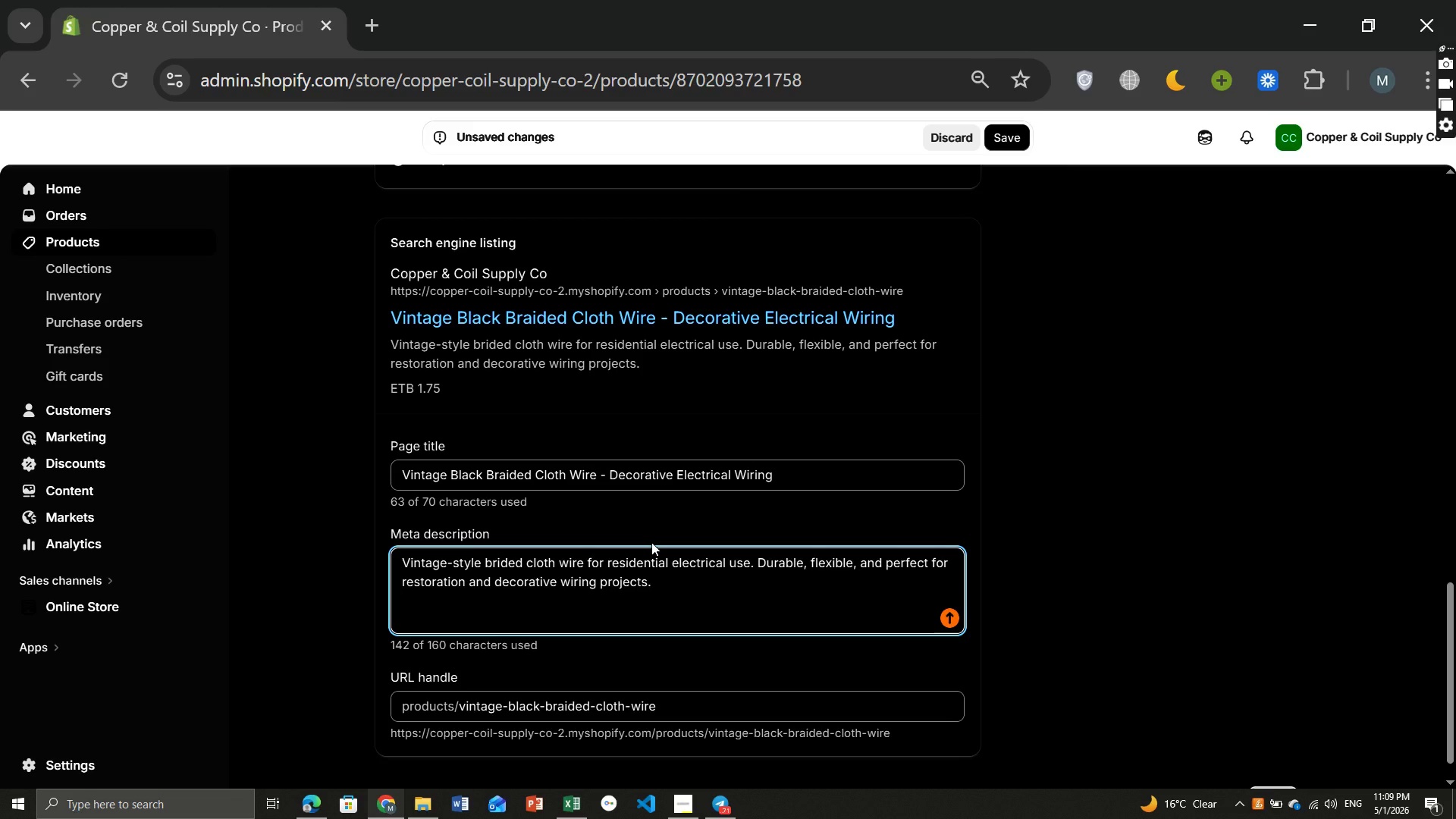 
wait(13.03)
 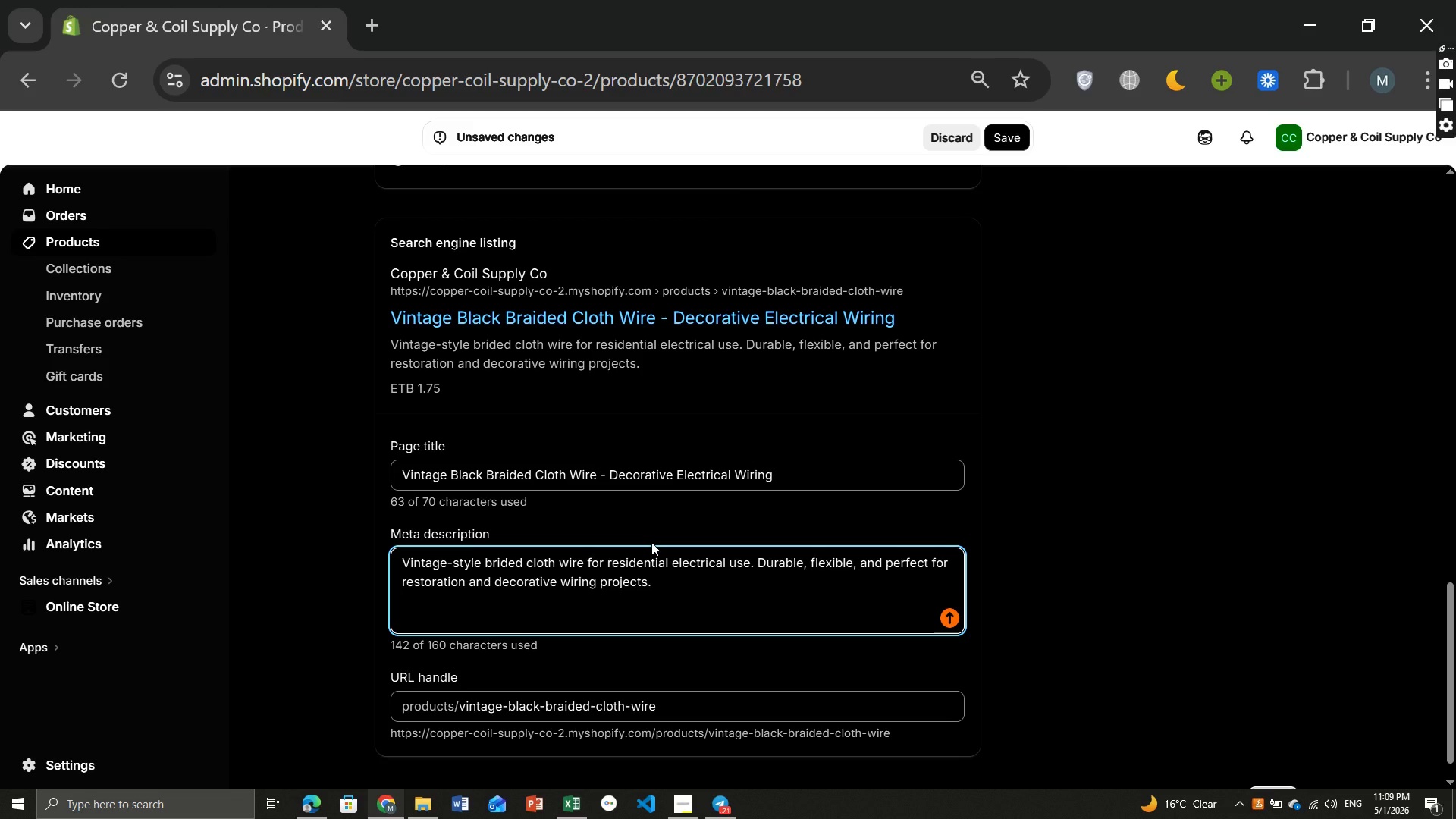 
left_click([1003, 137])
 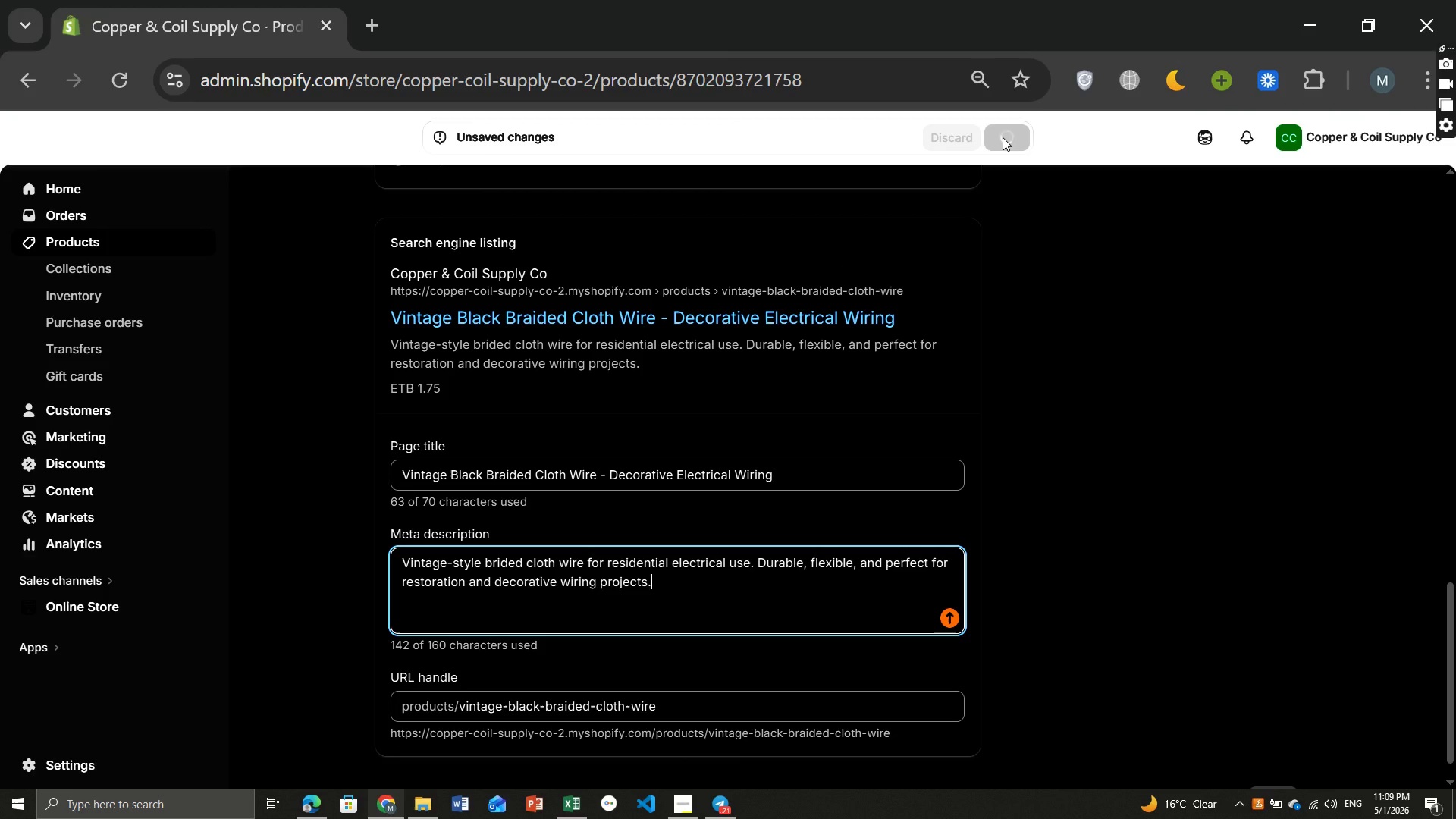 
key(Meta+MetaLeft)
 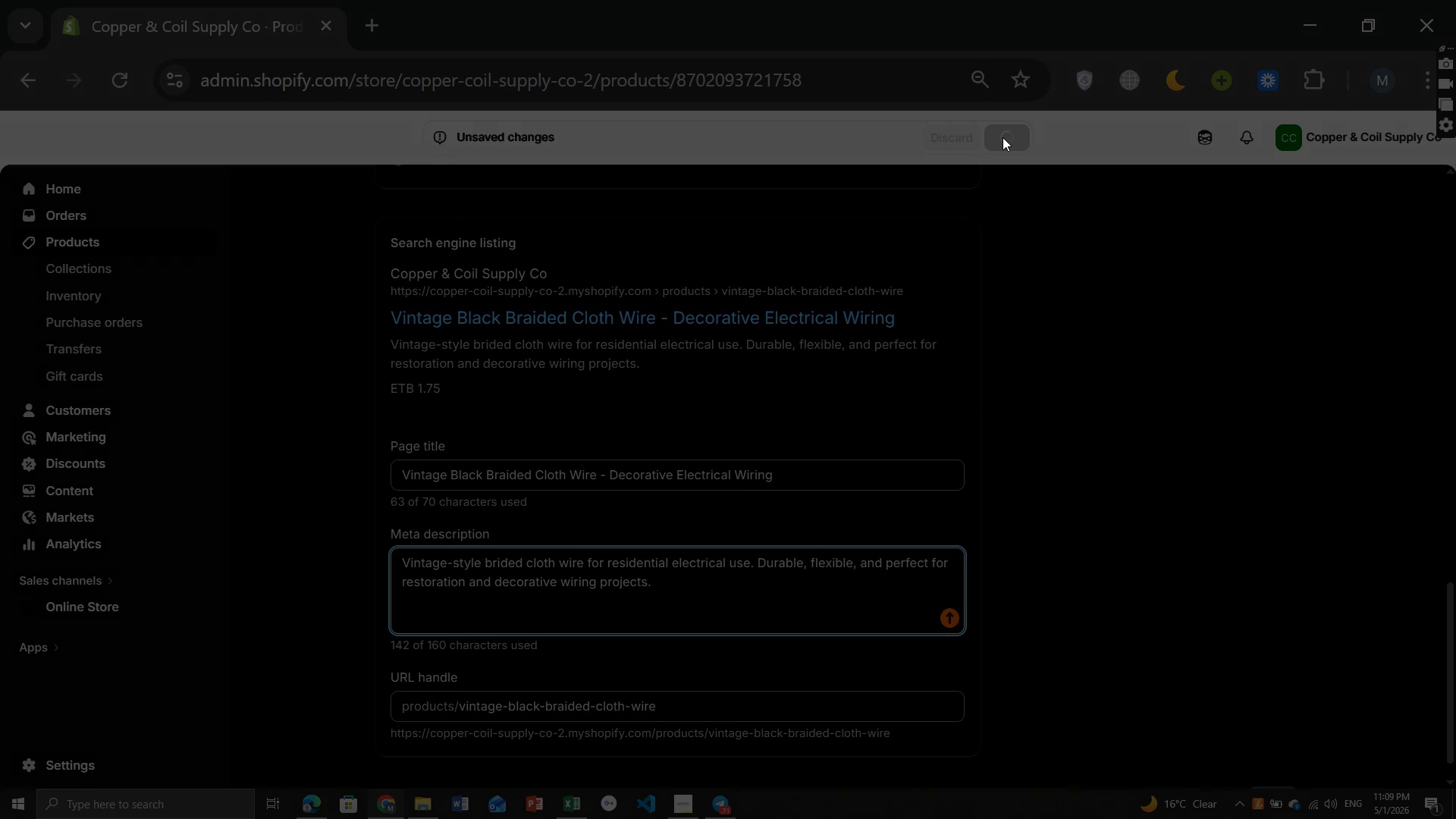 
key(Meta+PrintScreen)
 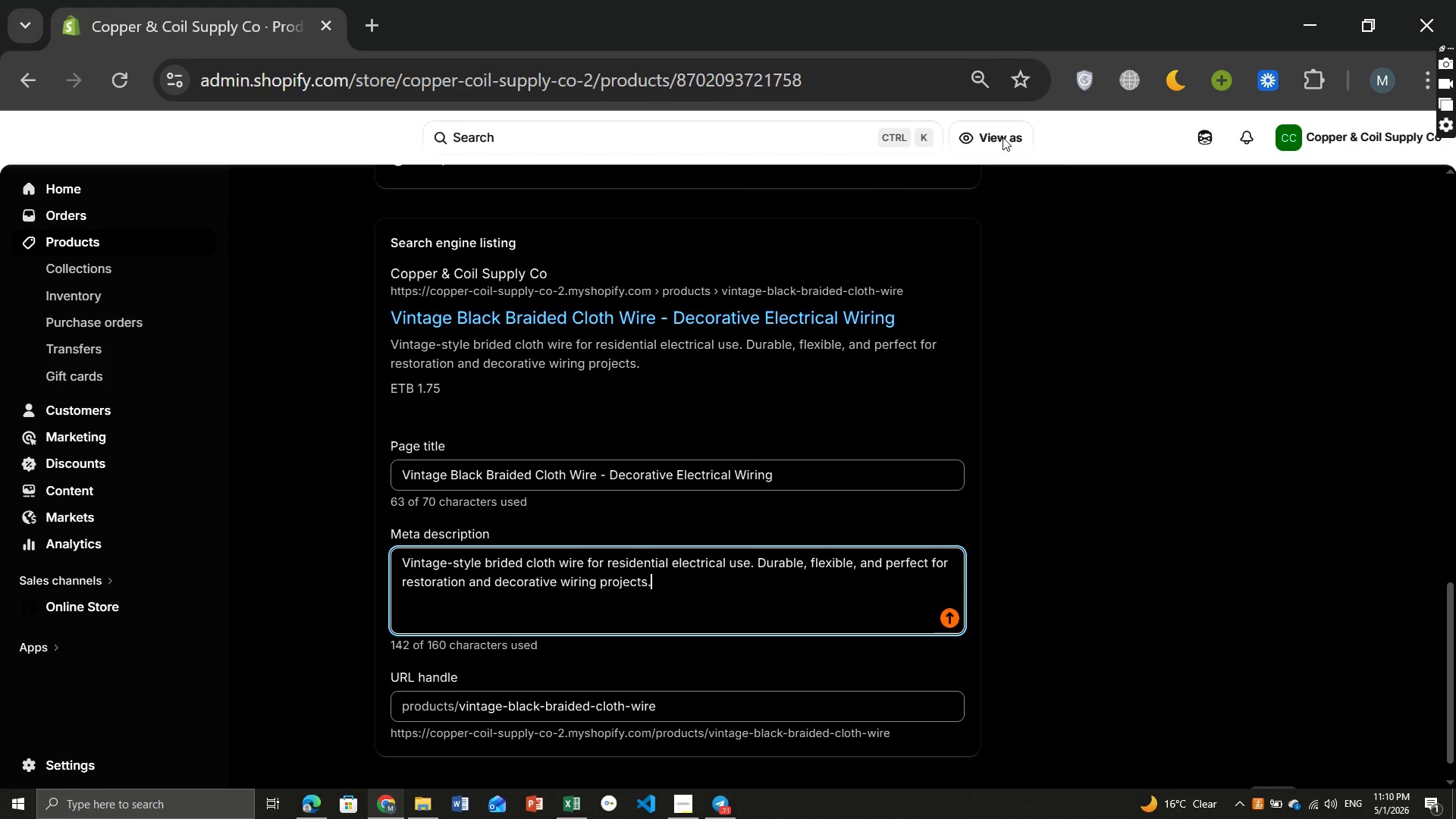 
wait(24.78)
 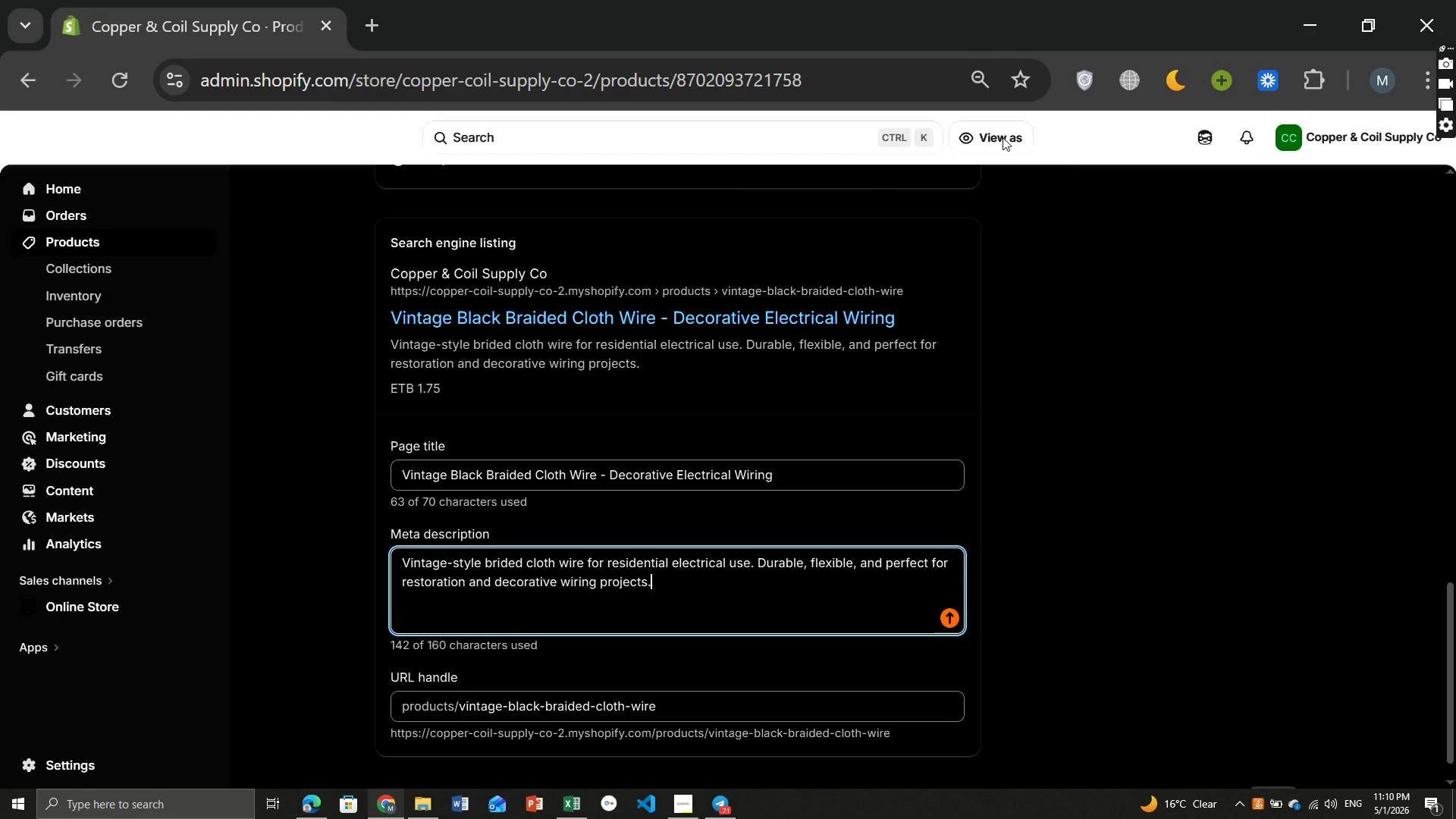 
left_click([86, 239])
 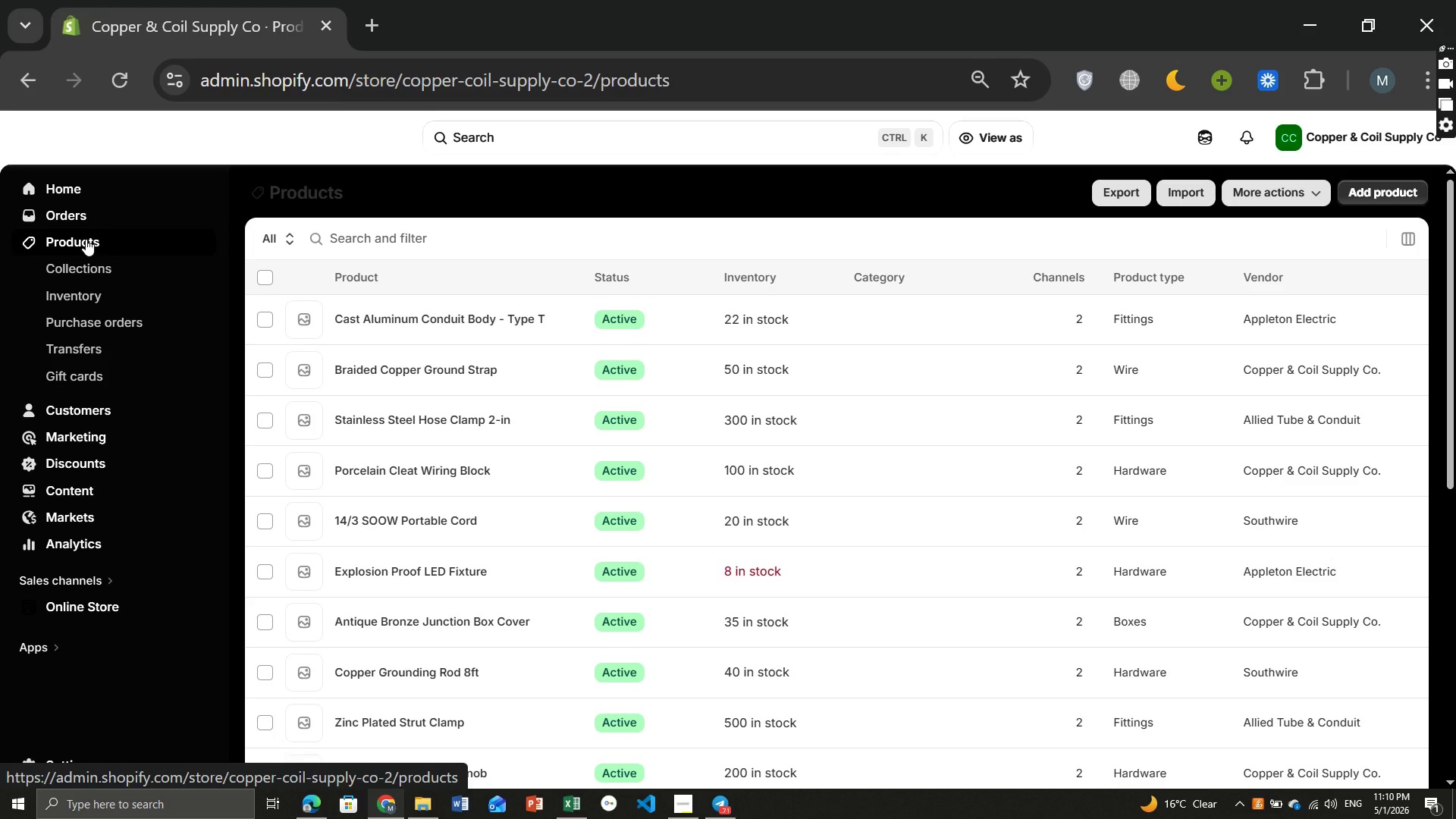 
wait(10.25)
 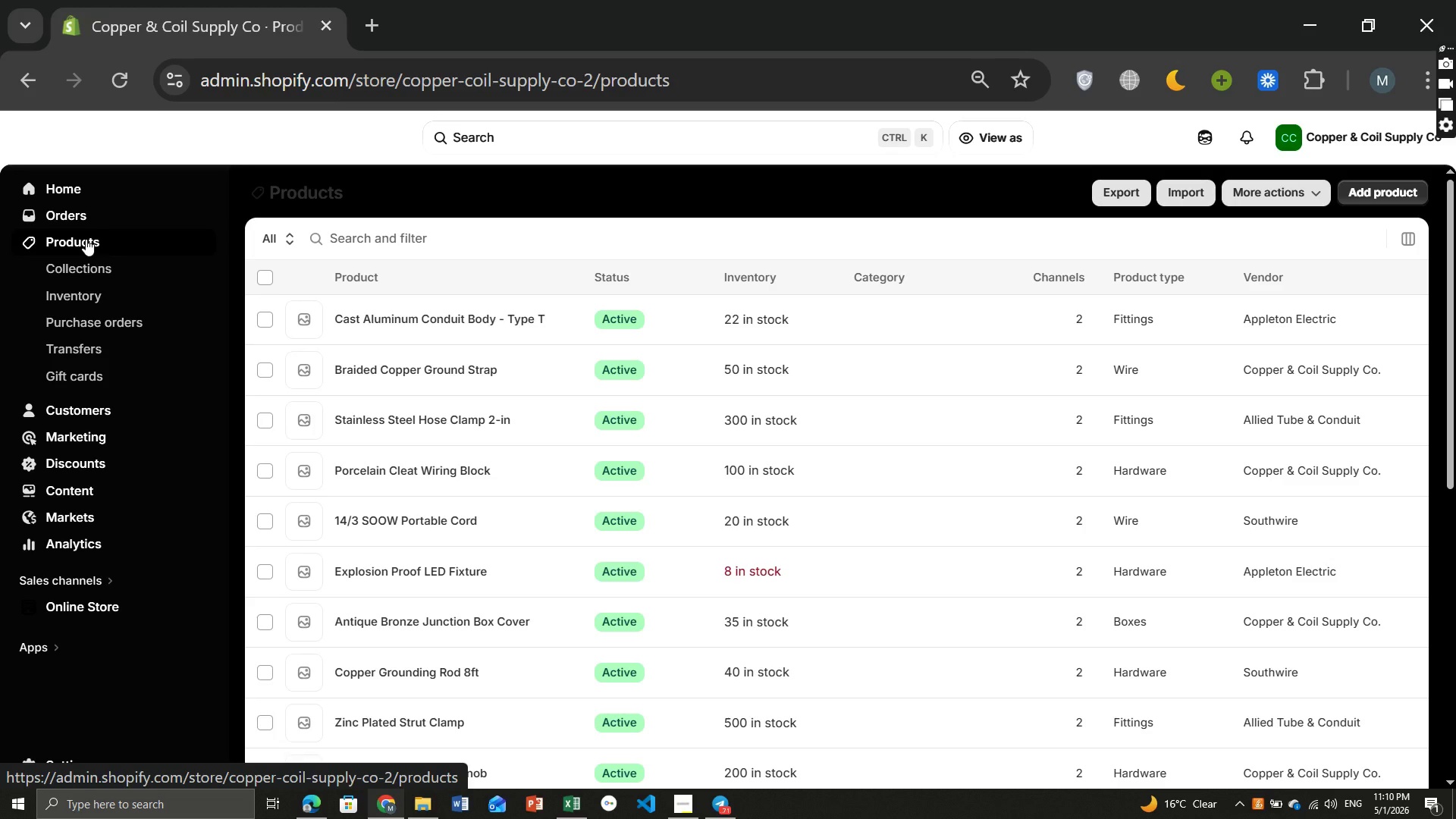 
left_click([394, 601])
 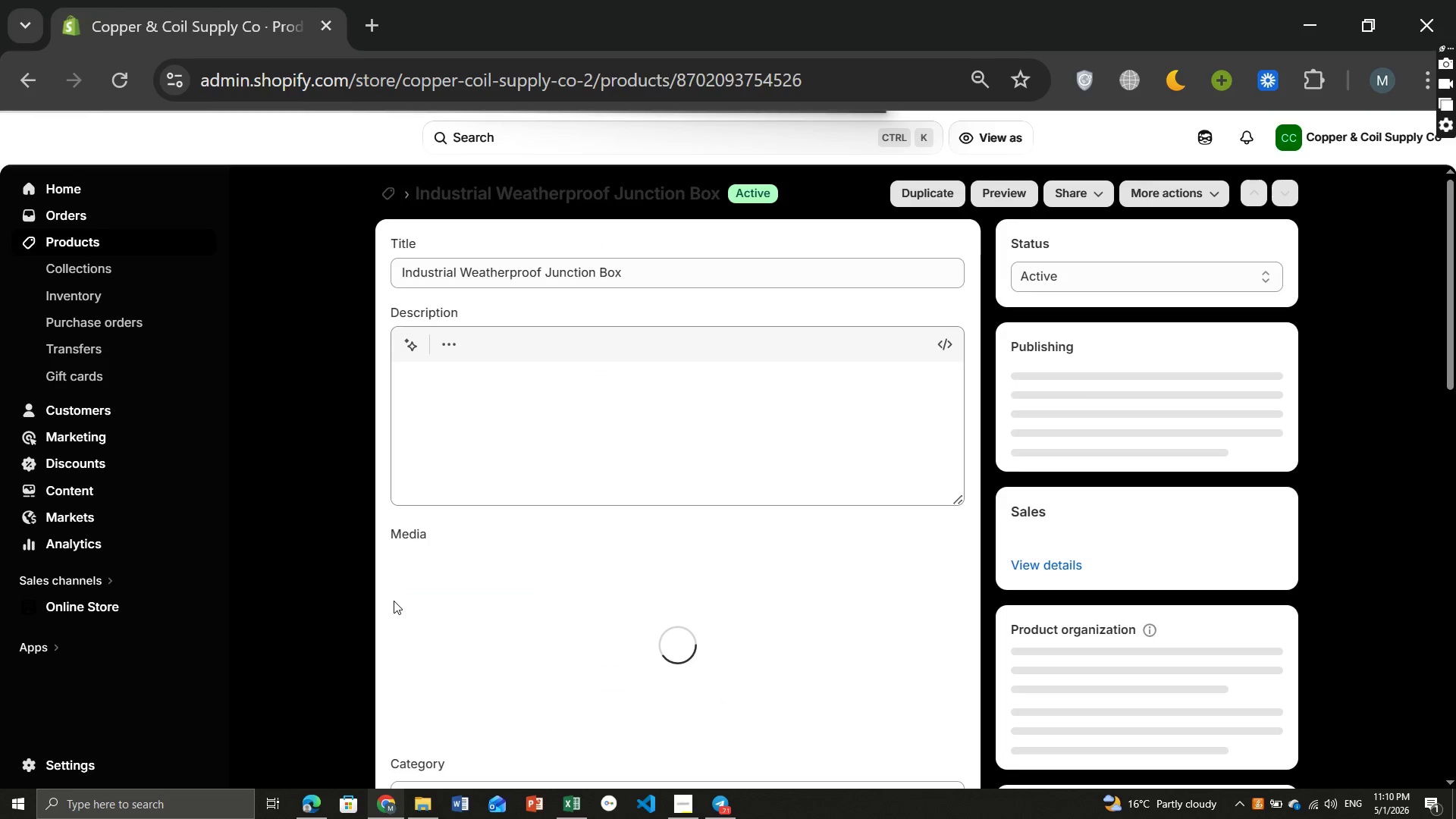 
wait(5.99)
 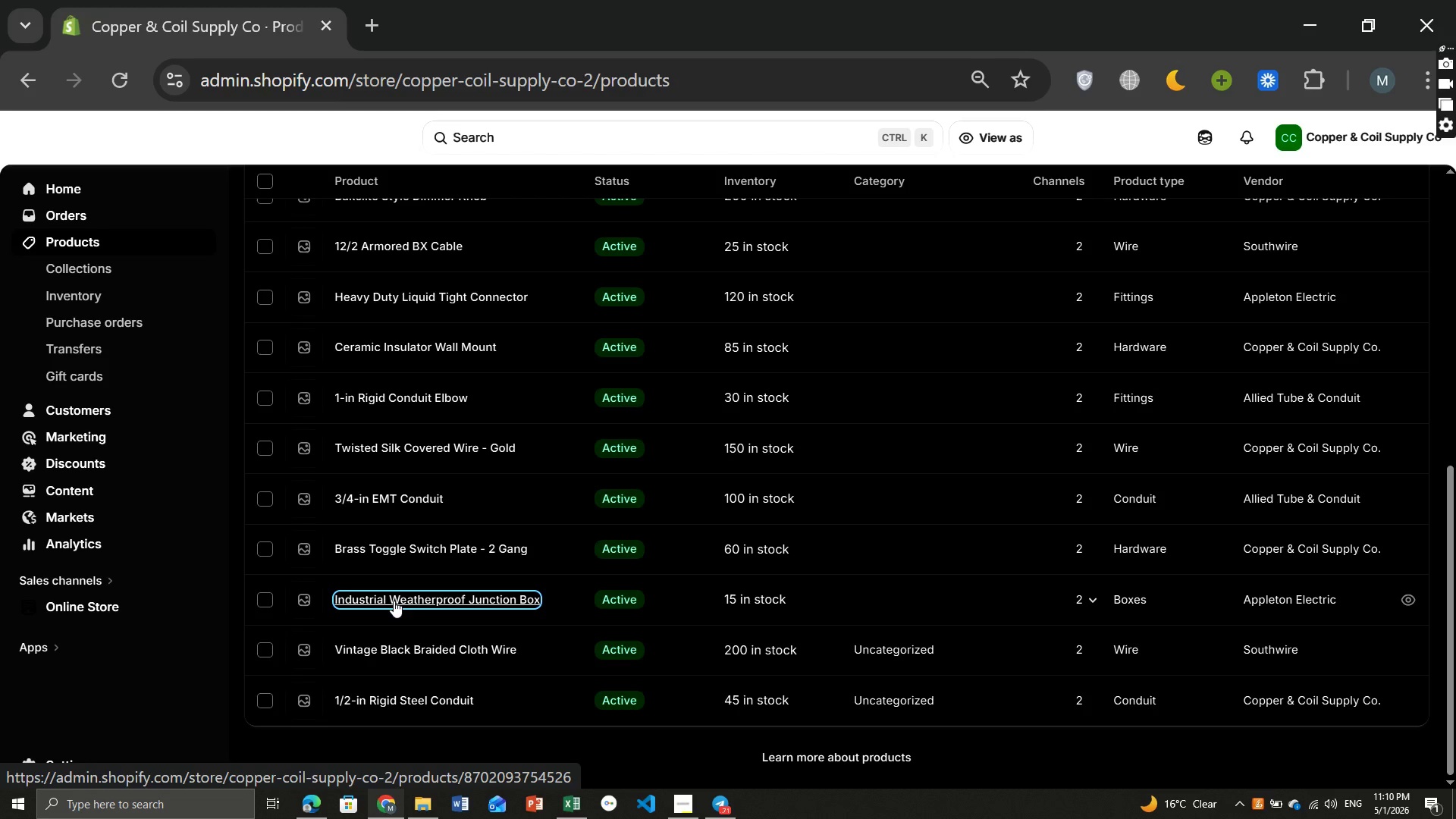 
mouse_move([687, 596])
 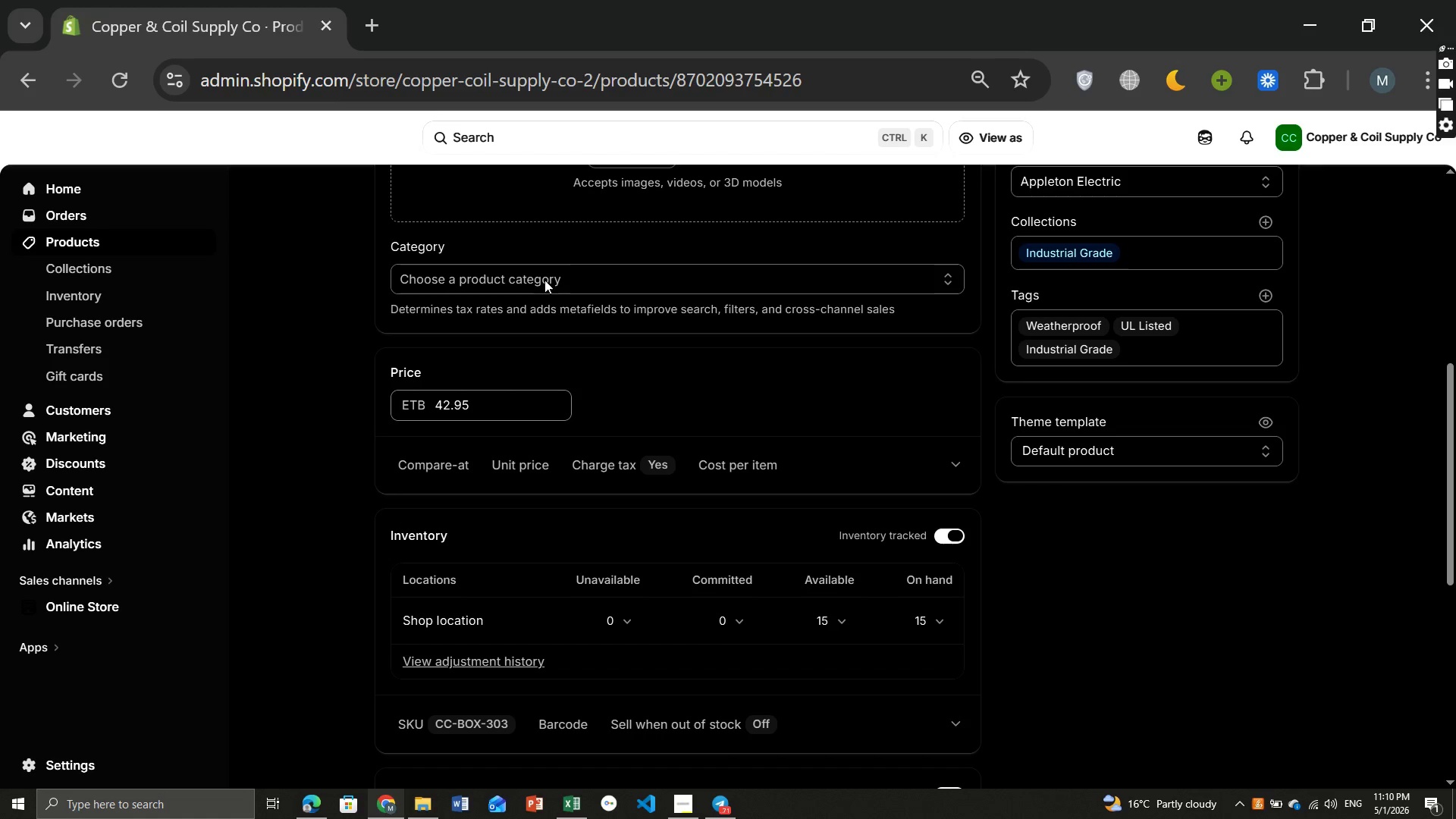 
left_click([544, 280])
 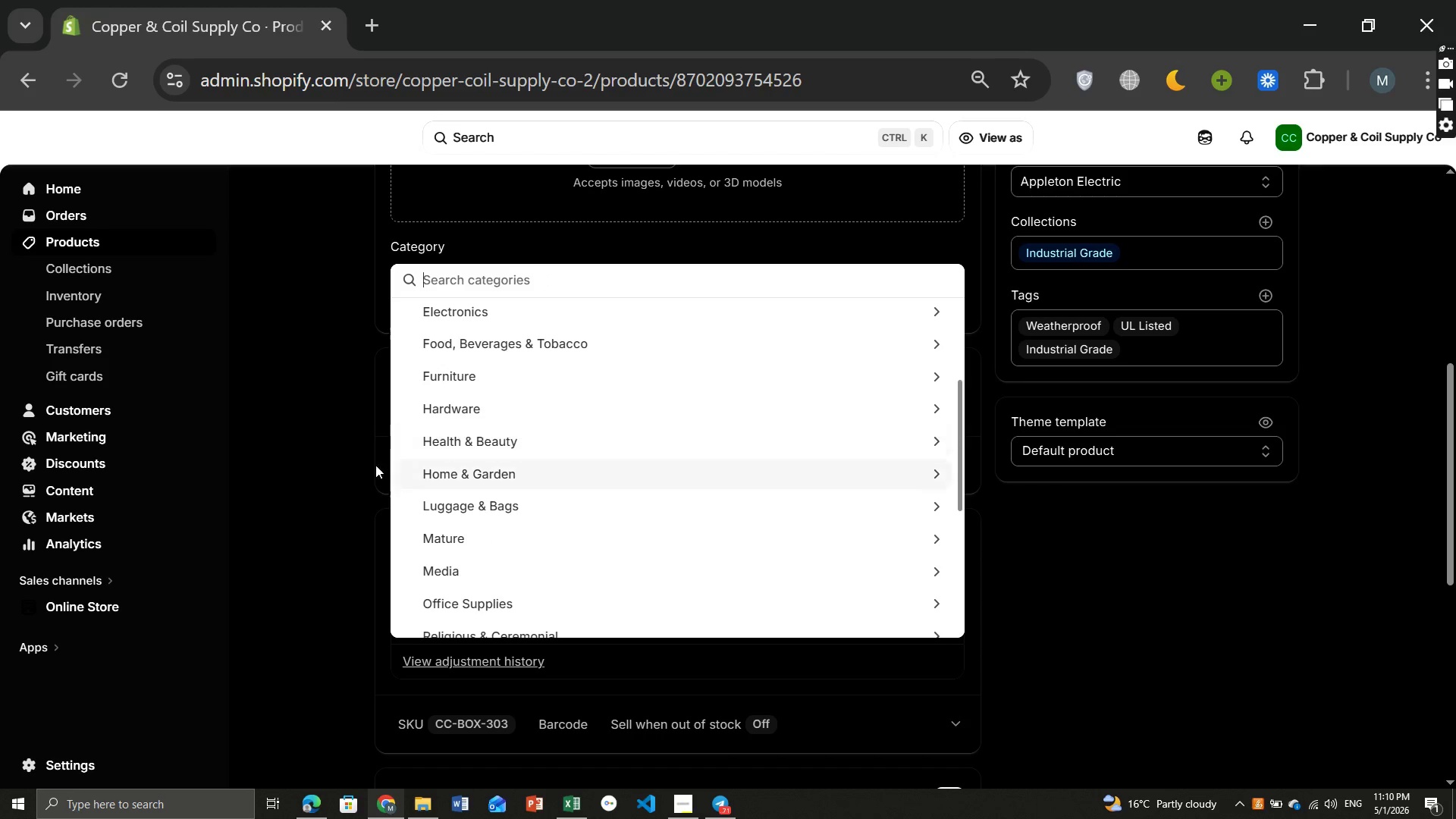 
left_click([339, 419])
 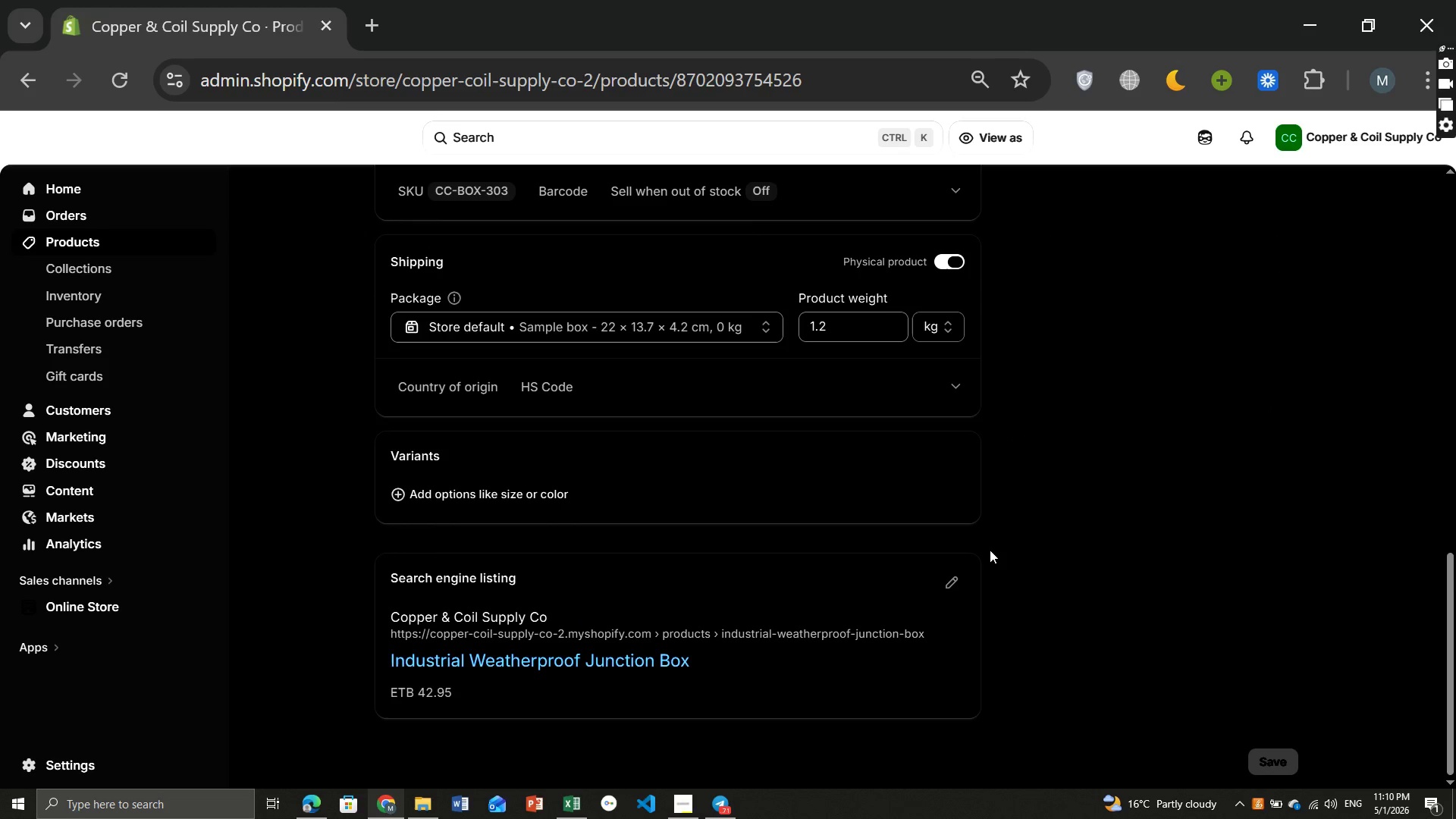 
left_click([959, 586])
 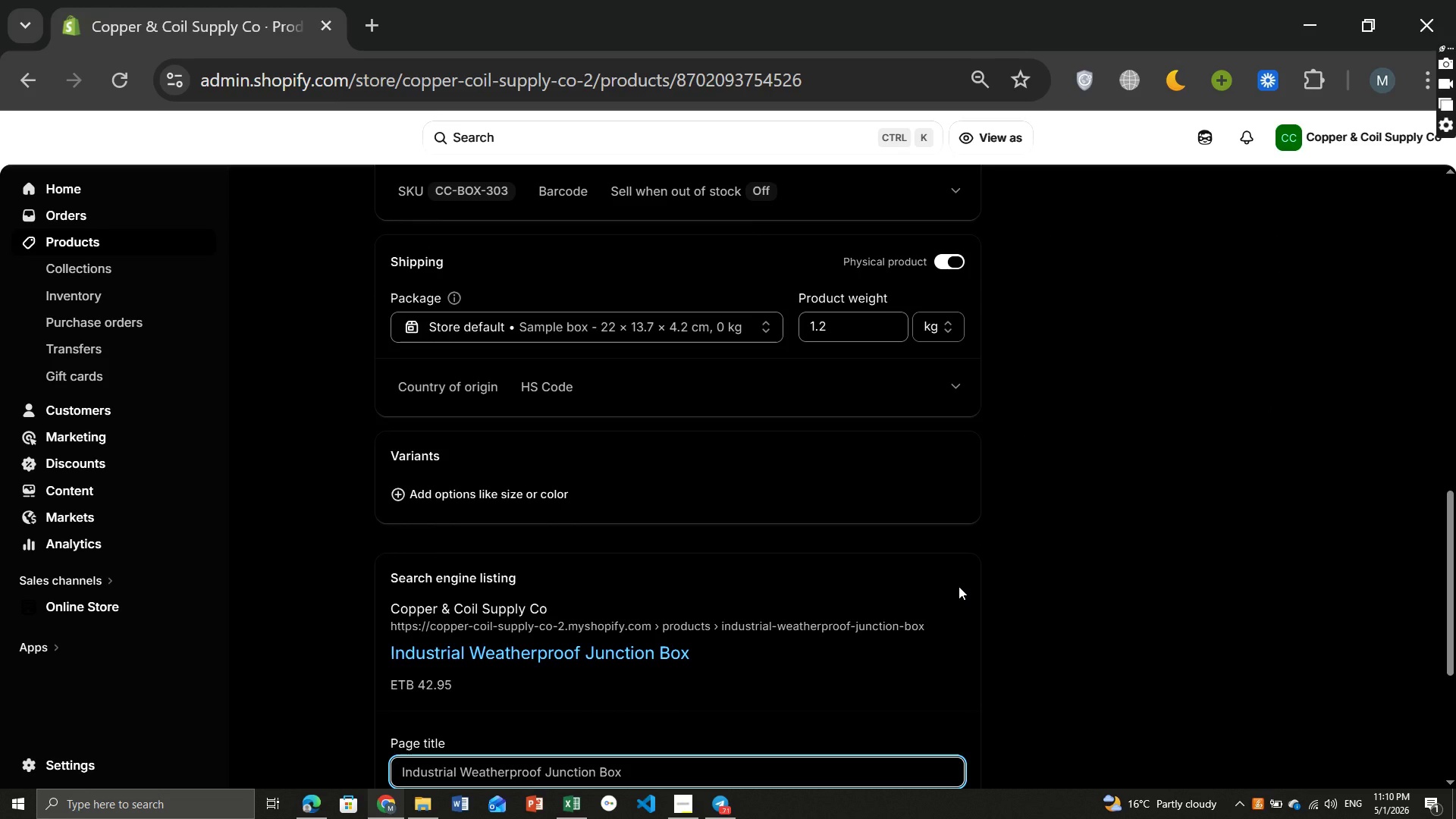 
wait(11.16)
 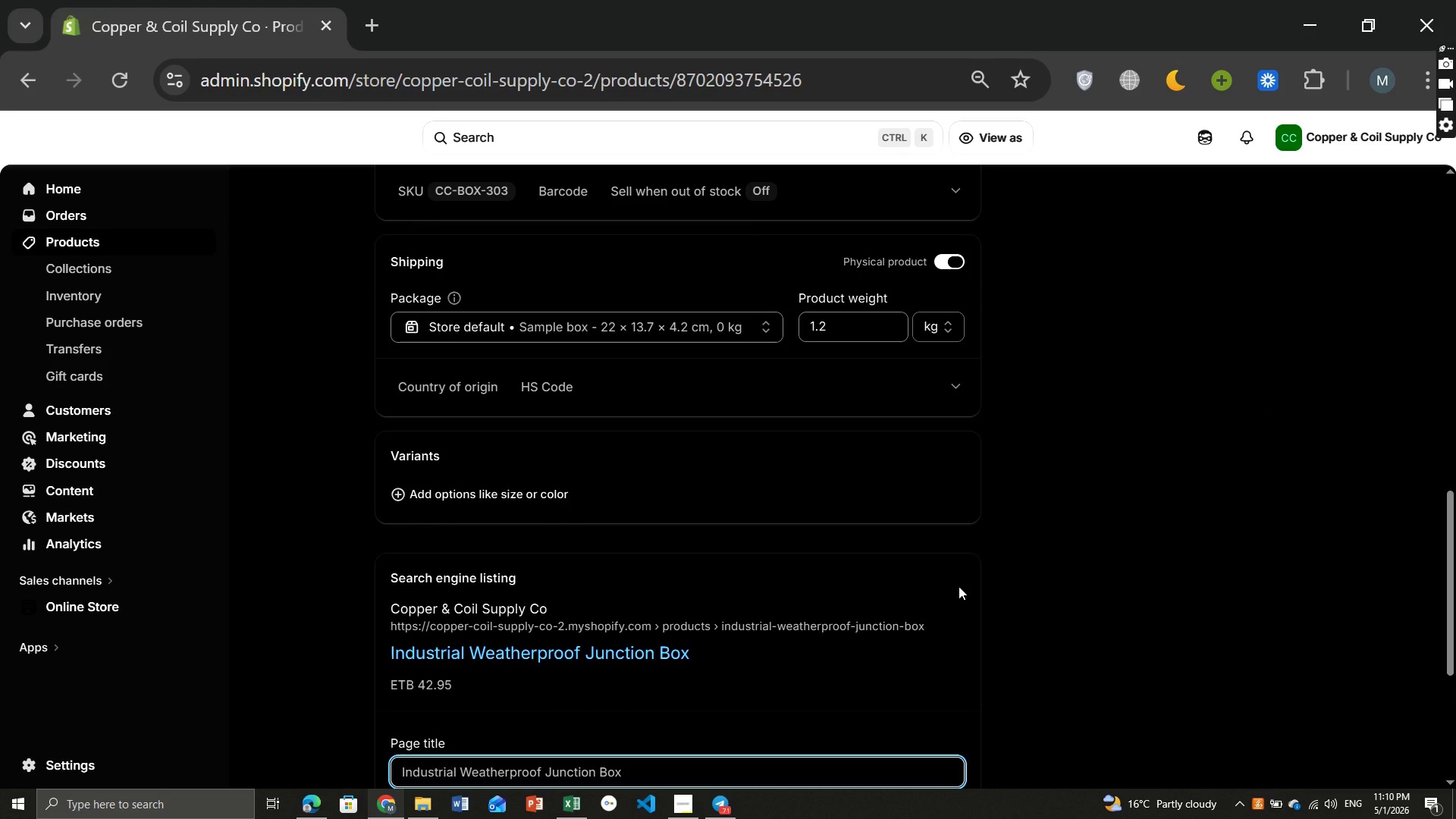 
left_click([666, 432])
 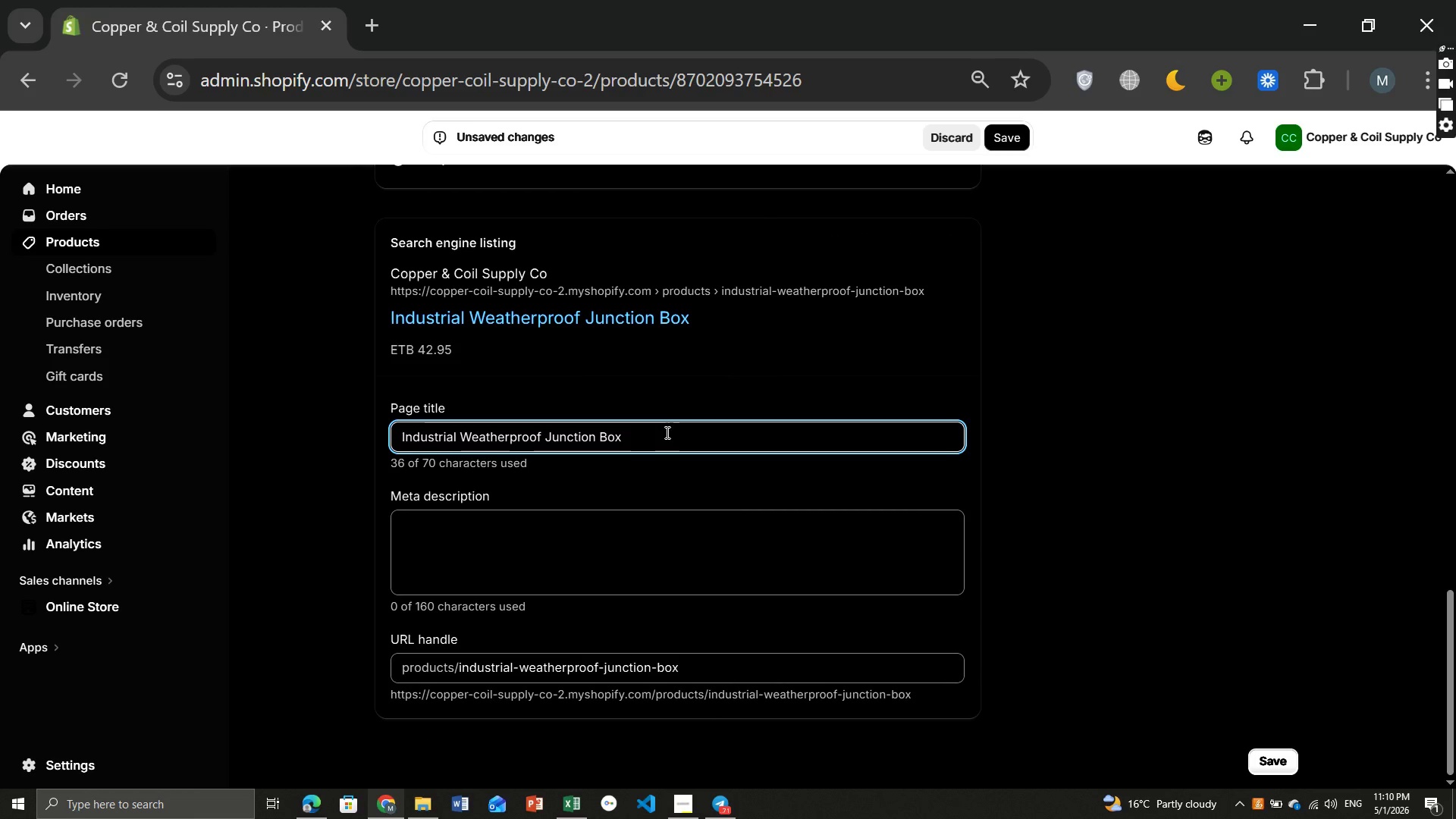 
type( UL Listed )
 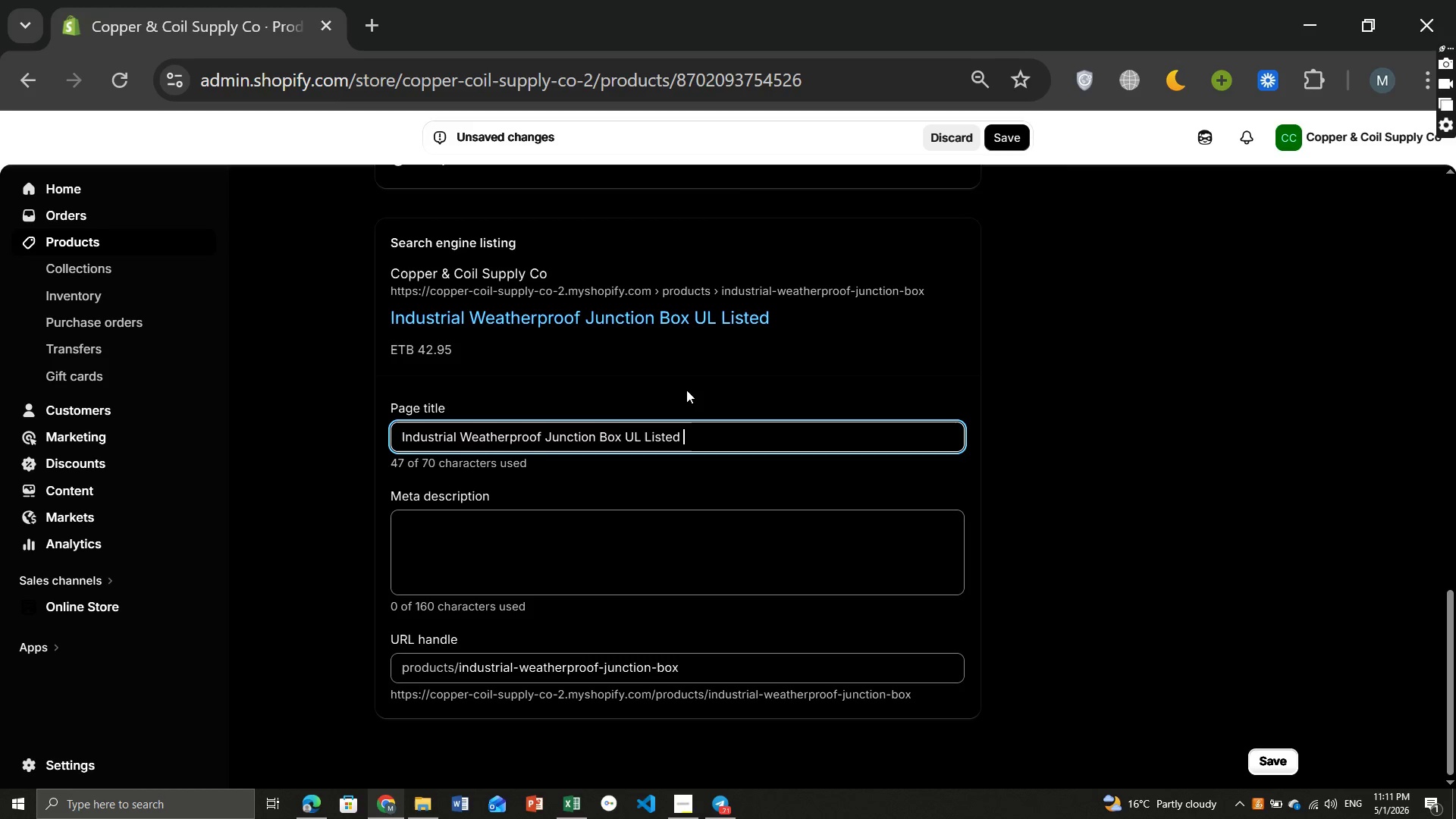 
type(Industrial Electrical Enclosi)
key(Backspace)
type(ure)
 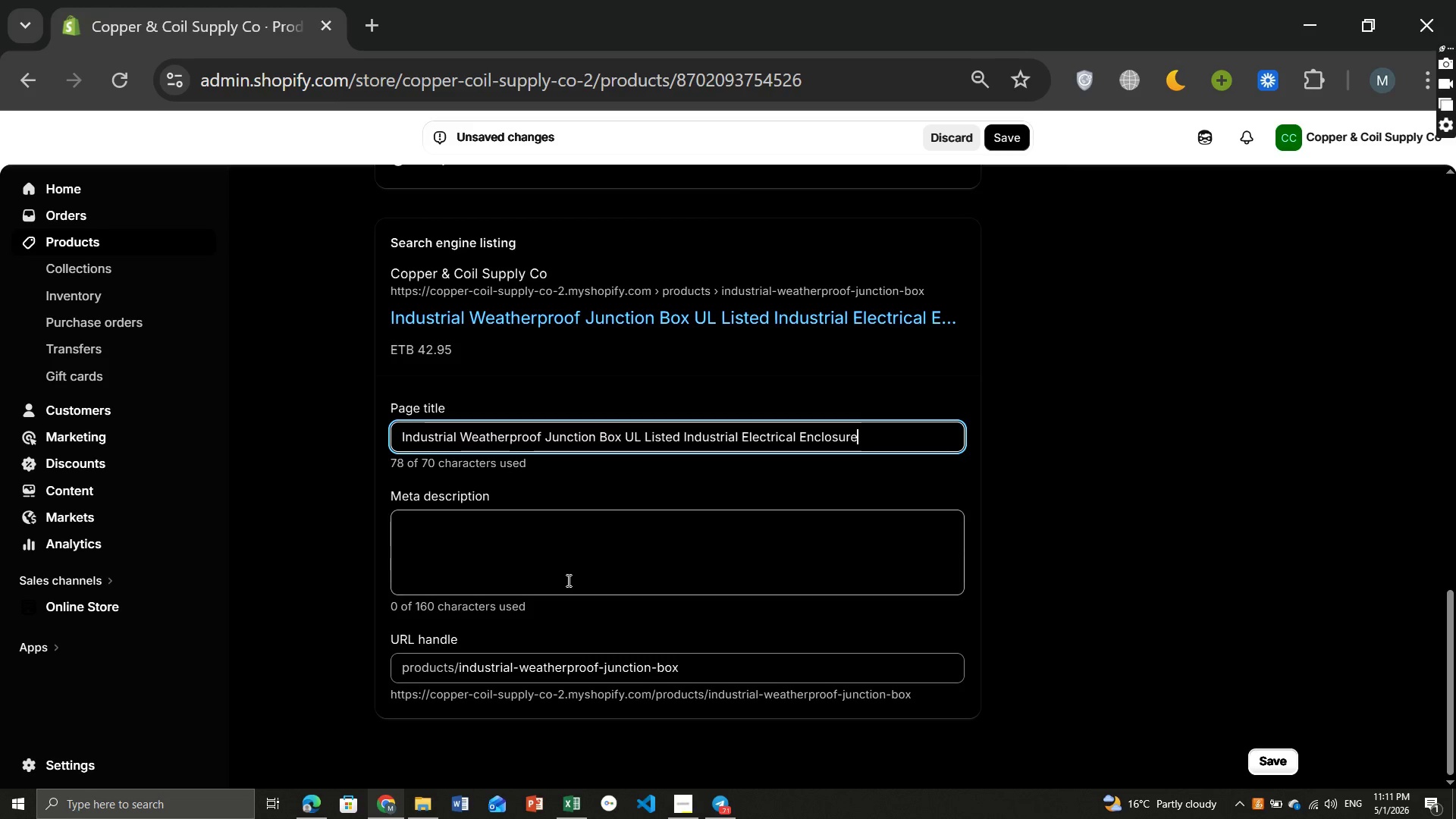 
left_click([556, 566])
 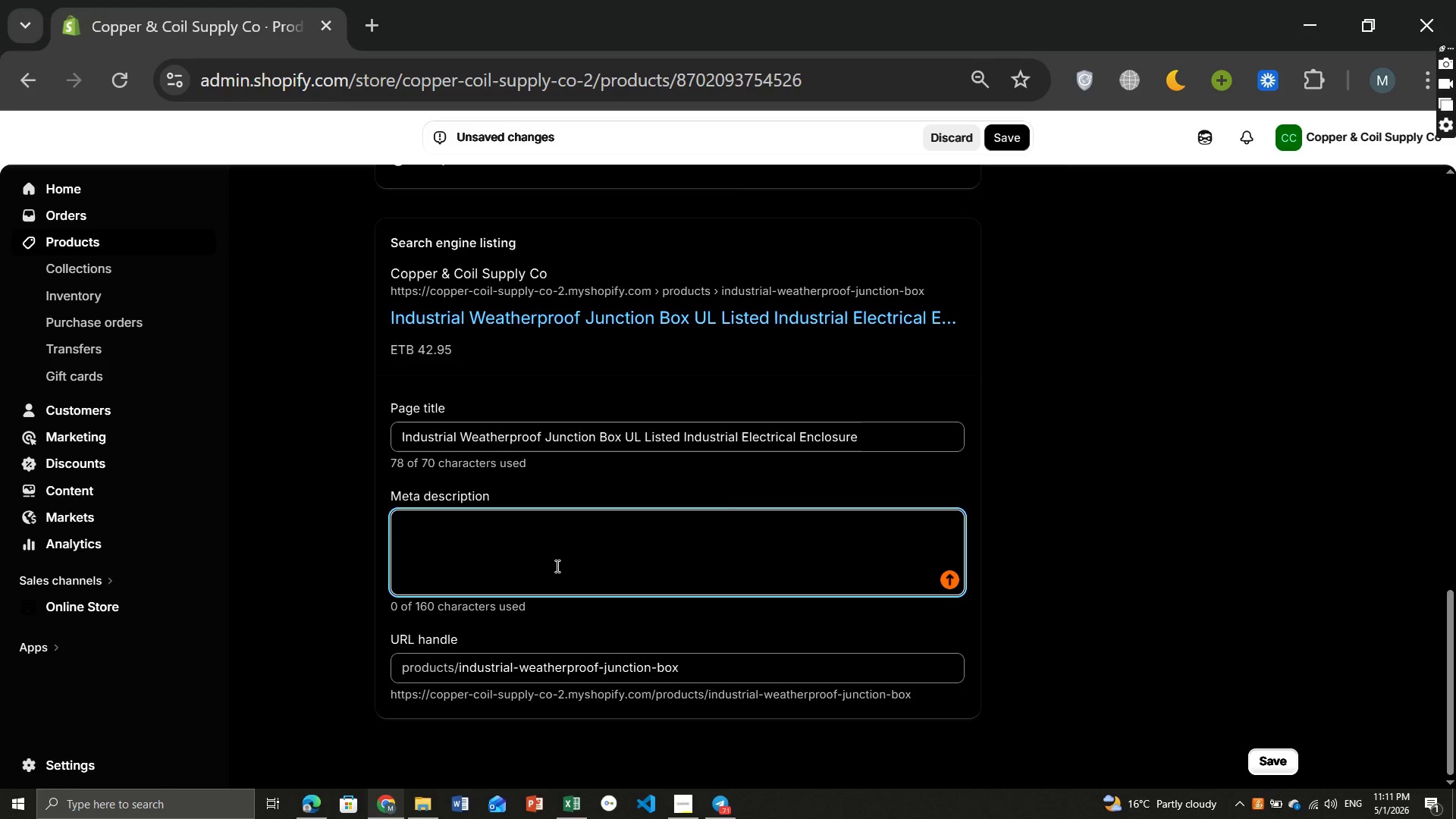 
type(UL Listed weatherproof junction box made from durable cast aluminum )
key(Backspace)
type(. Ideal for protecting electrical connections in industris)
key(Backspace)
type(al )
 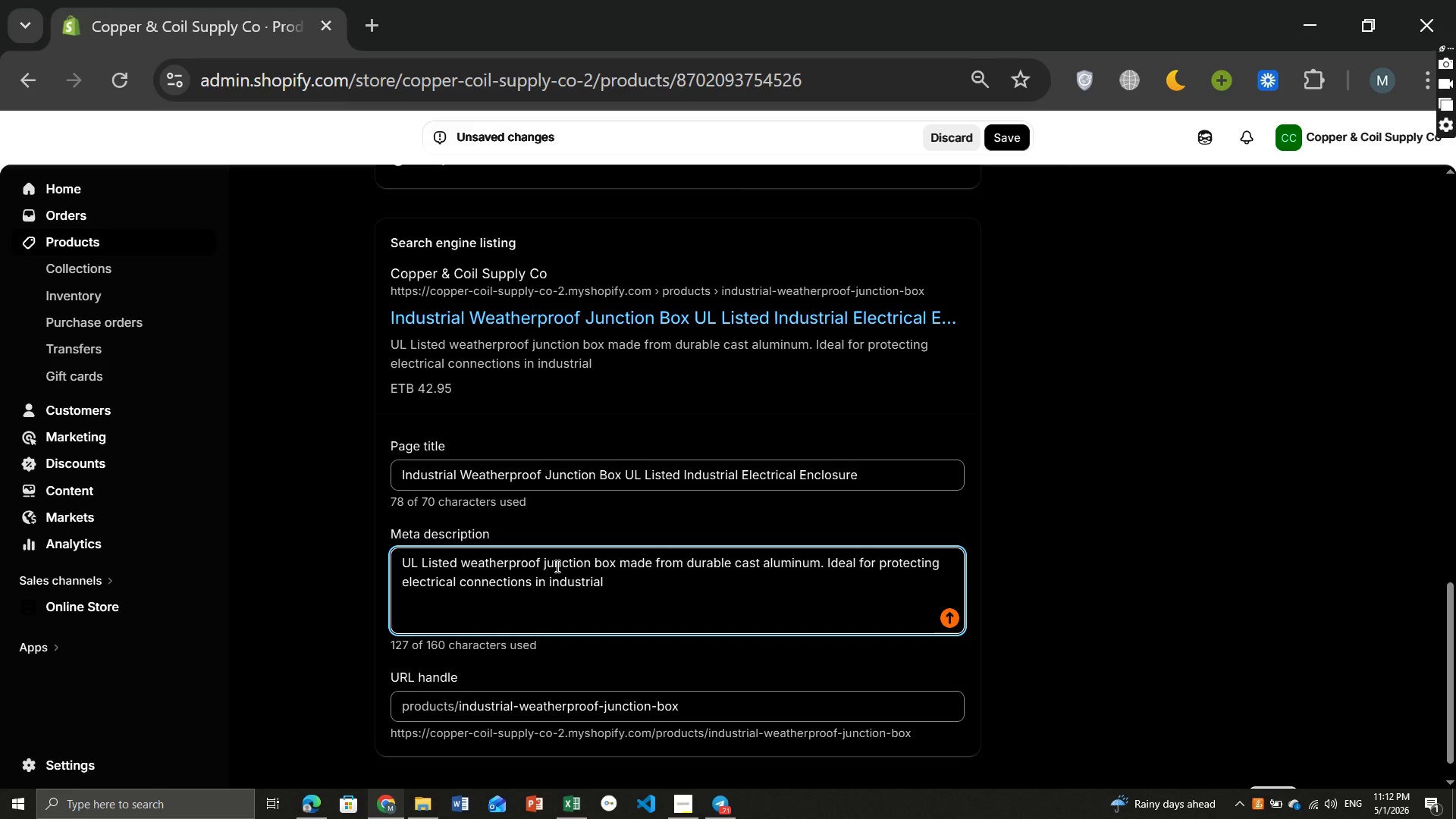 
wait(5.45)
 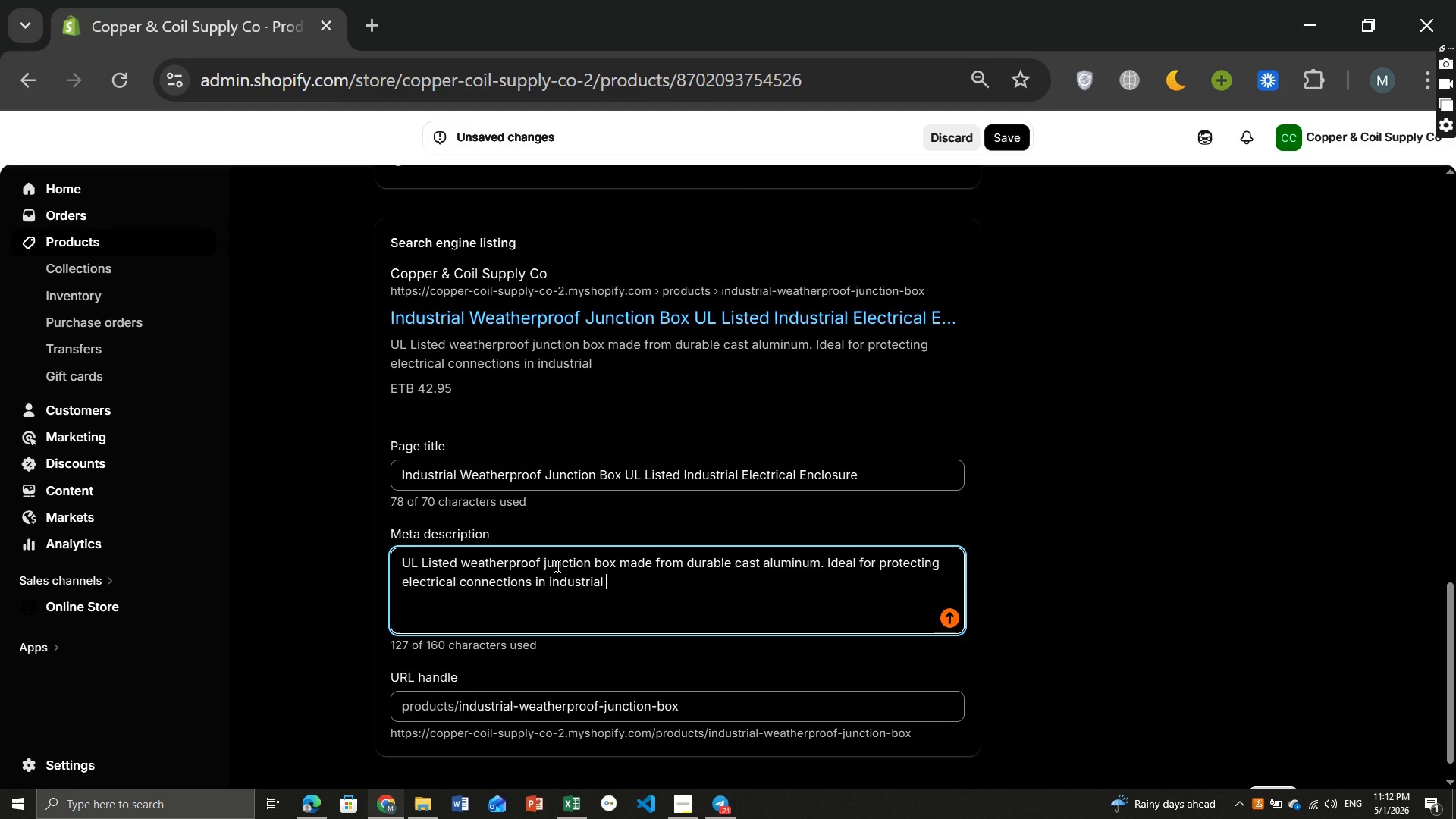 
type(enviroments.)
 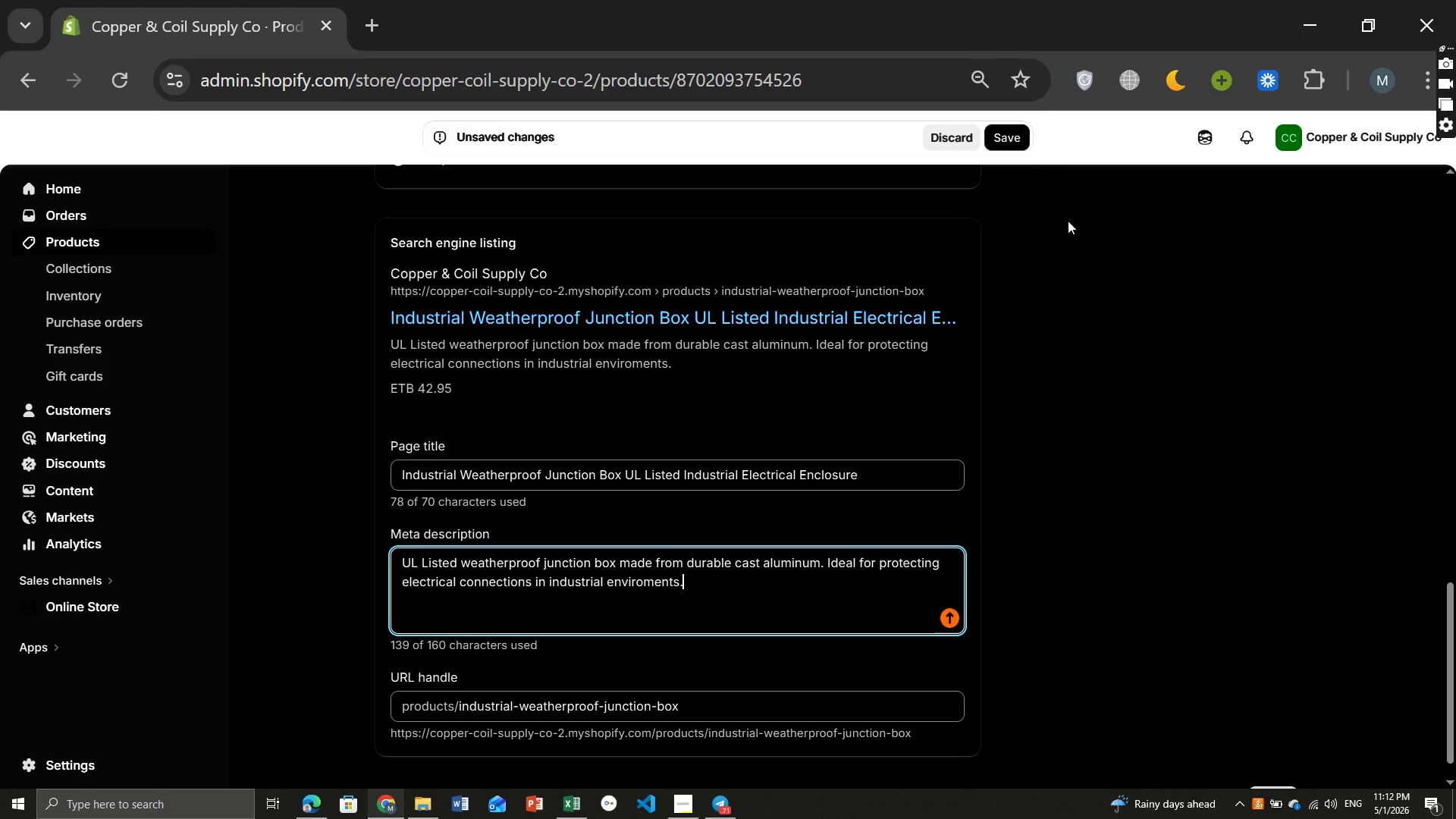 
left_click([1004, 139])
 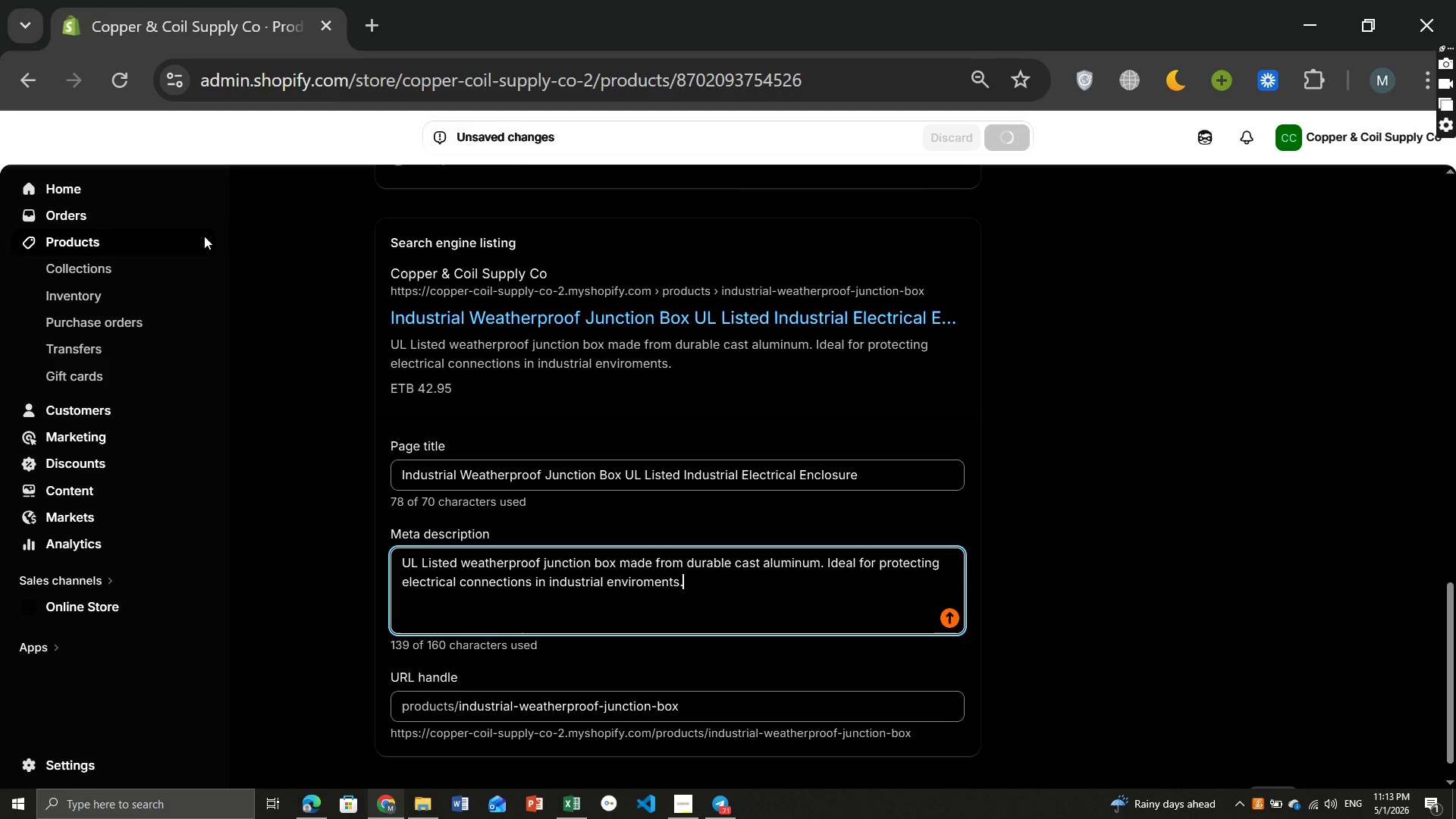 
wait(5.12)
 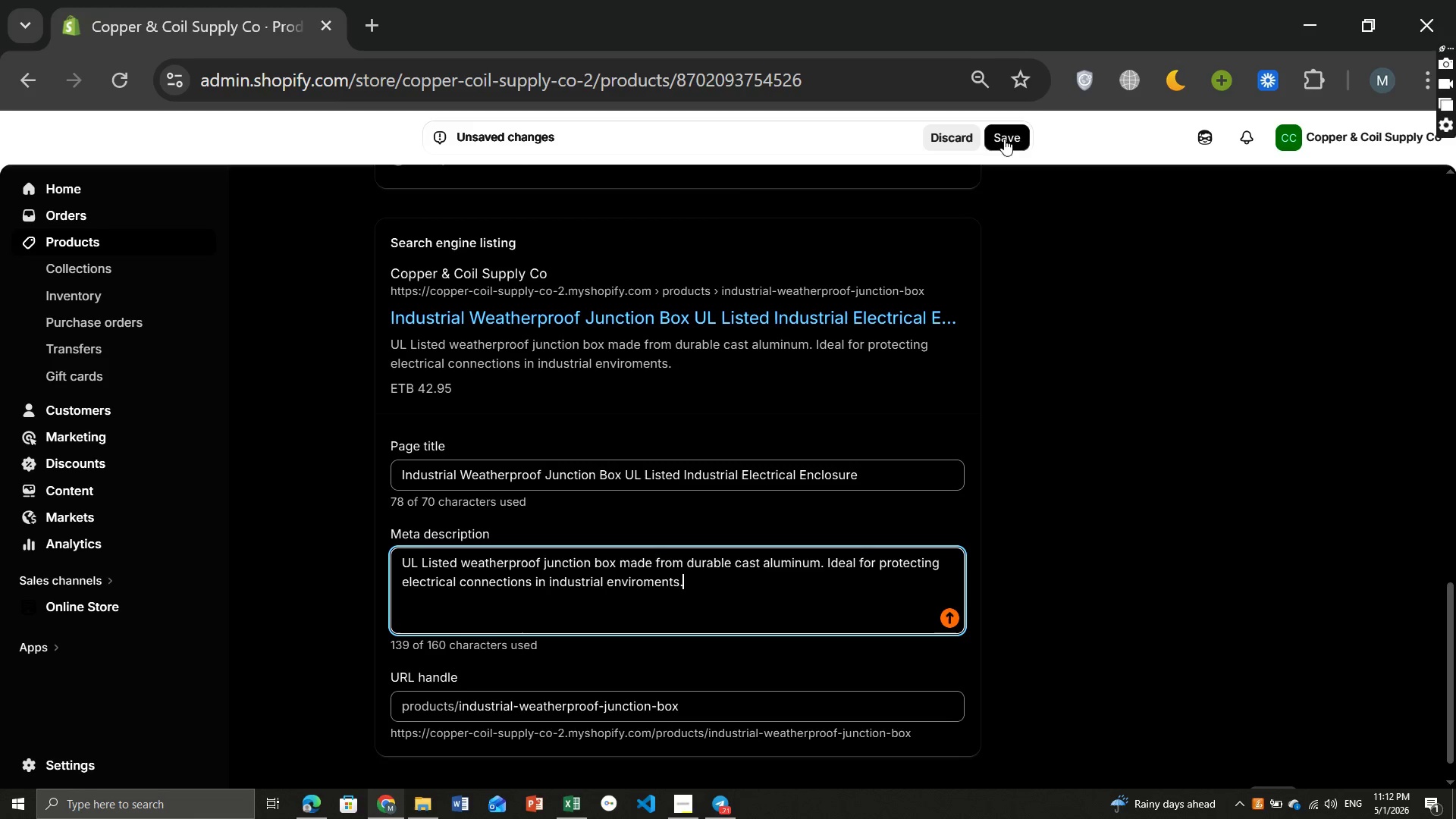 
left_click([65, 249])
 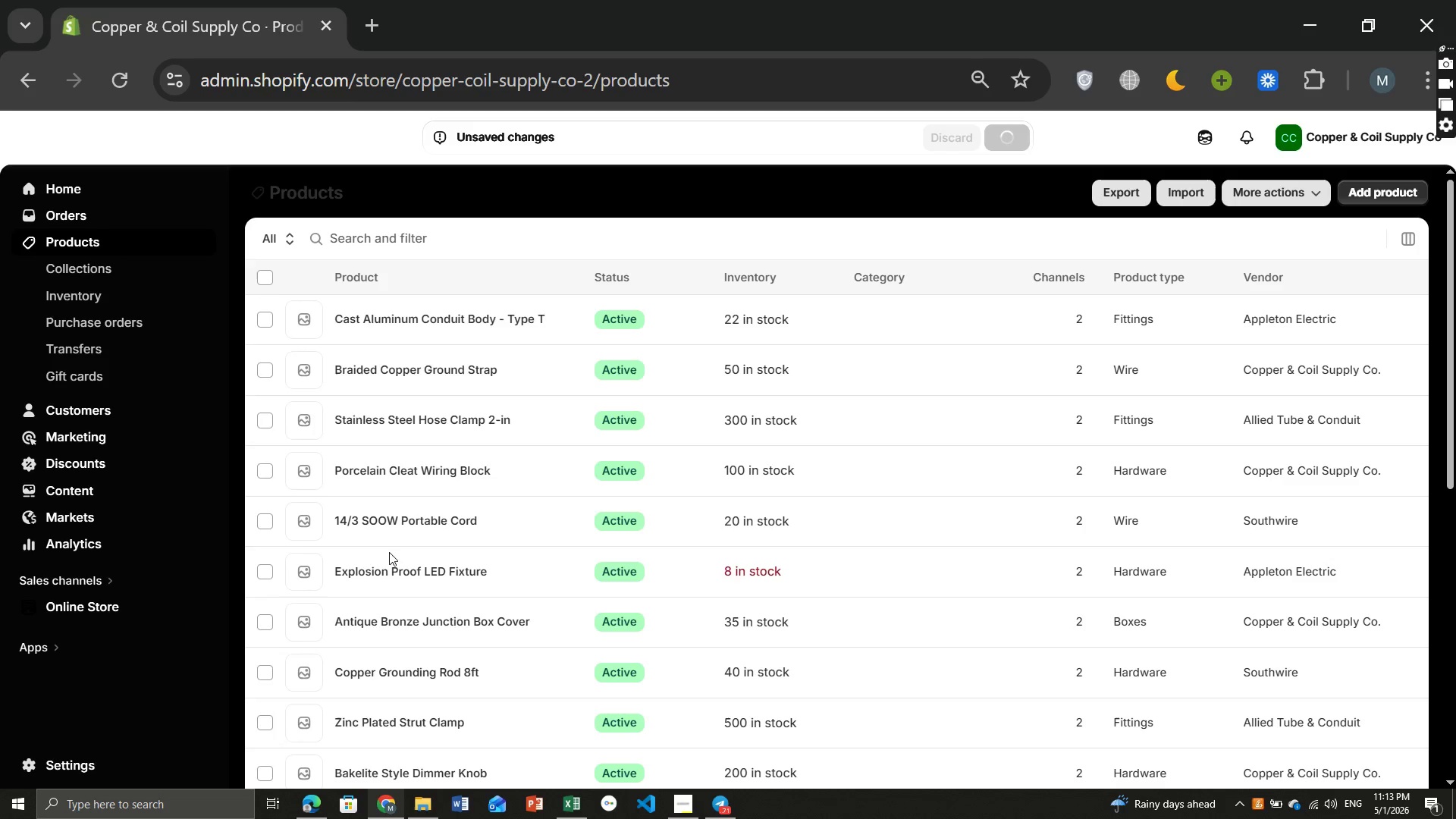 
wait(9.55)
 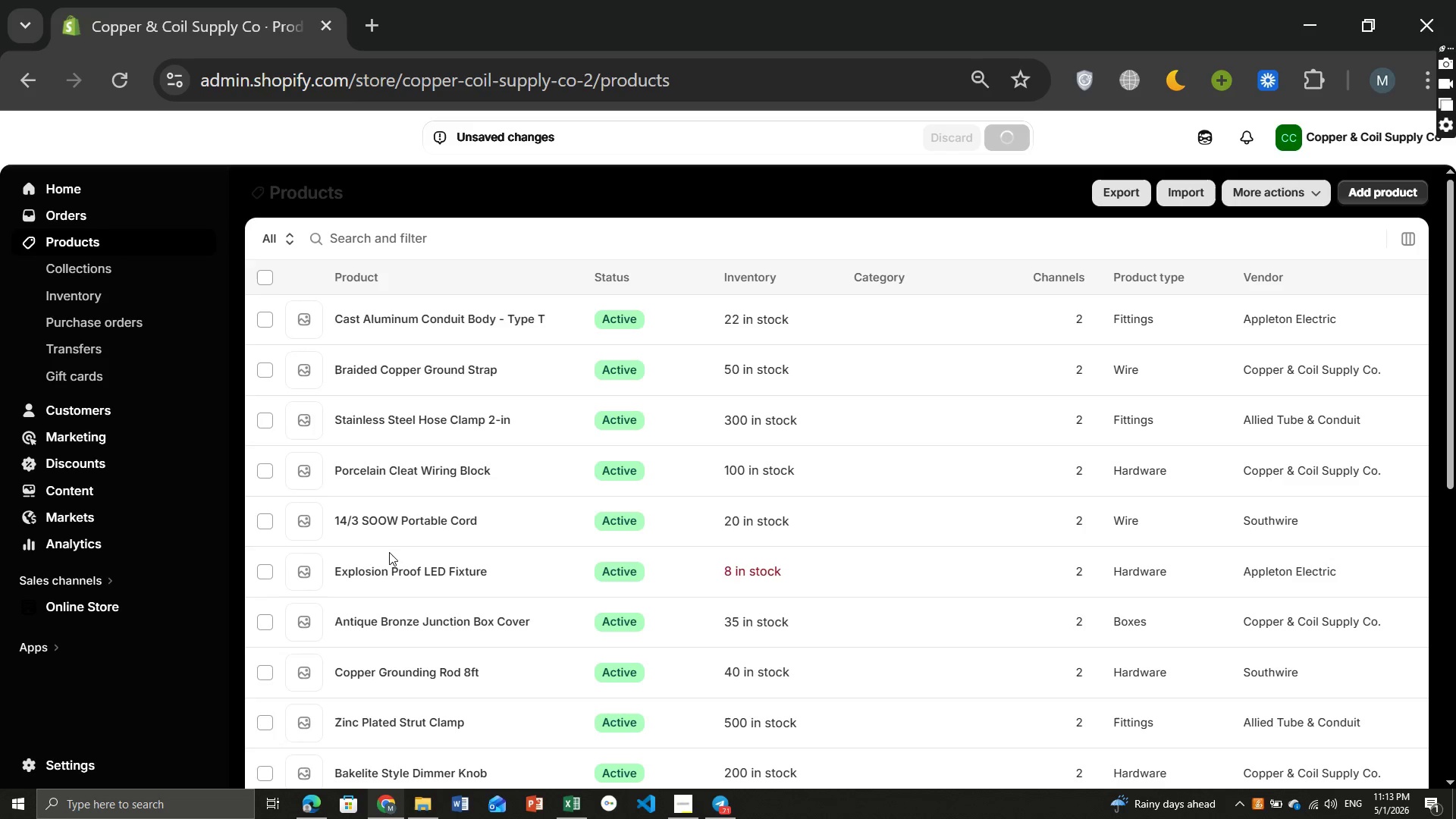 
left_click([409, 550])
 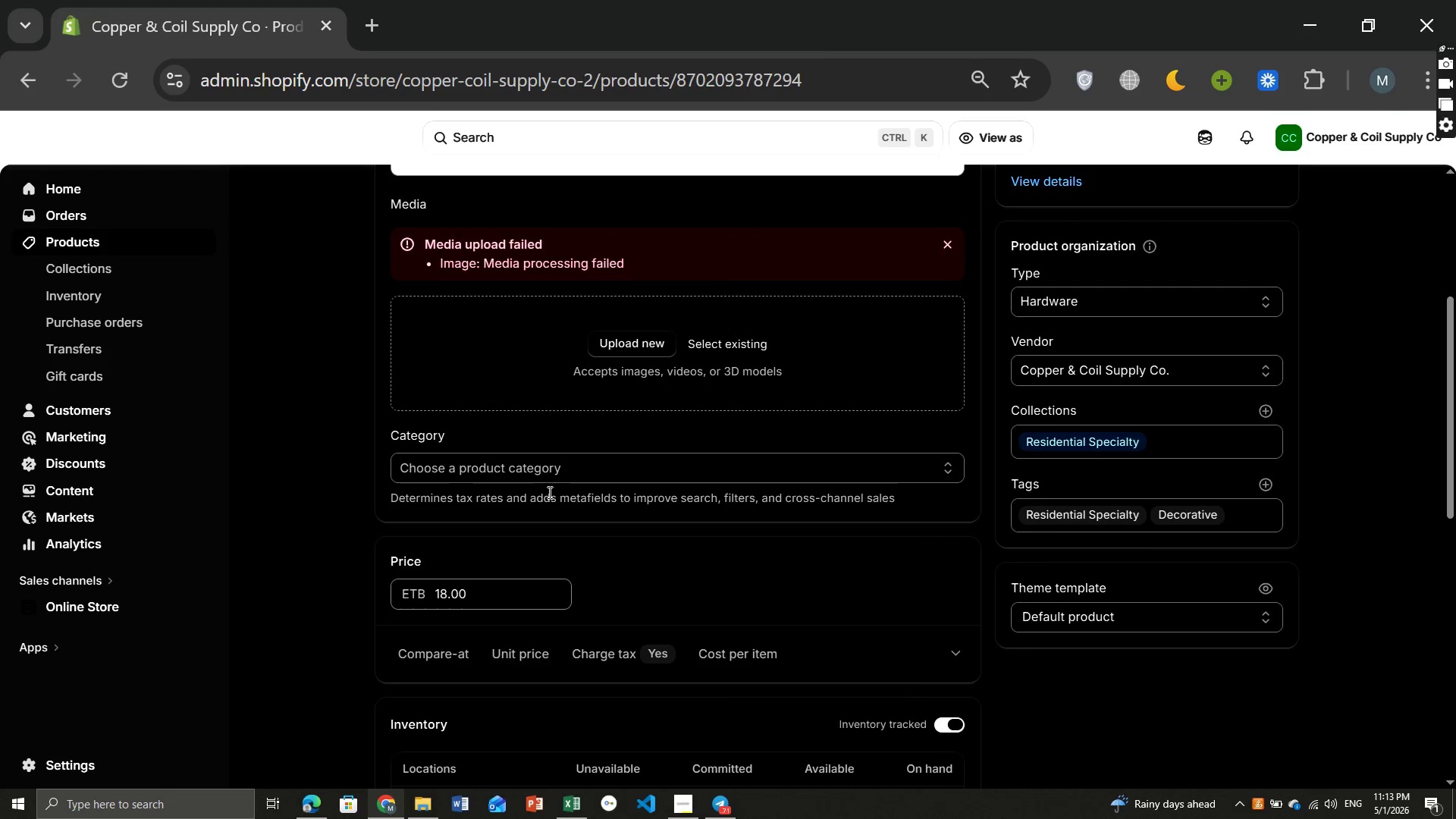 
wait(12.95)
 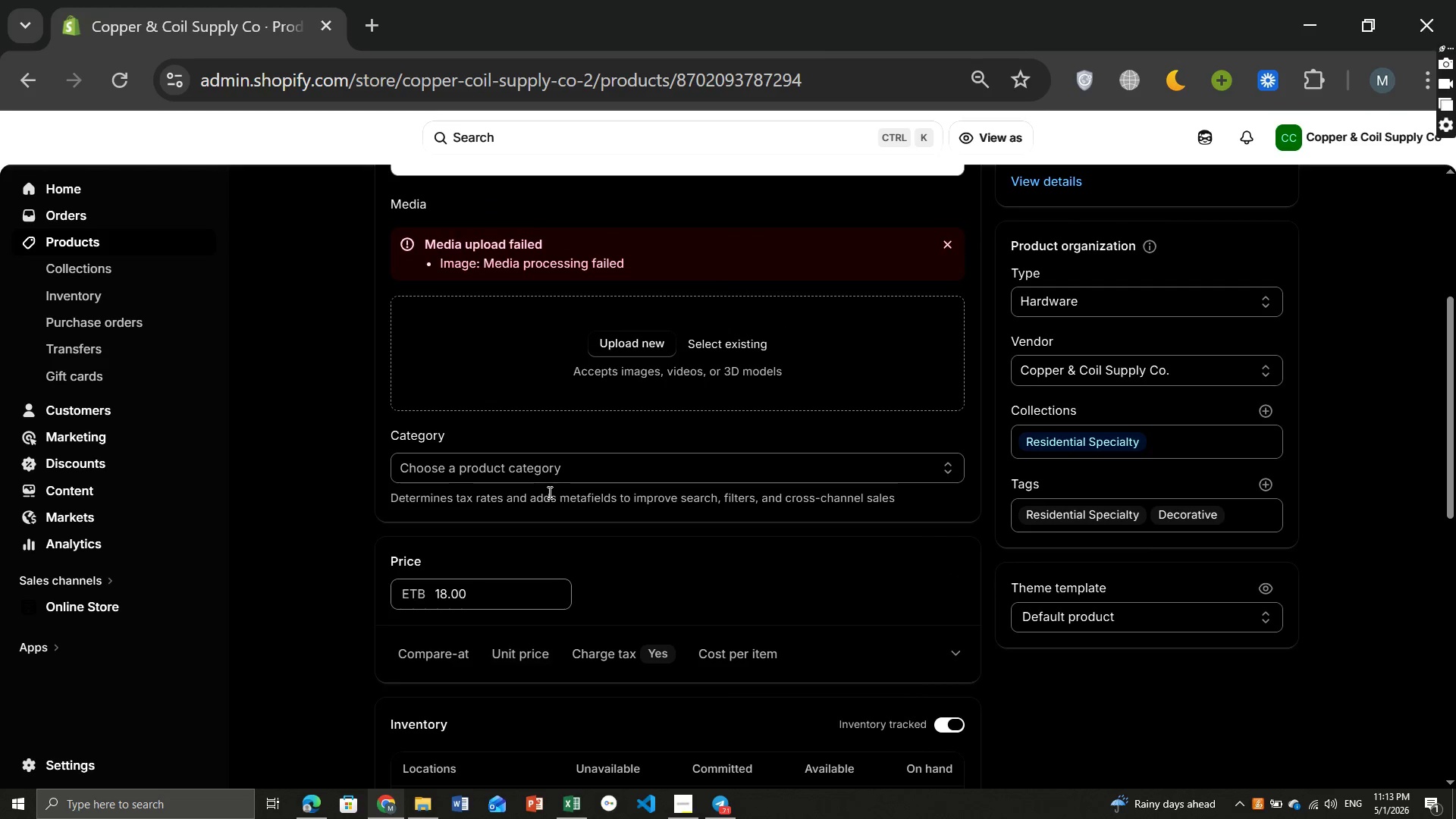 
left_click([953, 586])
 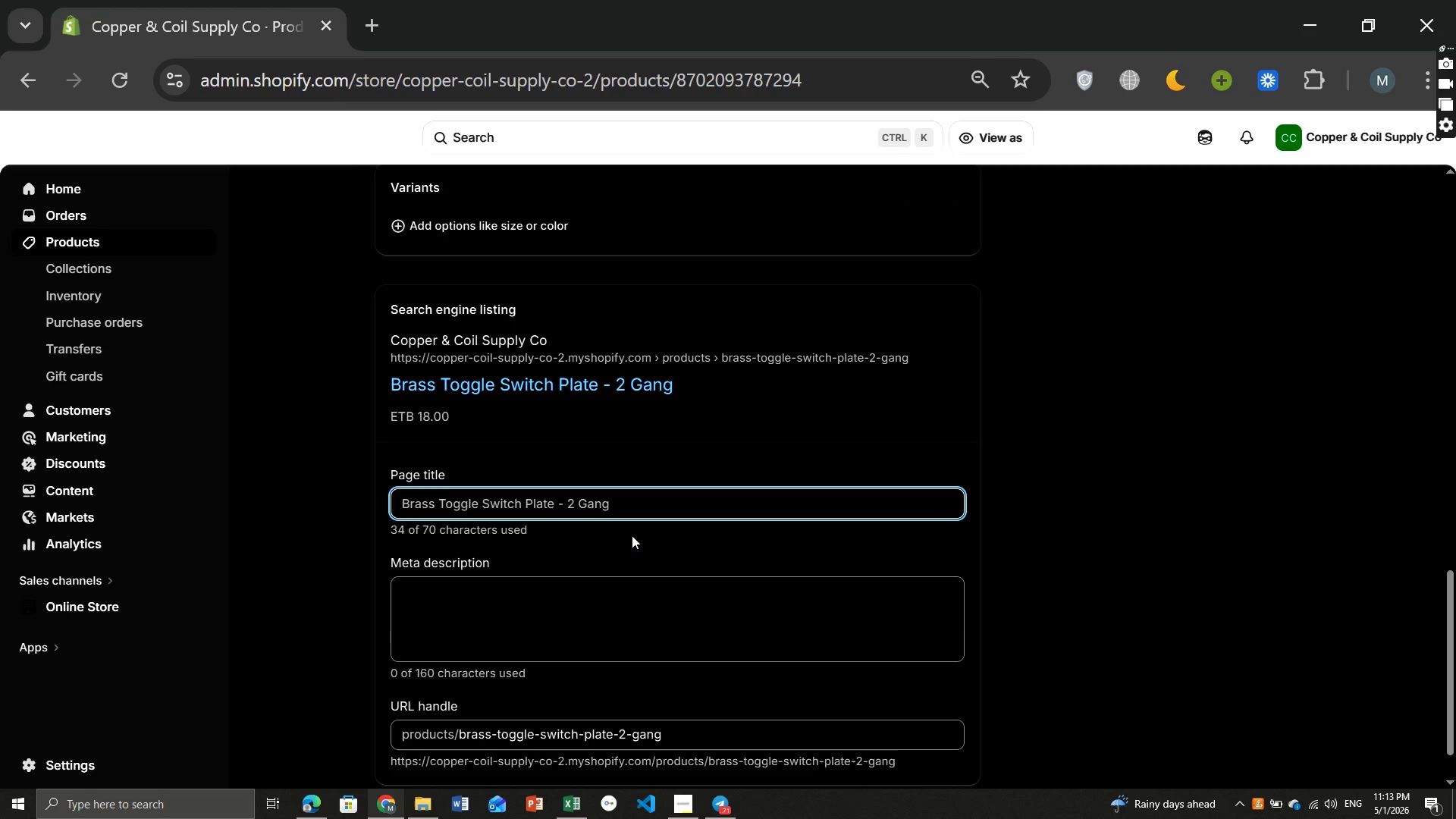 
left_click([645, 513])
 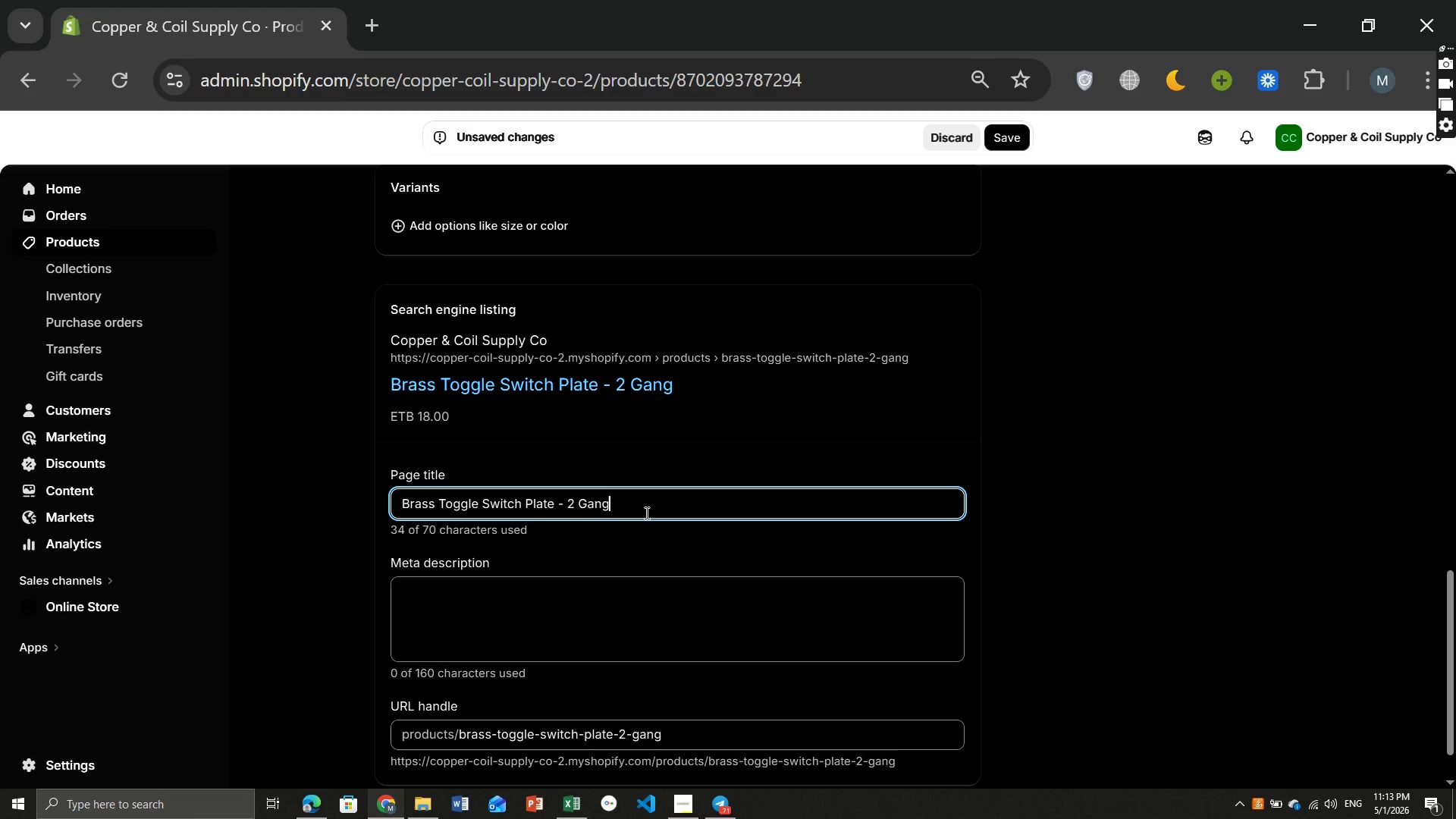 
wait(14.72)
 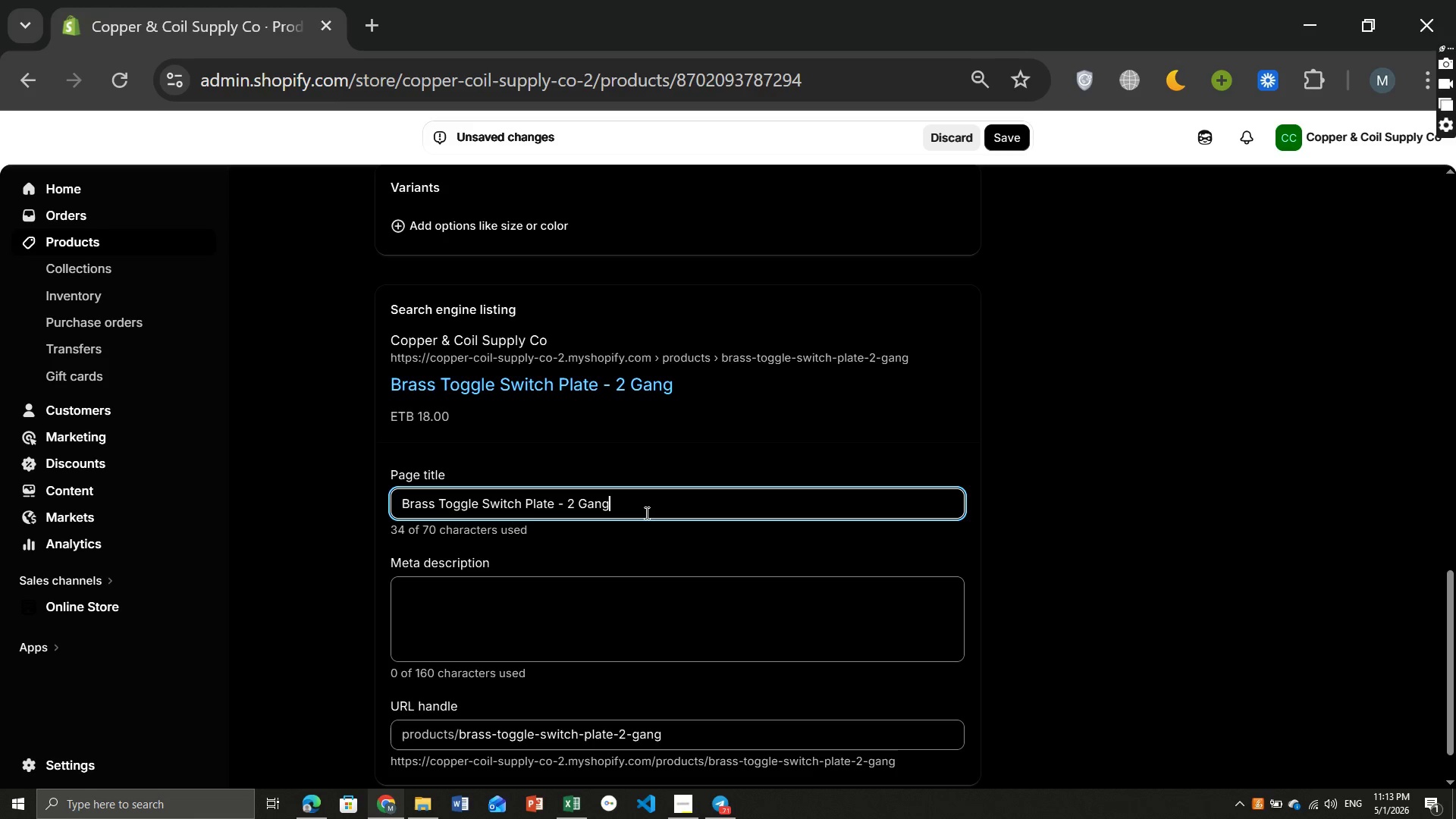 
left_click_drag(start_coordinate=[634, 507], to_coordinate=[567, 518])
 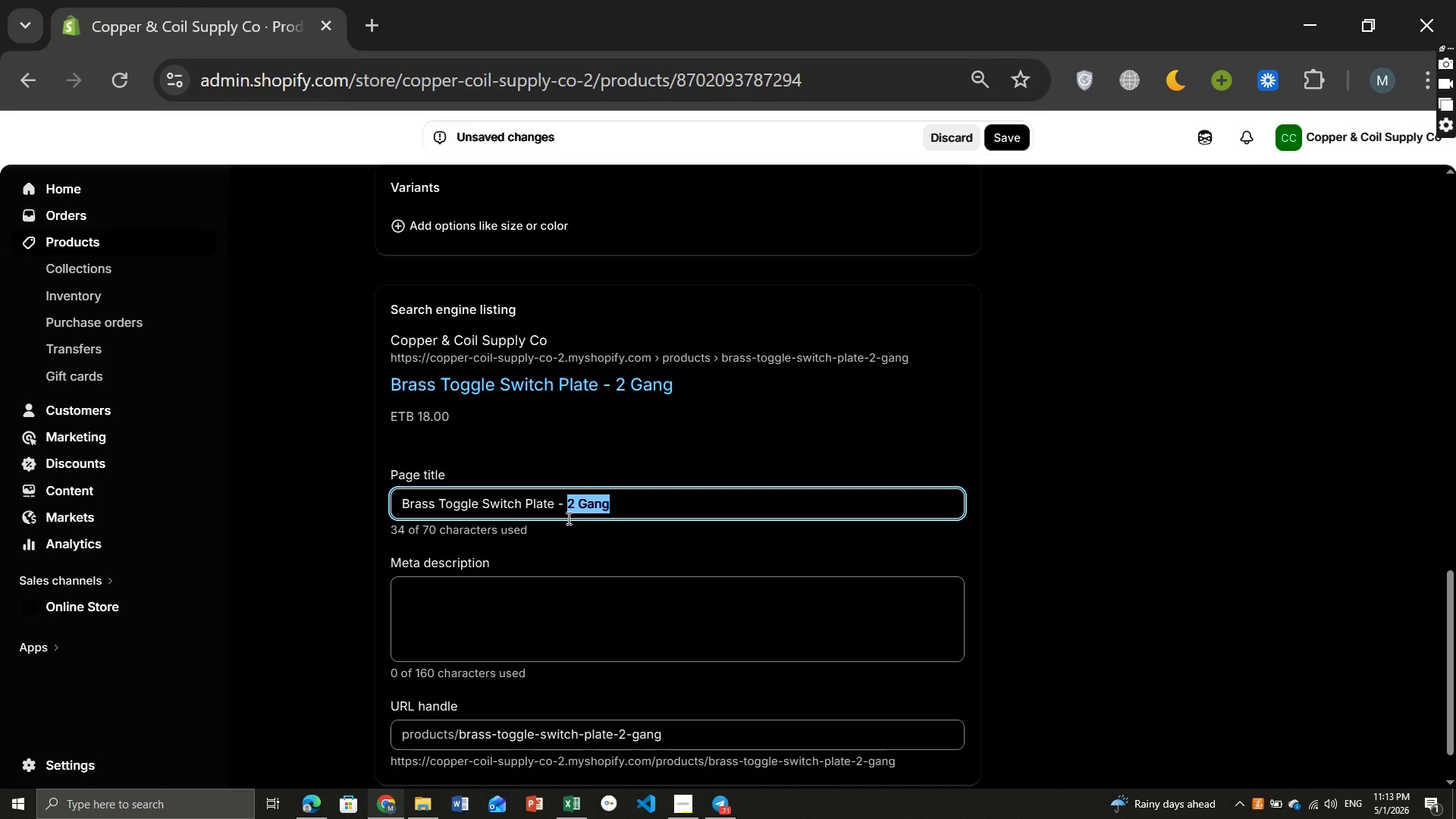 
key(Control+C)
 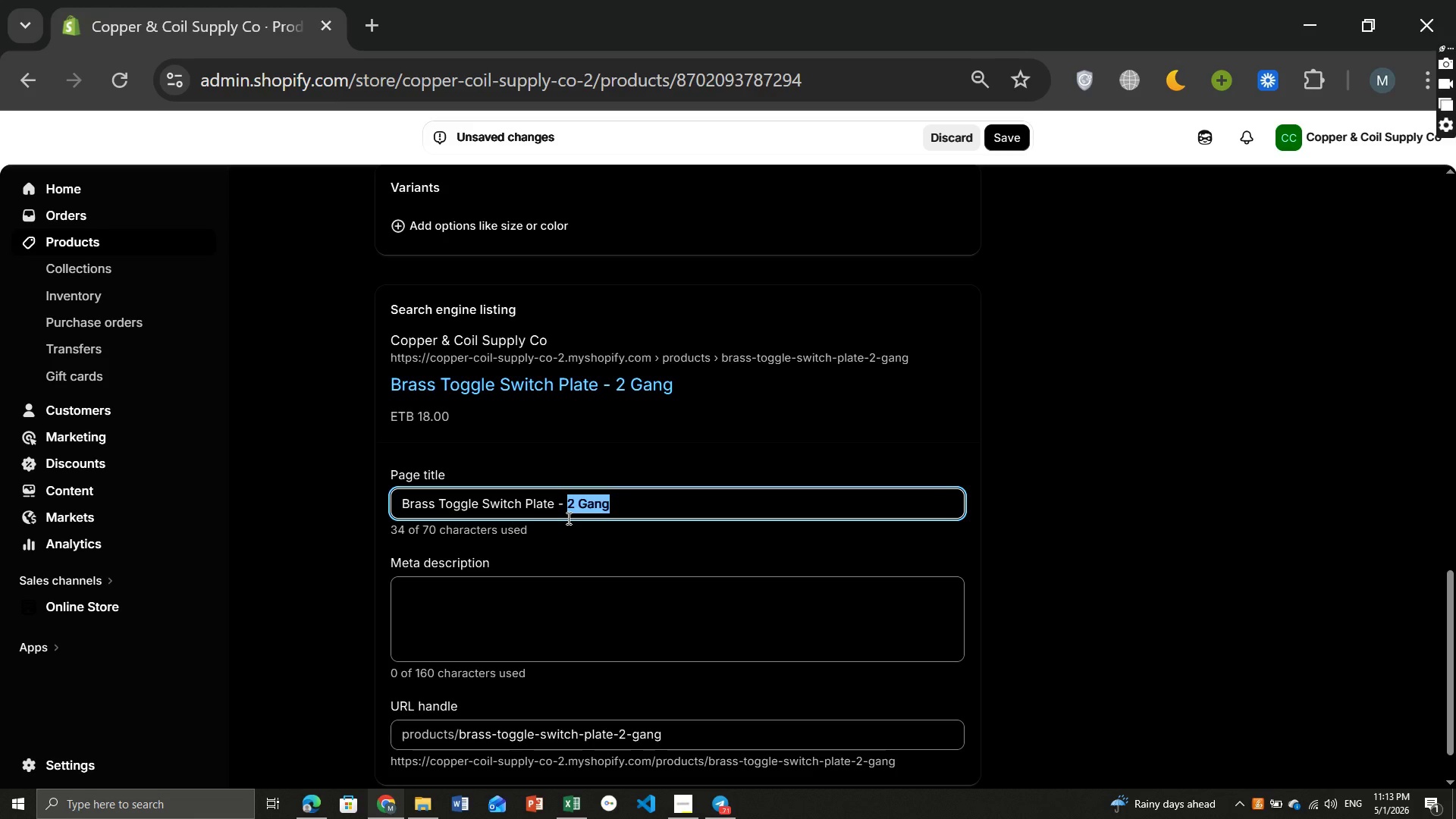 
key(Backspace)
 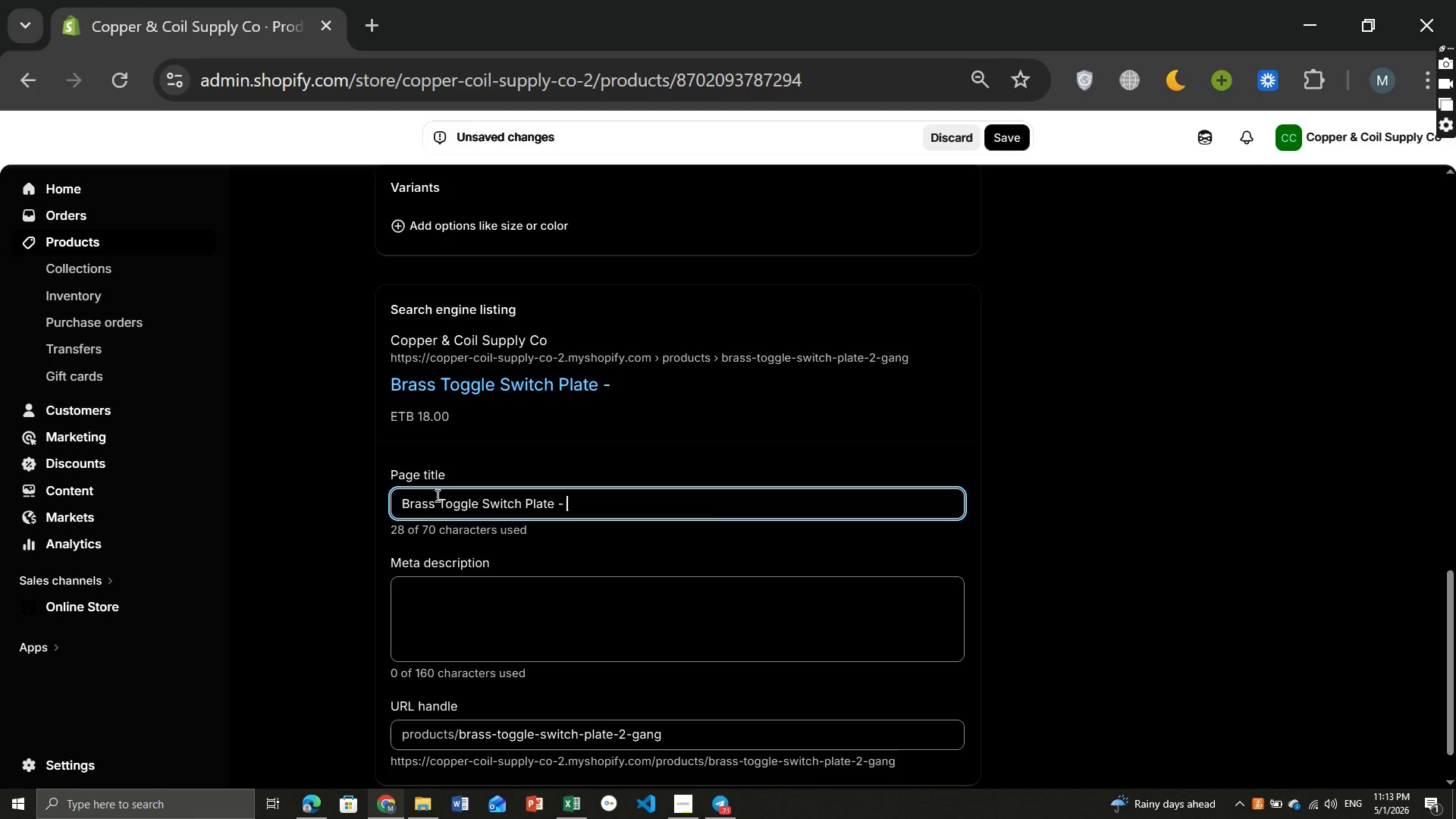 
left_click([435, 496])
 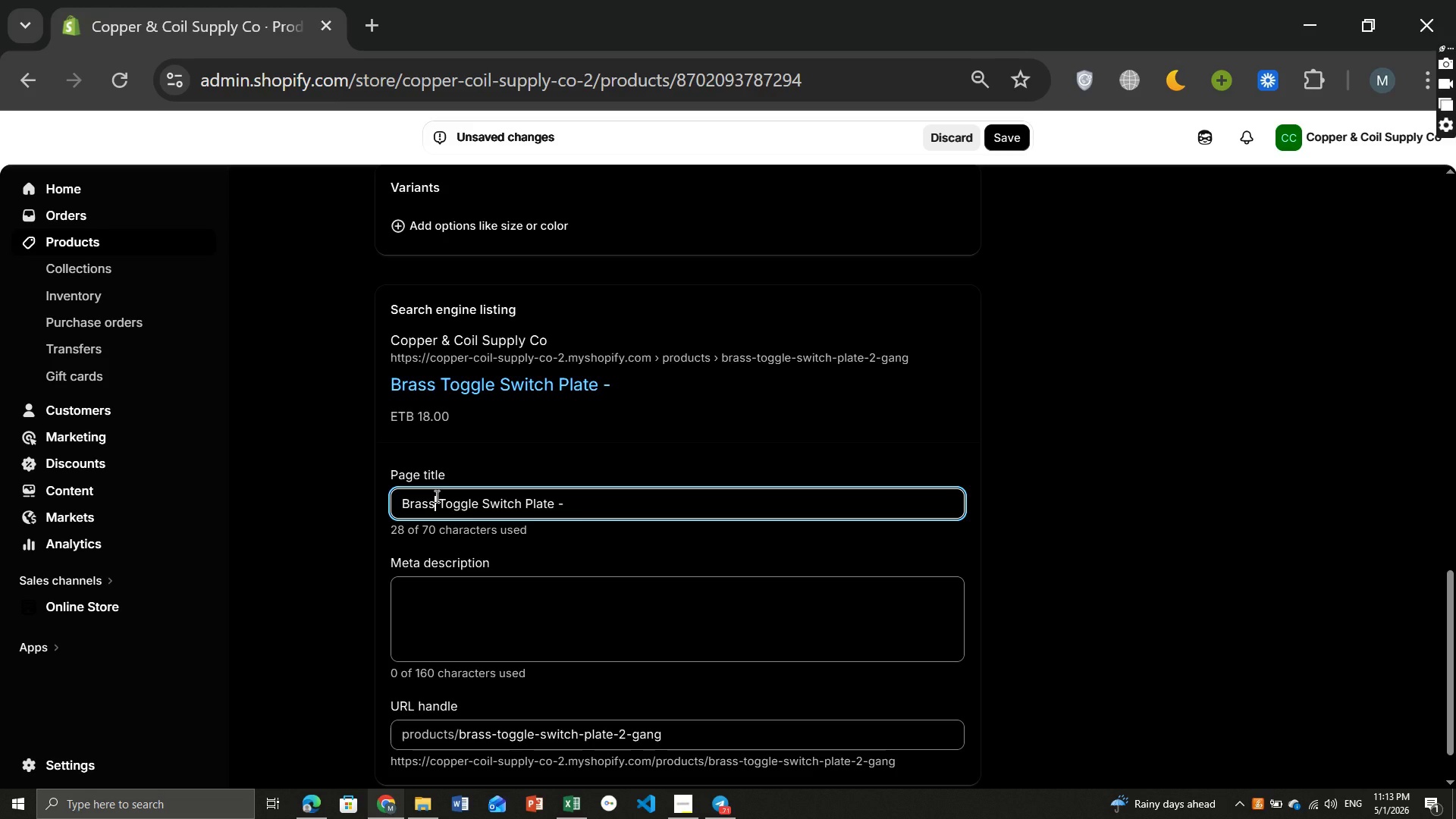 
key(Space)
 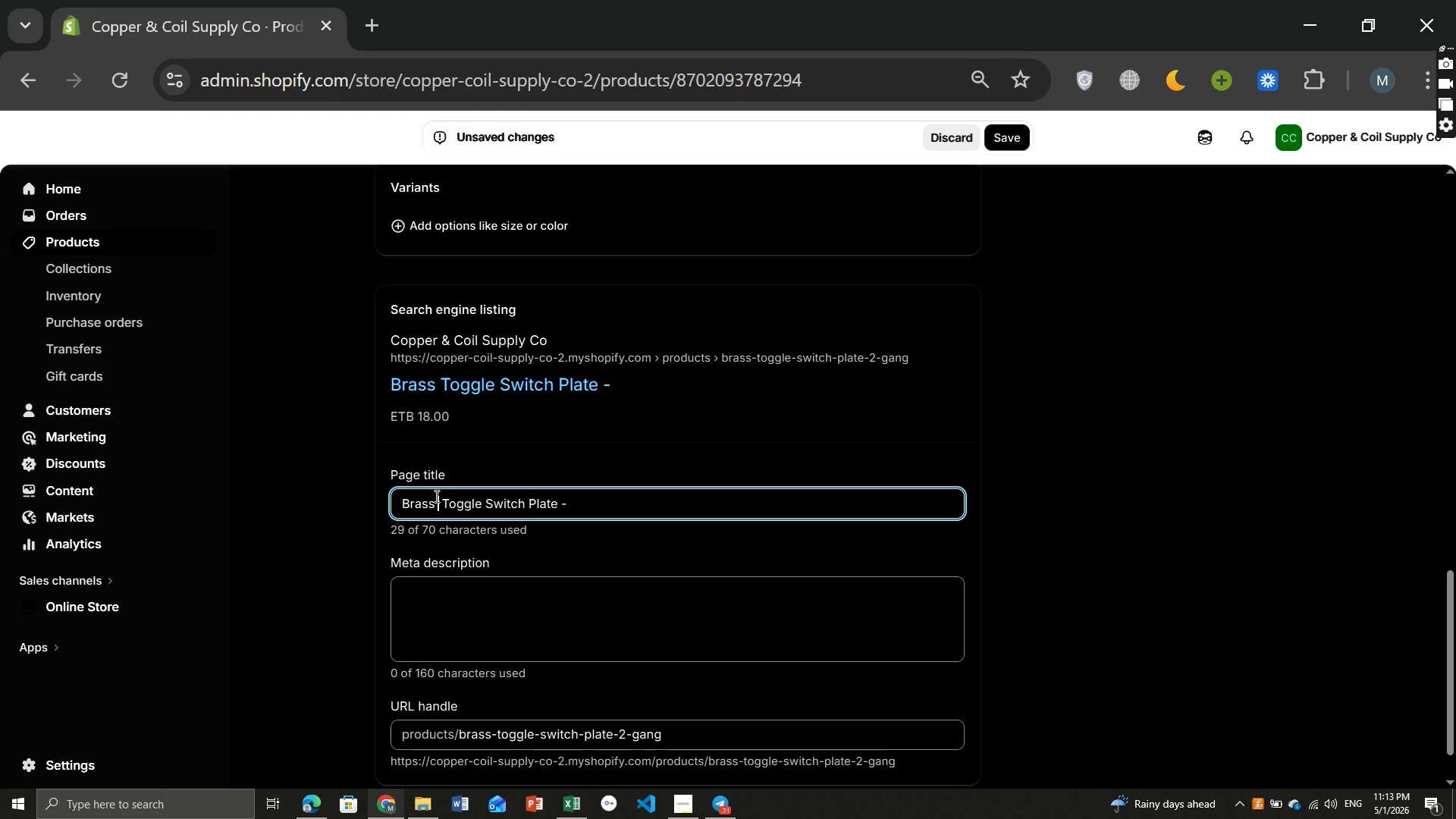 
key(Control+ControlLeft)
 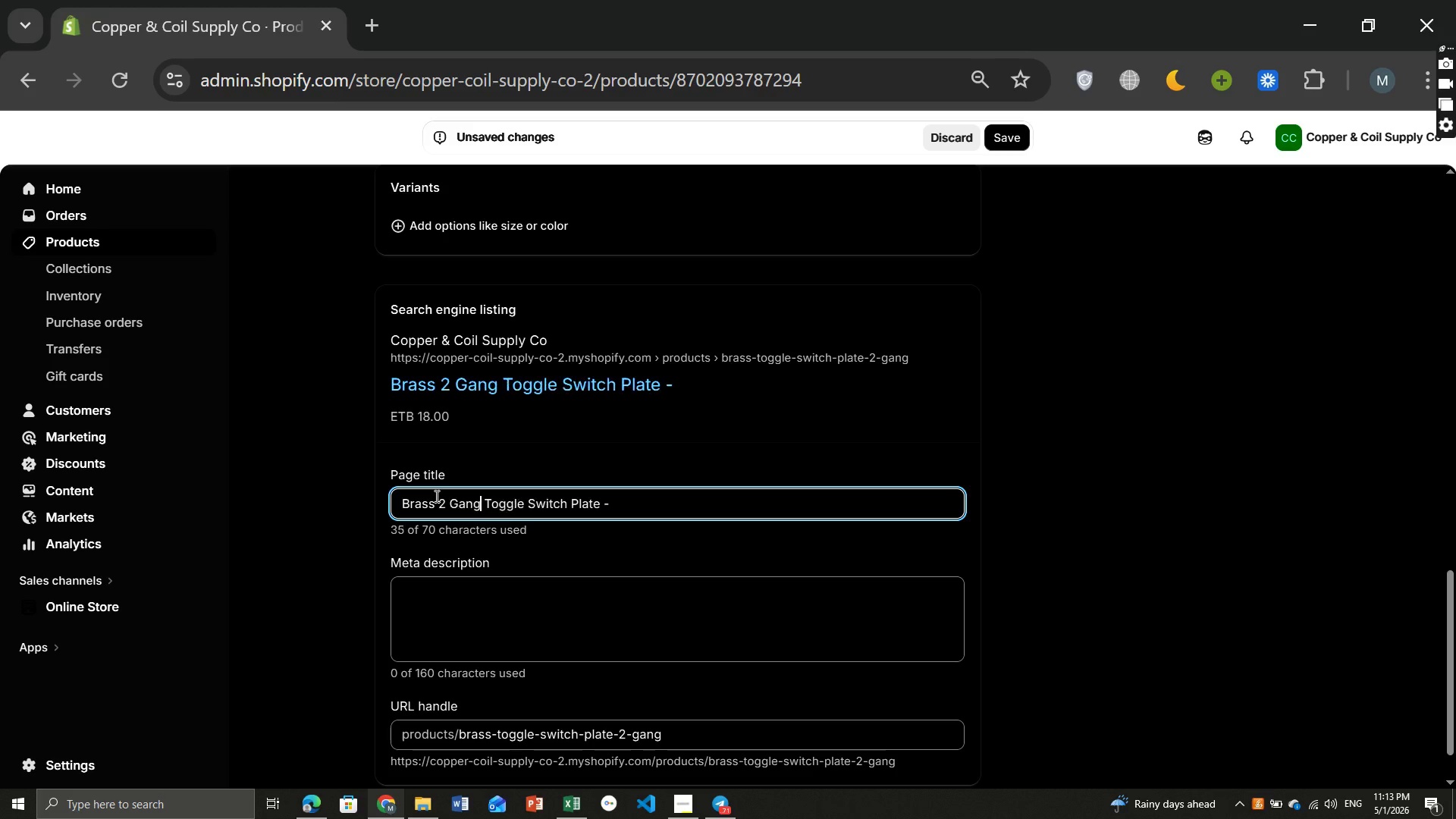 
key(Control+V)
 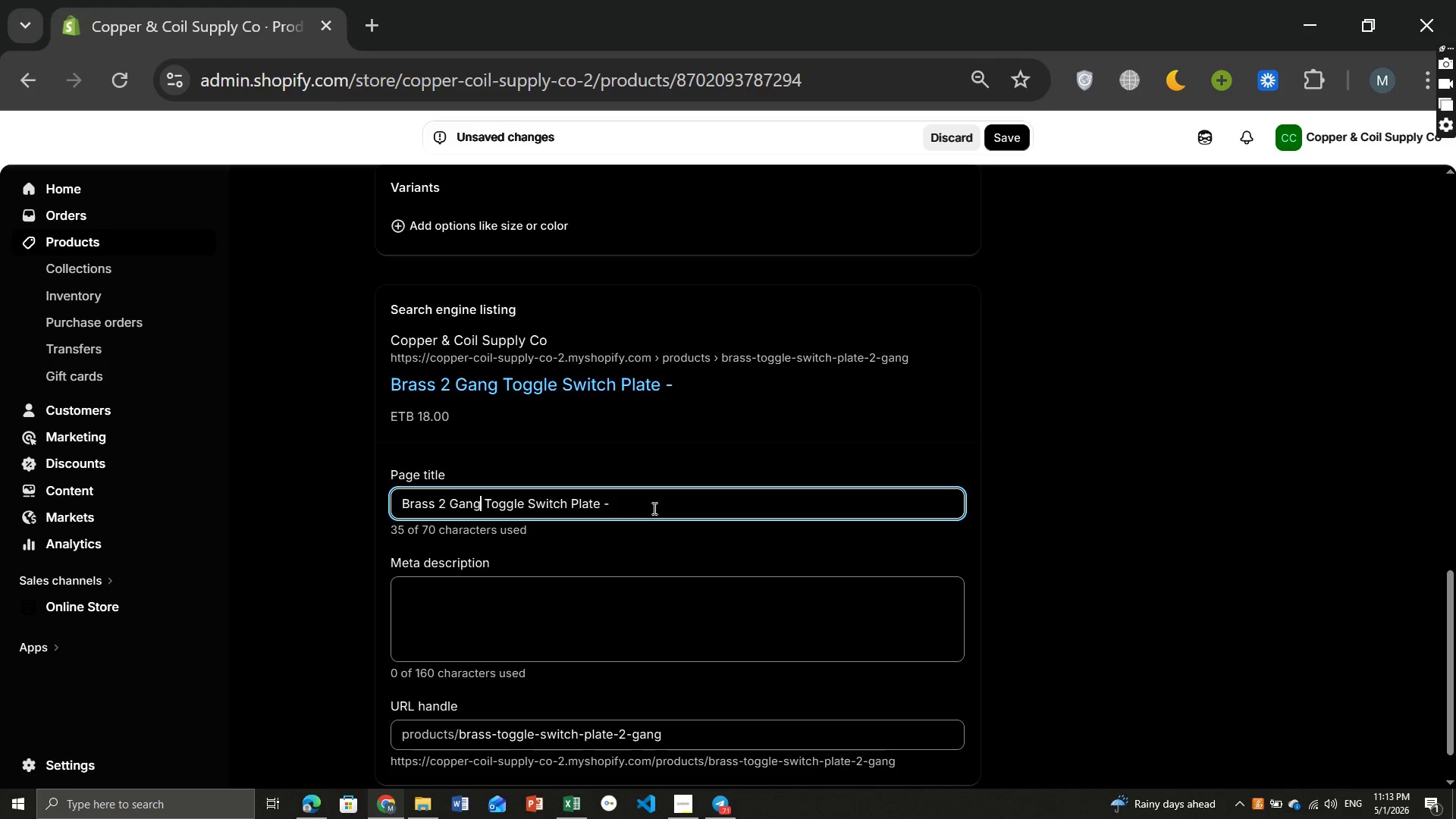 
left_click([653, 508])
 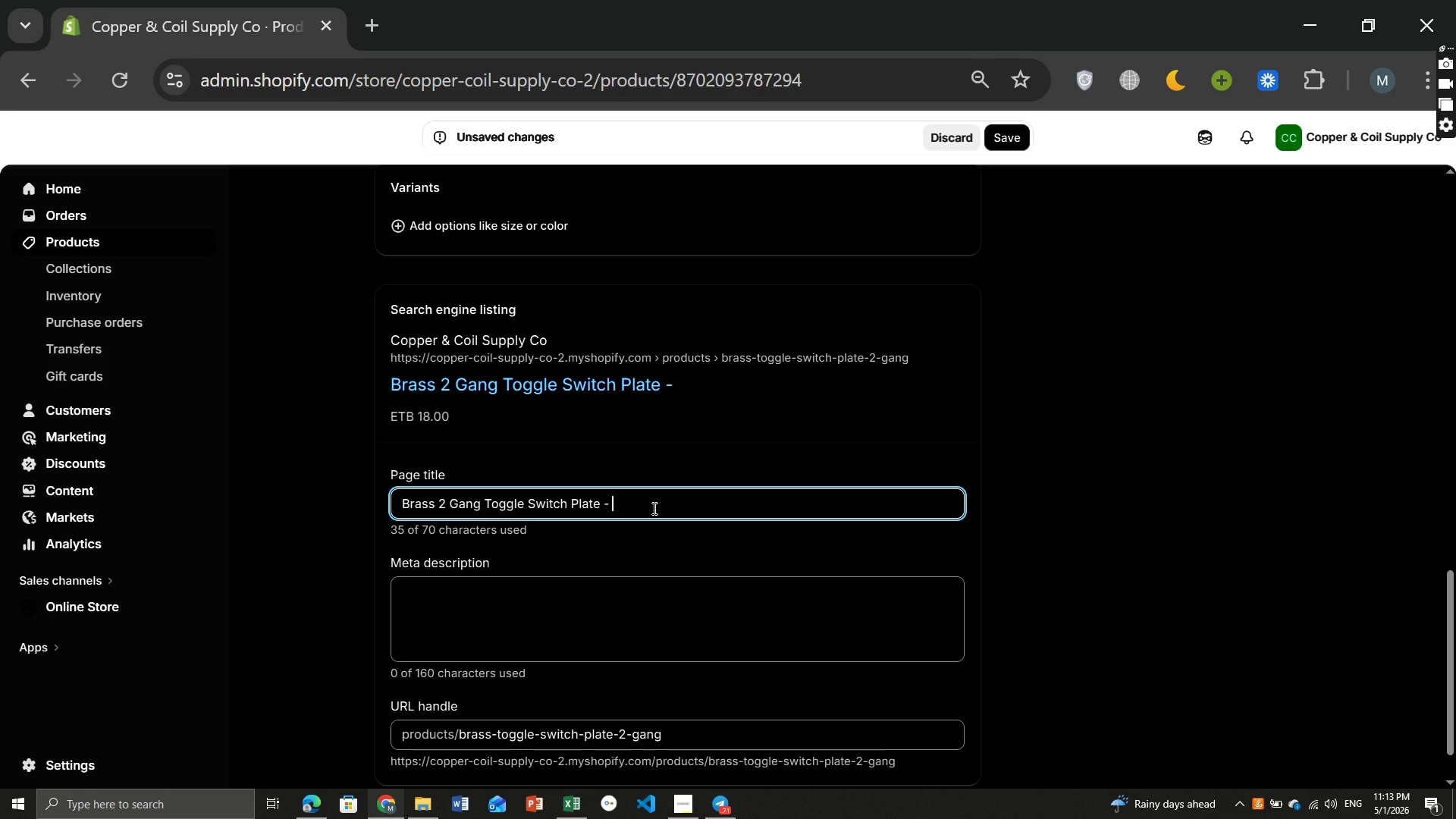 
type(switch plate for residential electrical )
key(Backspace)
type( s)
 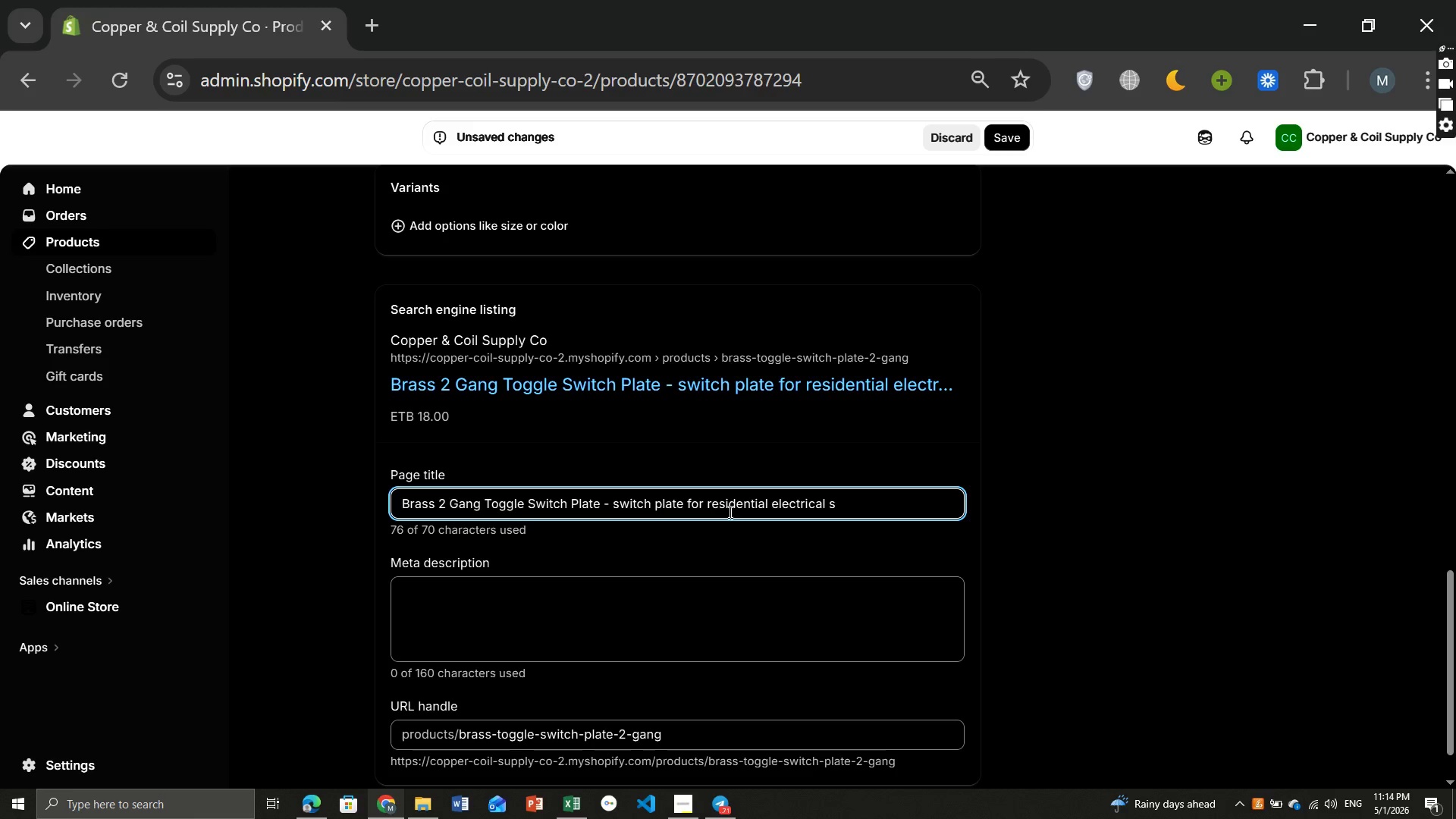 
wait(13.19)
 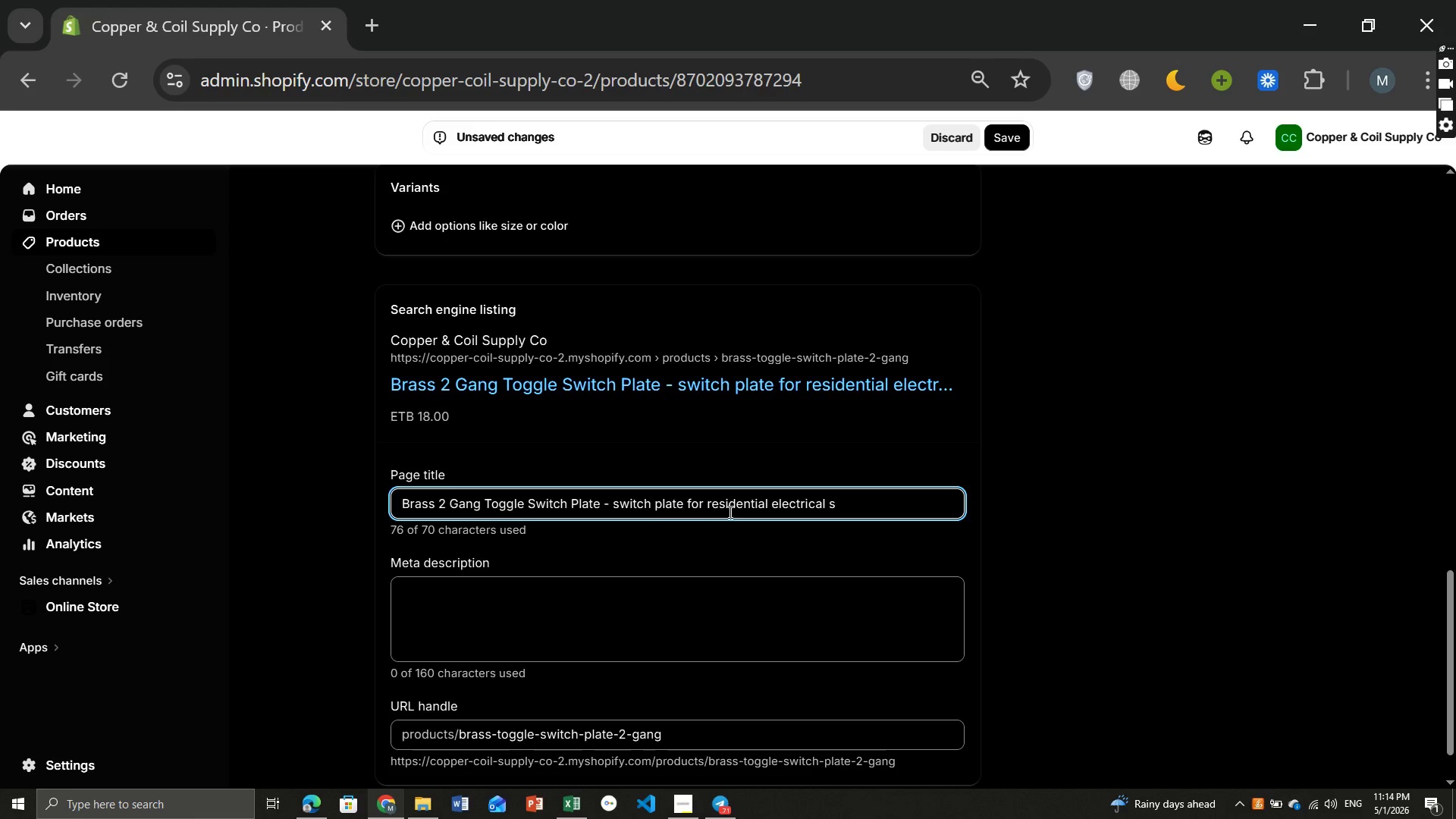 
hold_key(key=Backspace, duration=1.39)
 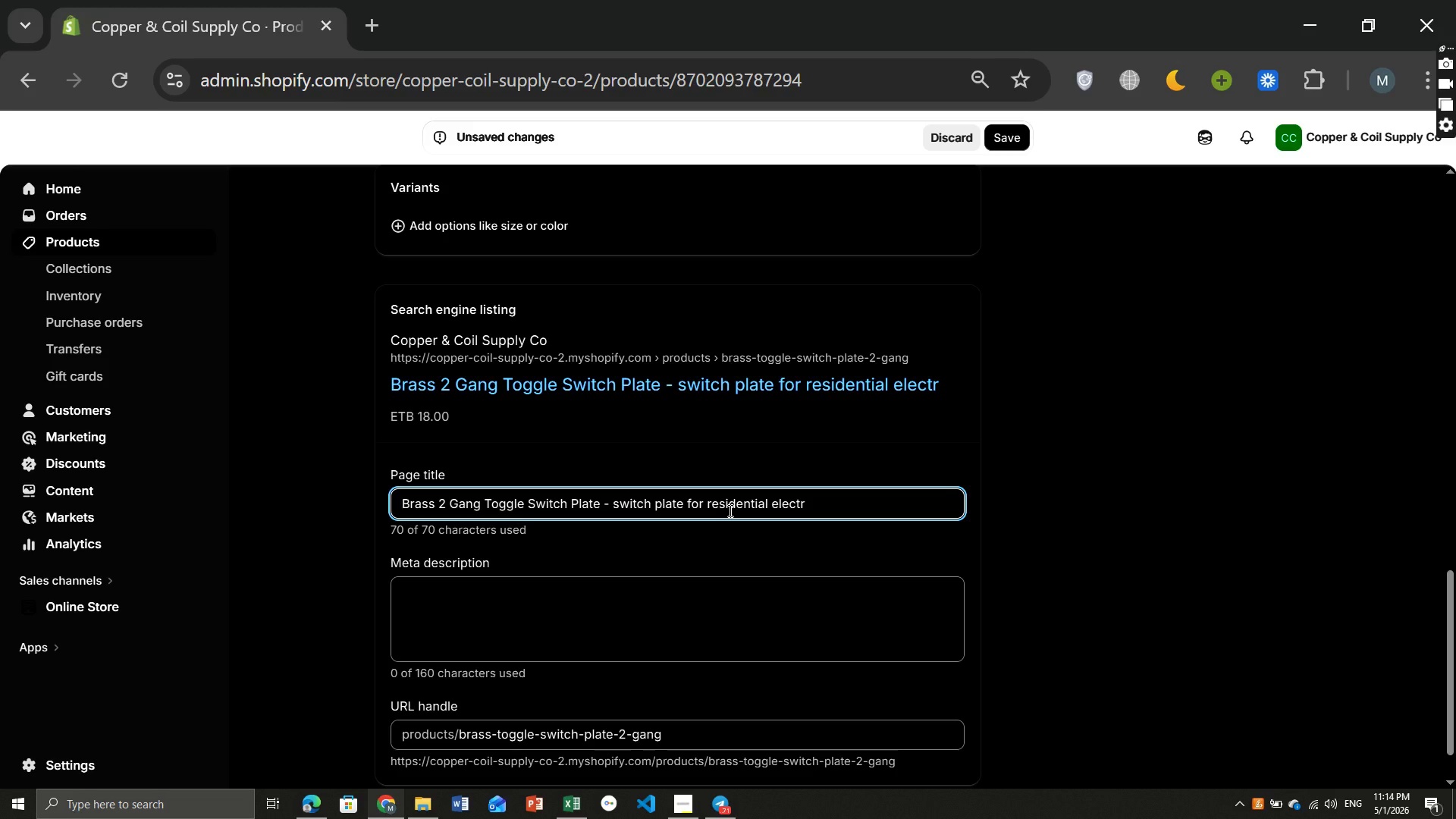 
hold_key(key=Backspace, duration=1.45)
 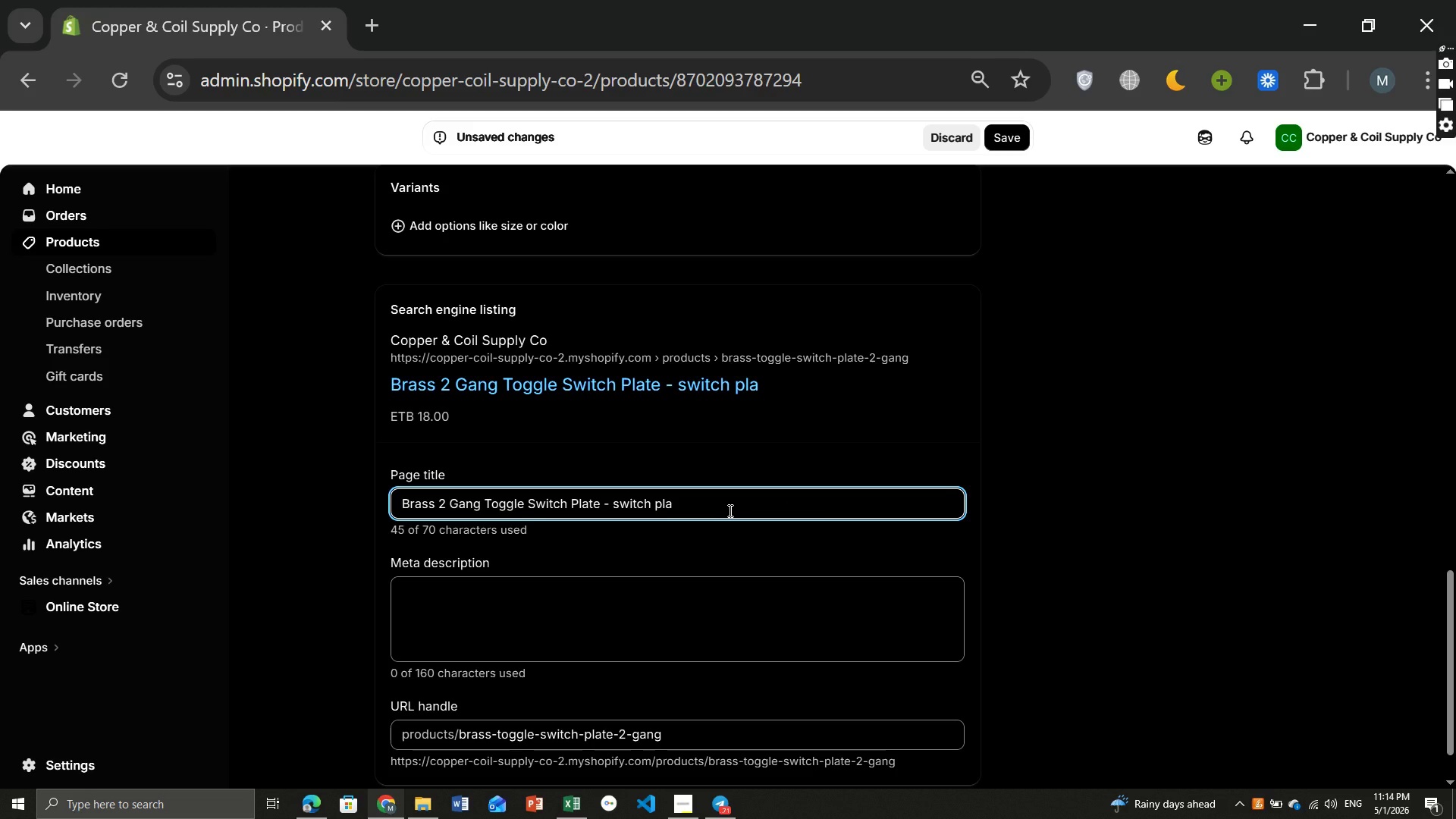 
key(Backspace)
 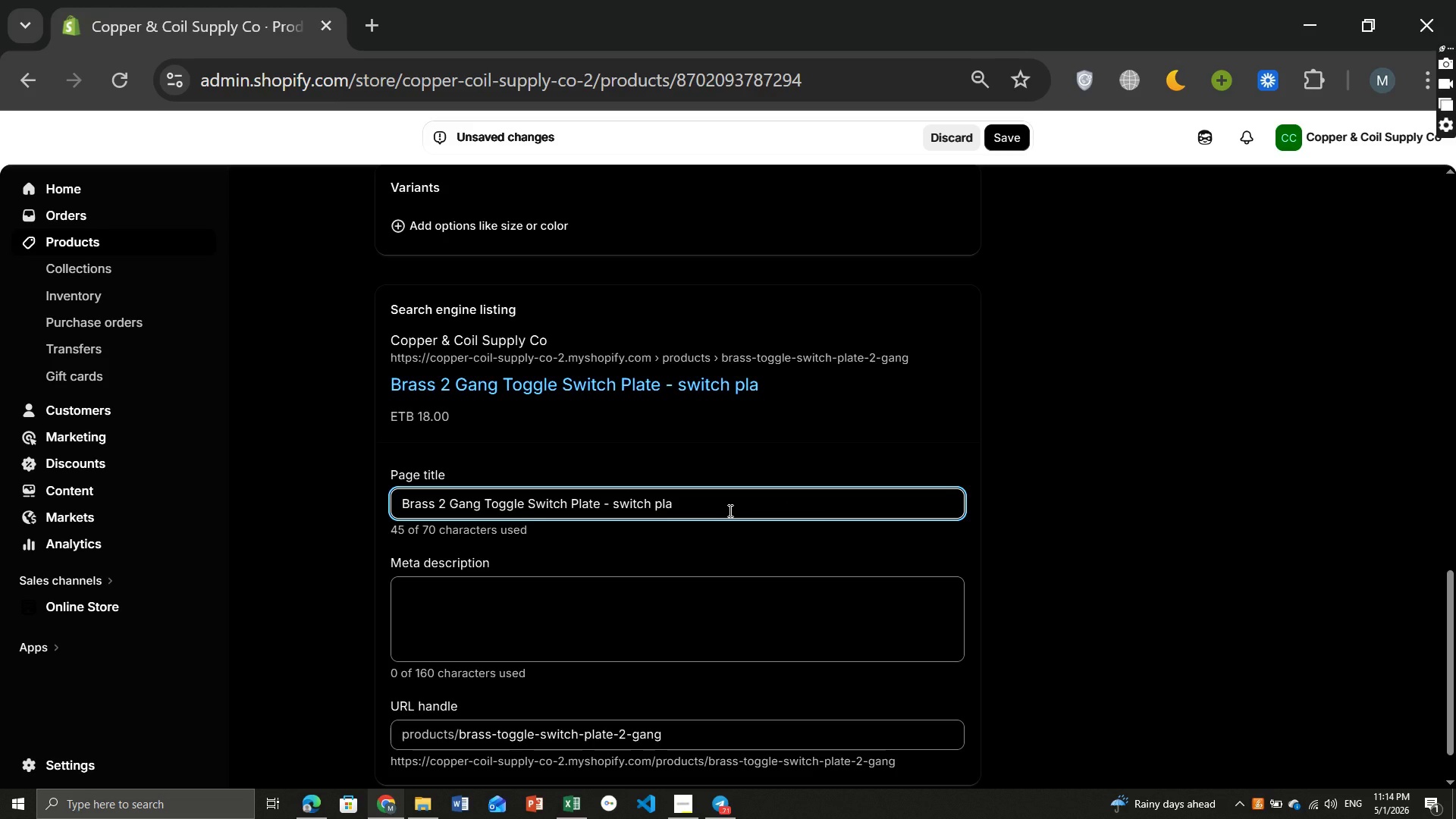 
key(Backspace)
 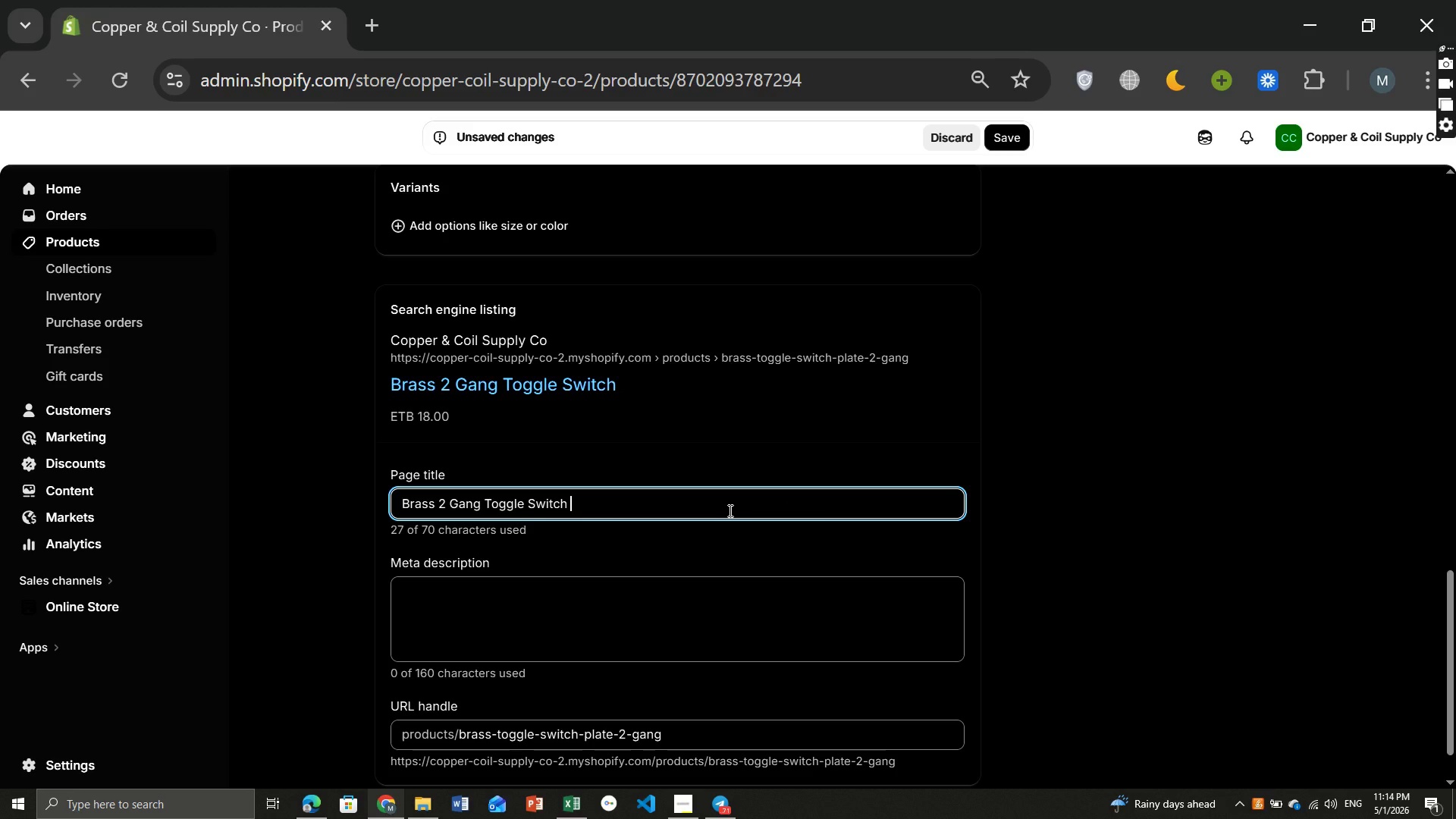 
type(Plate- Vintage Electrical Cover)
 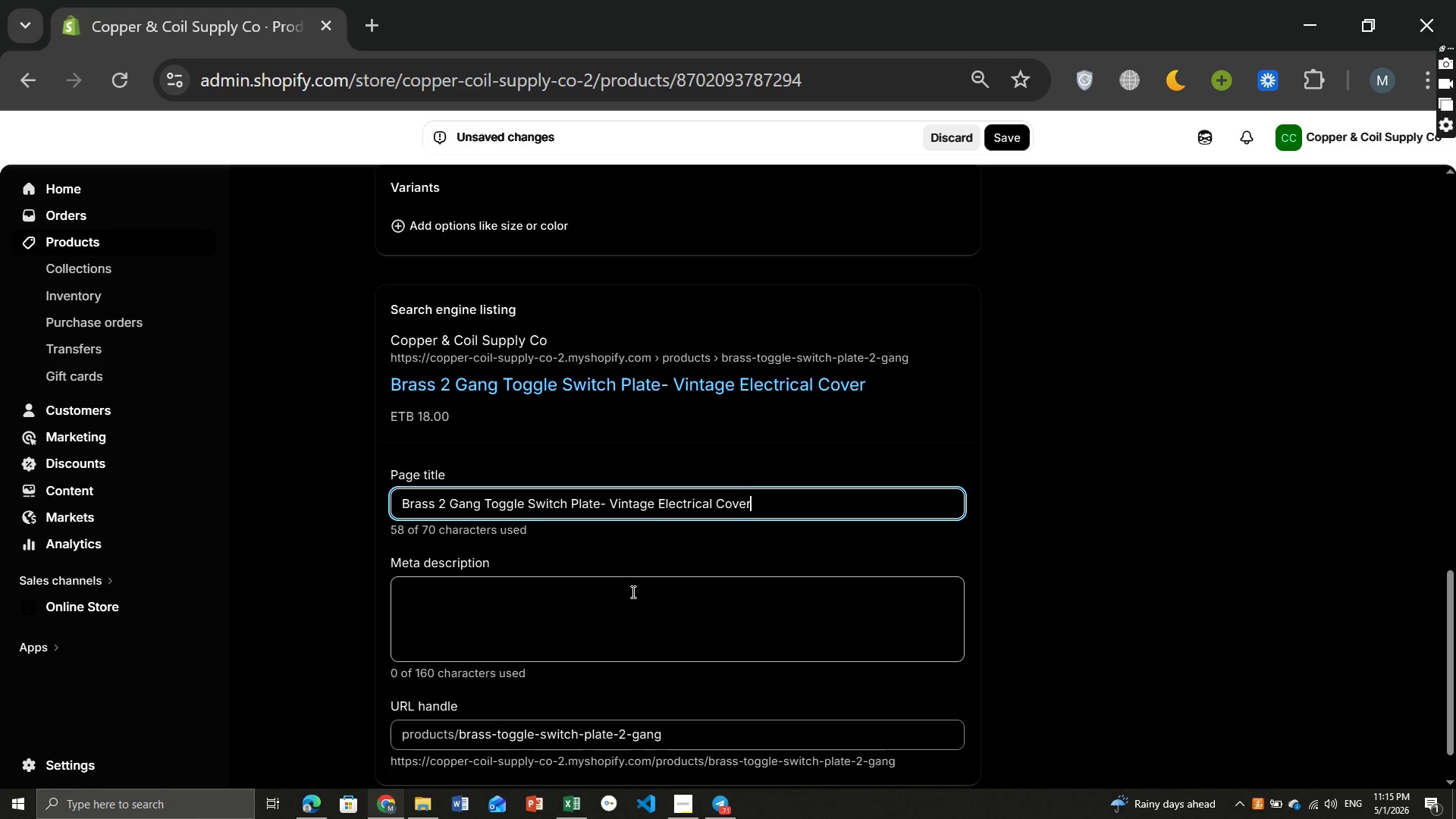 
left_click([632, 592])
 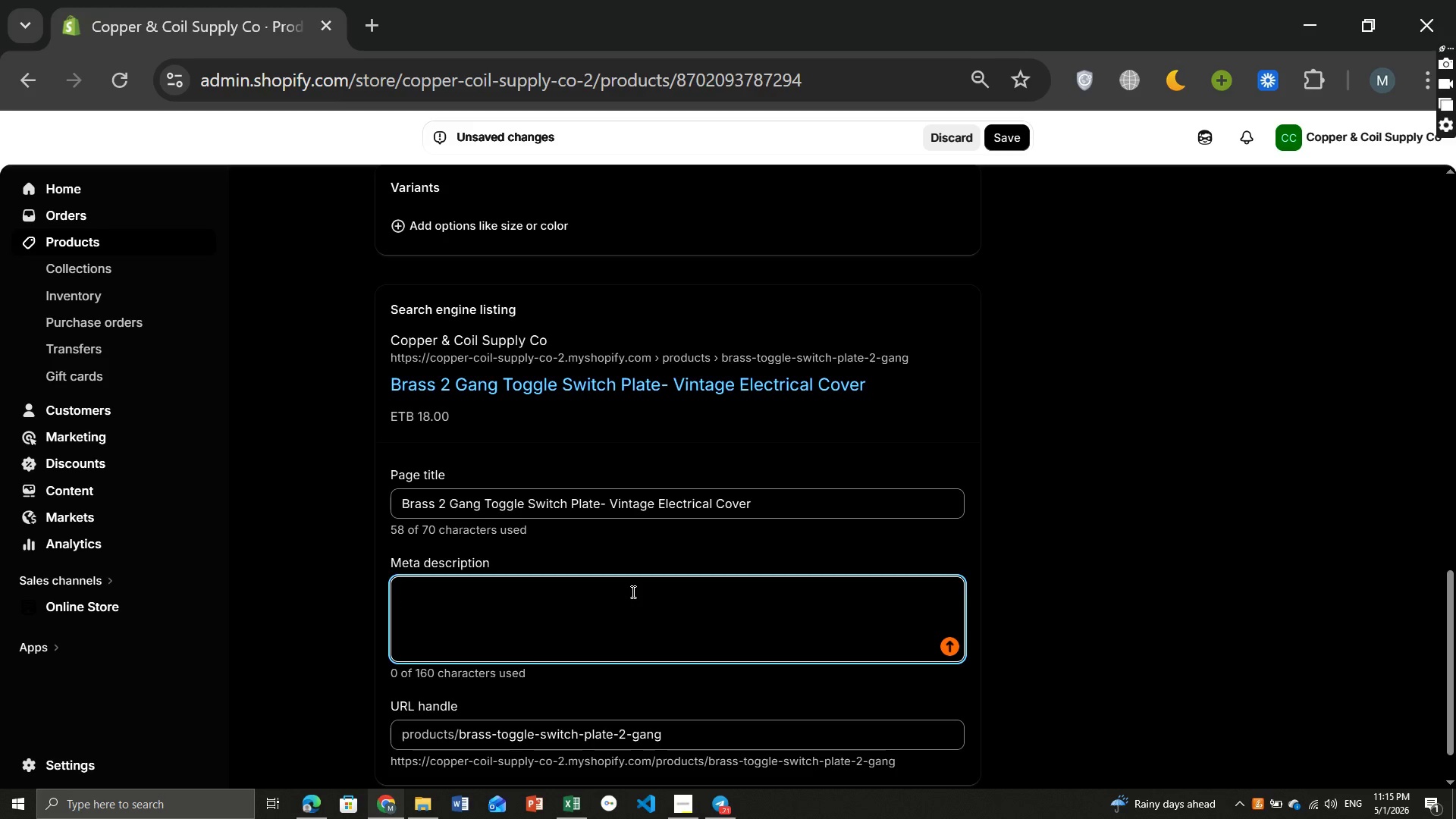 
type(Descover brass toggle switch plate for residential electrical system. Durable stylish and ideal for vintage restoration projects.)
 